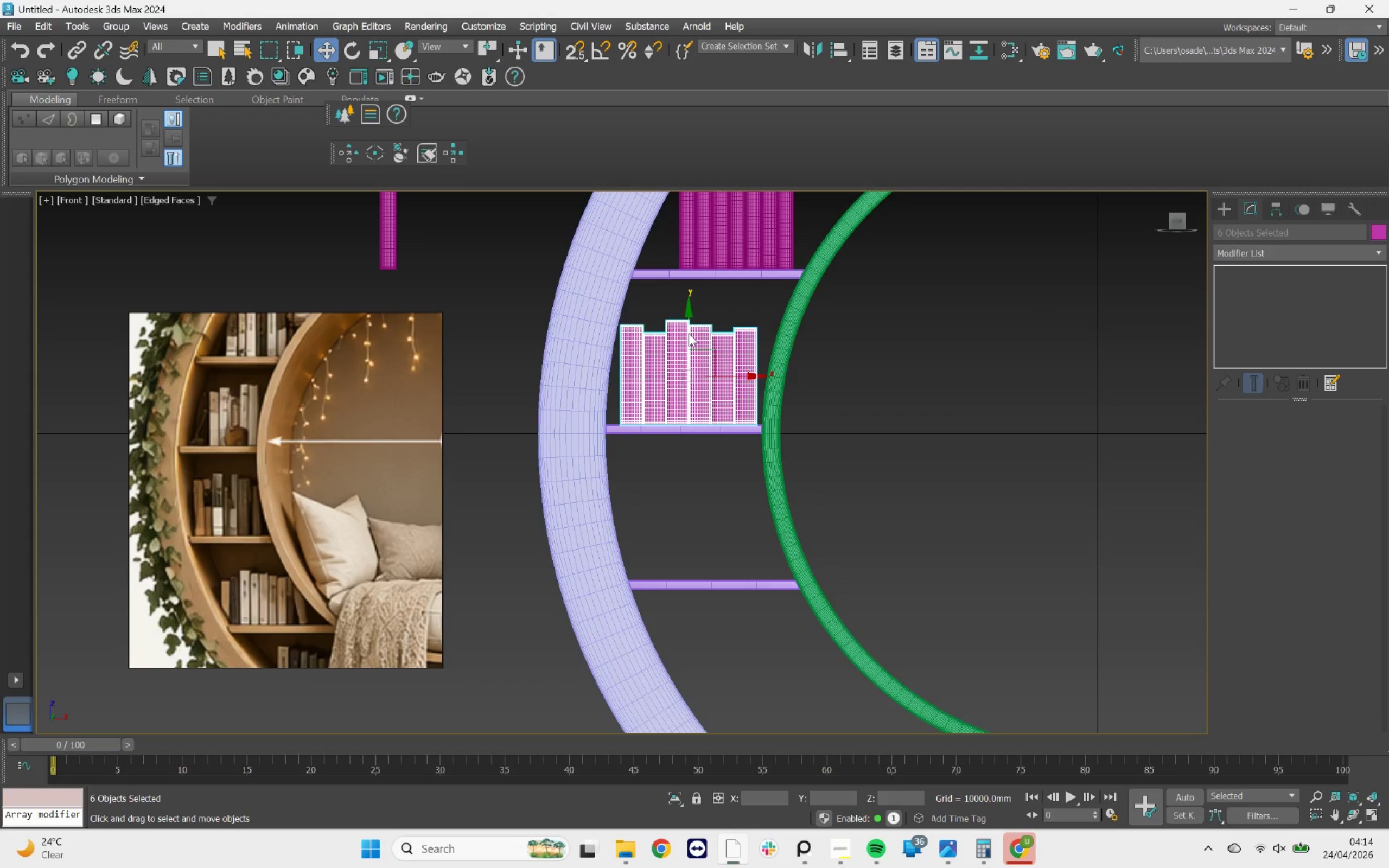 
hold_key(key=ShiftLeft, duration=0.82)
left_click_drag(start_coordinate=[689, 333], to_coordinate=[702, 470])
 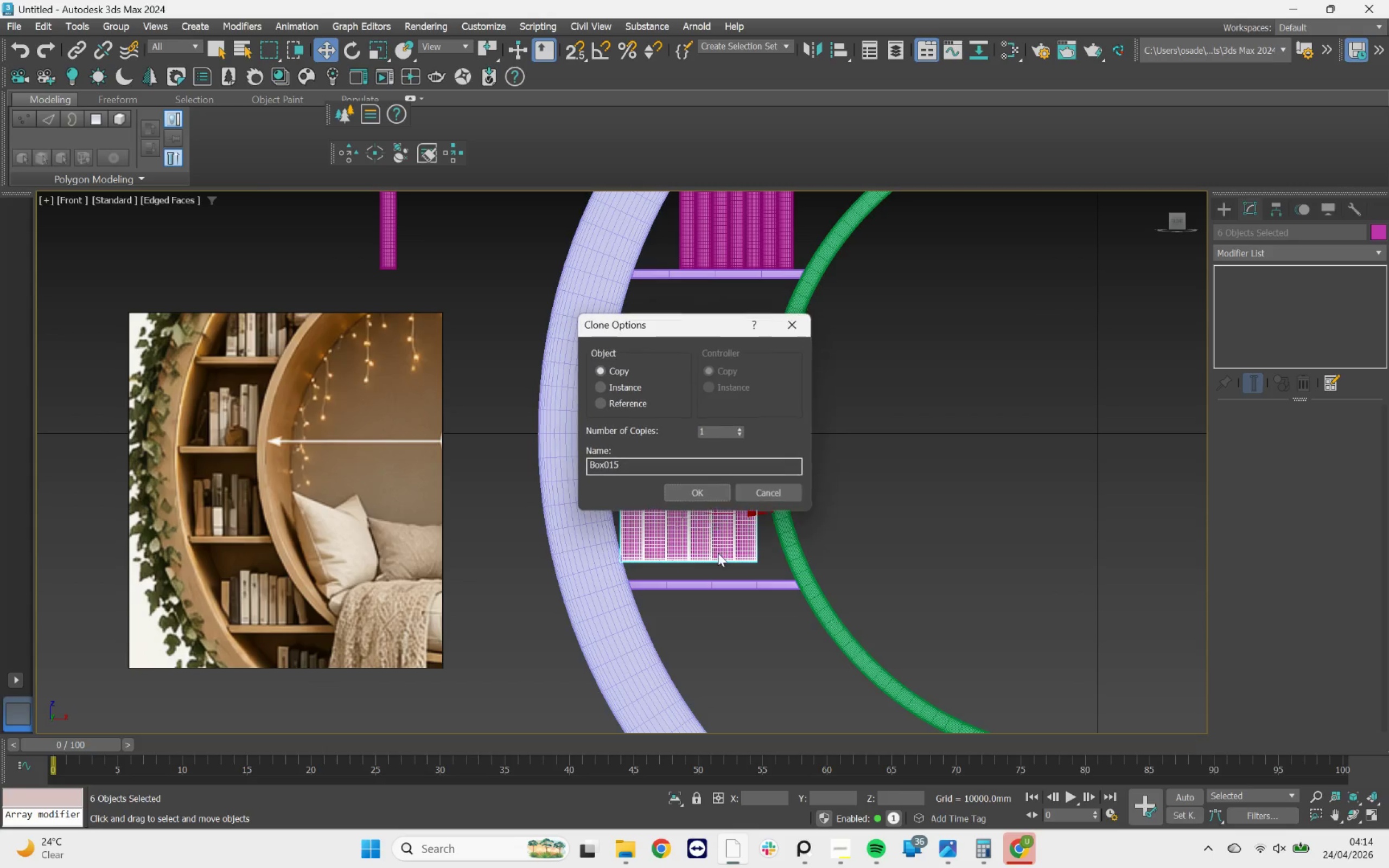 
scroll: coordinate [719, 558], scroll_direction: up, amount: 1.0
 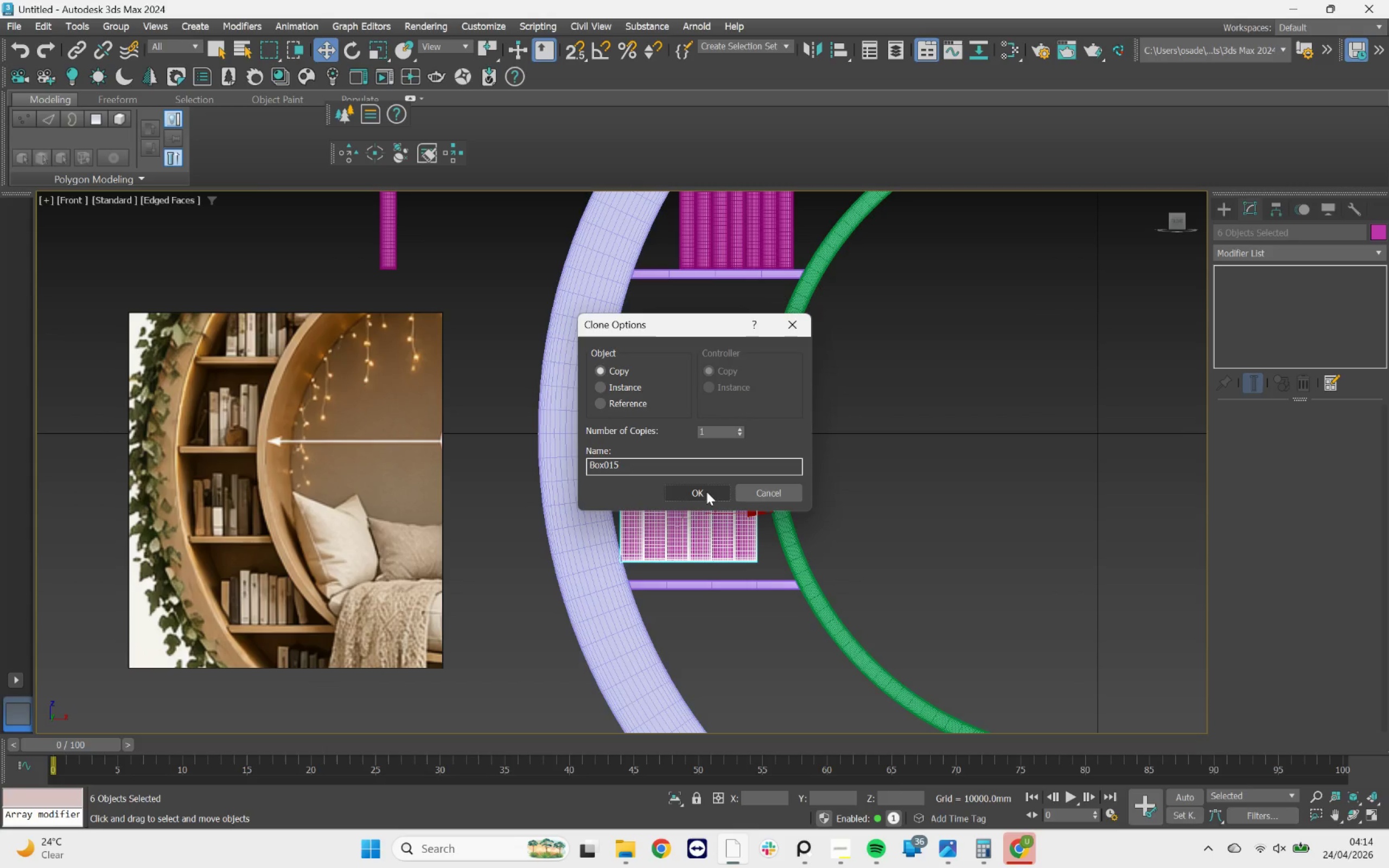 
left_click([706, 492])
 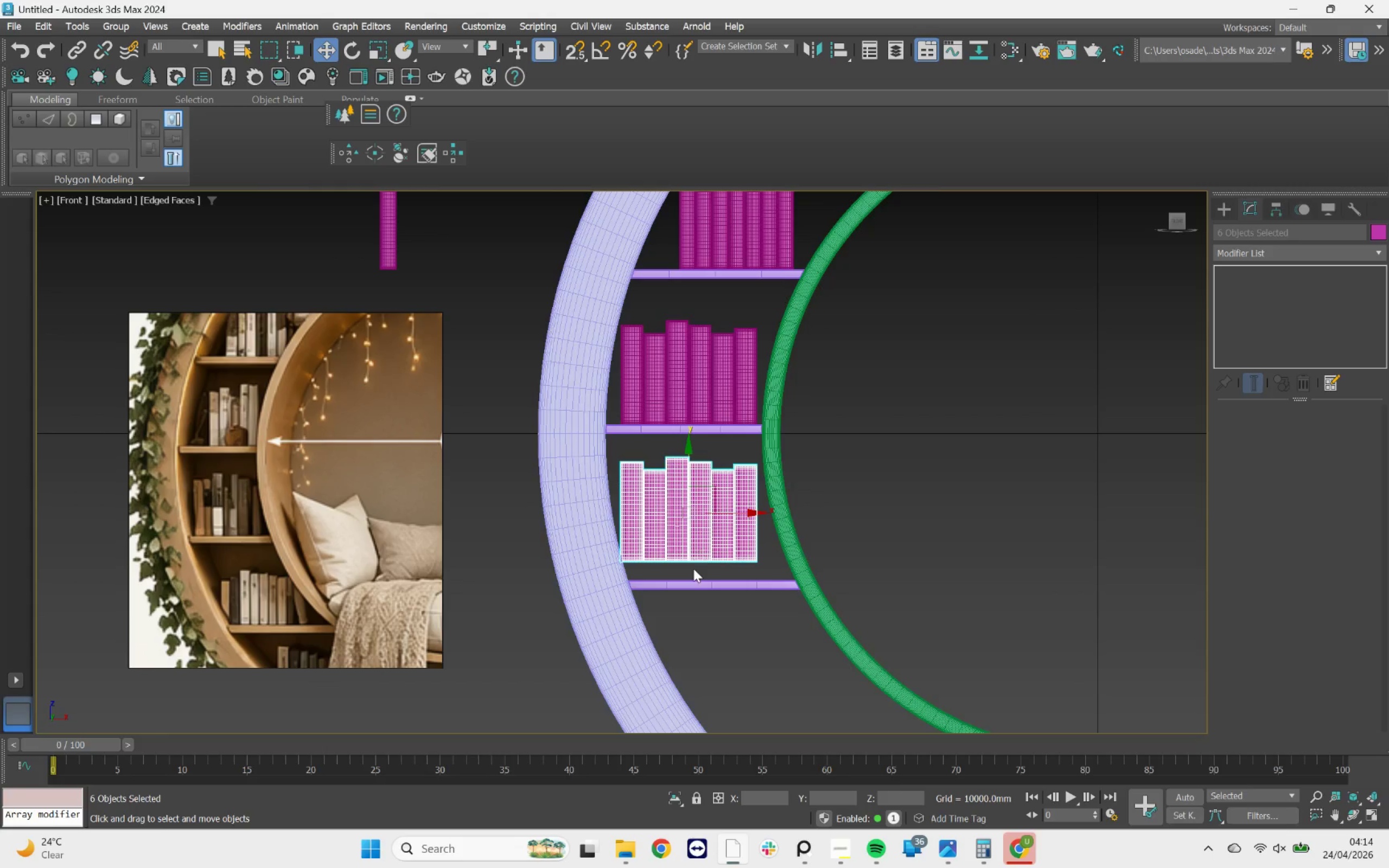 
scroll: coordinate [693, 569], scroll_direction: up, amount: 4.0
 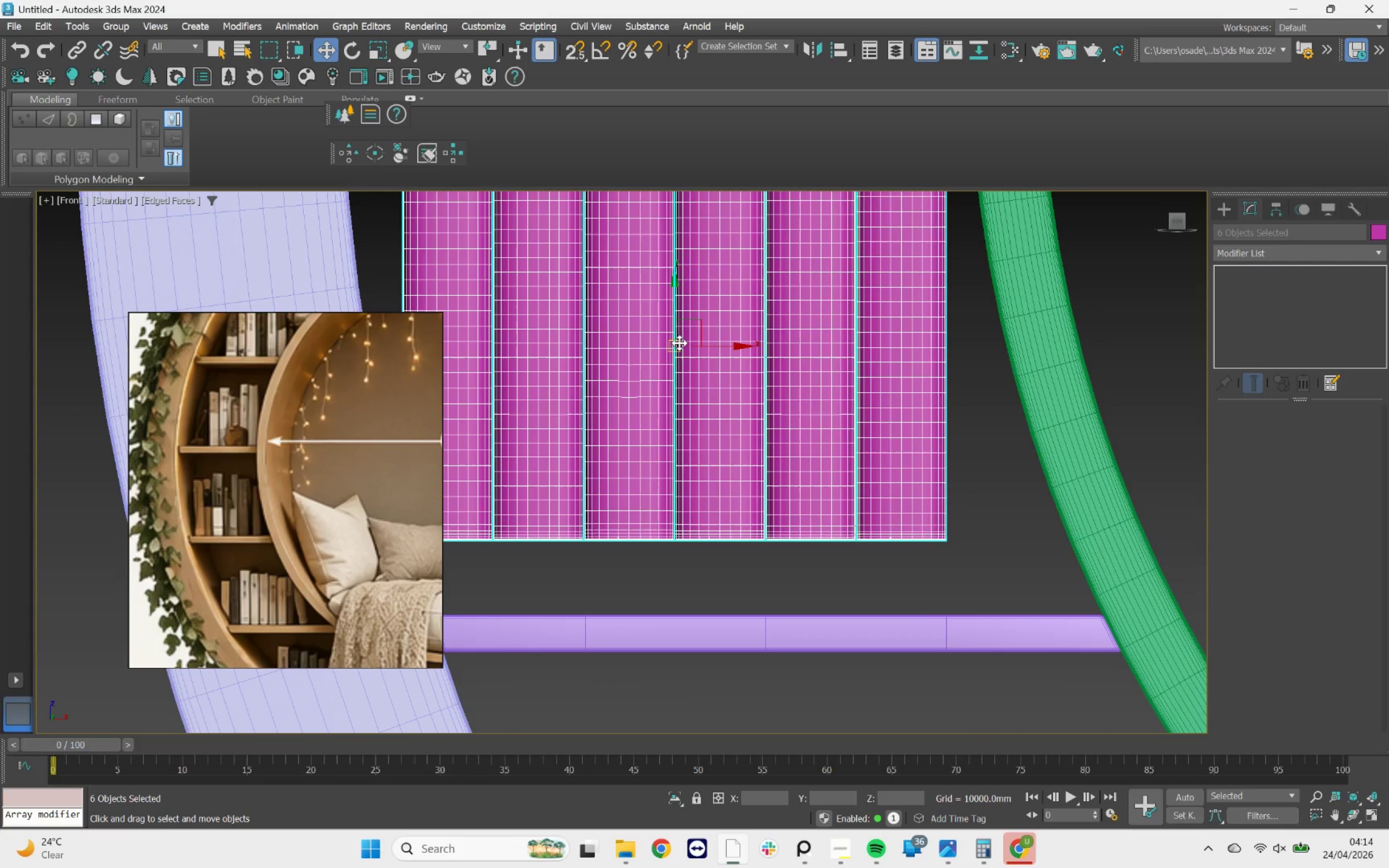 
left_click_drag(start_coordinate=[676, 318], to_coordinate=[674, 379])
 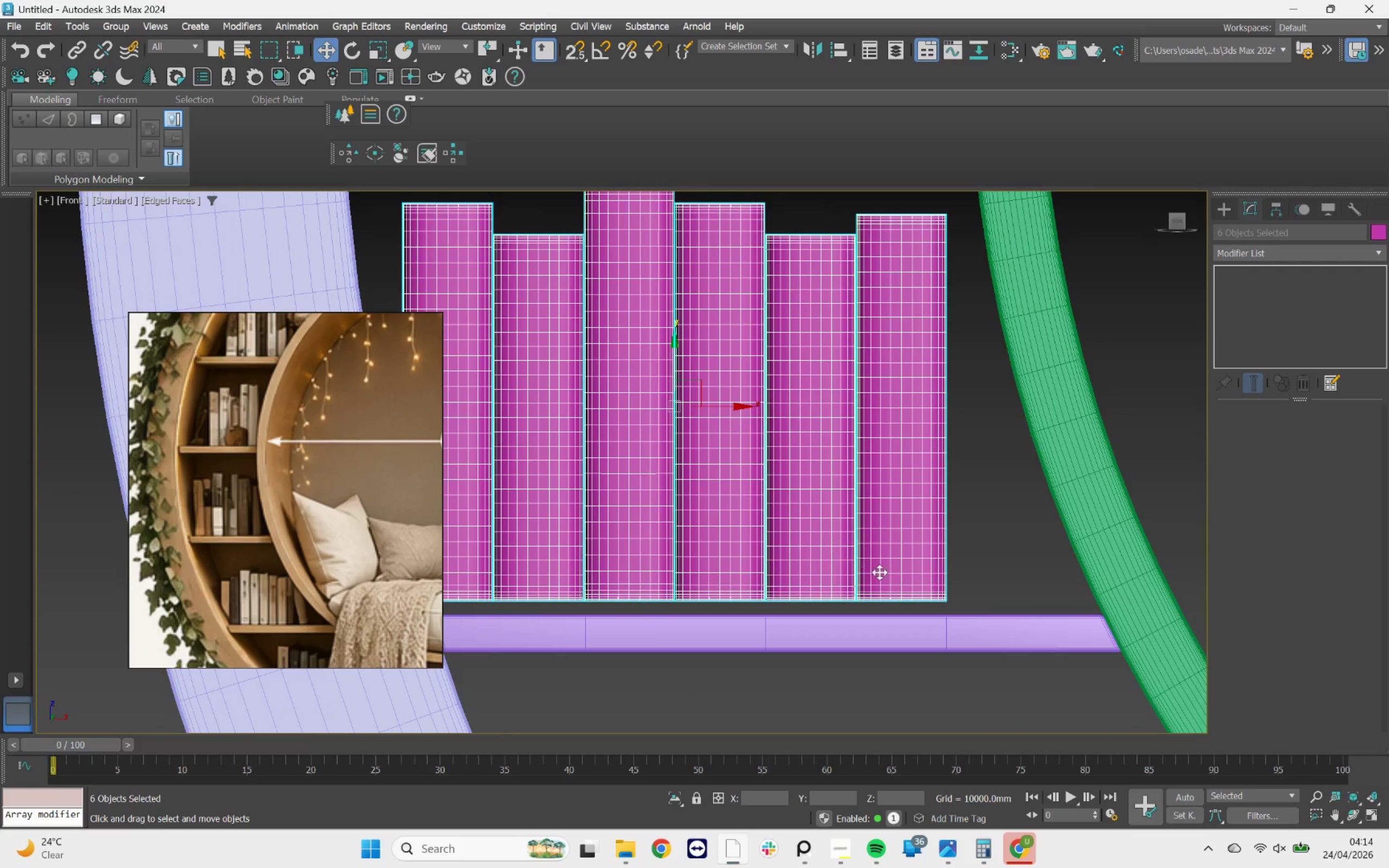 
scroll: coordinate [877, 398], scroll_direction: up, amount: 11.0
 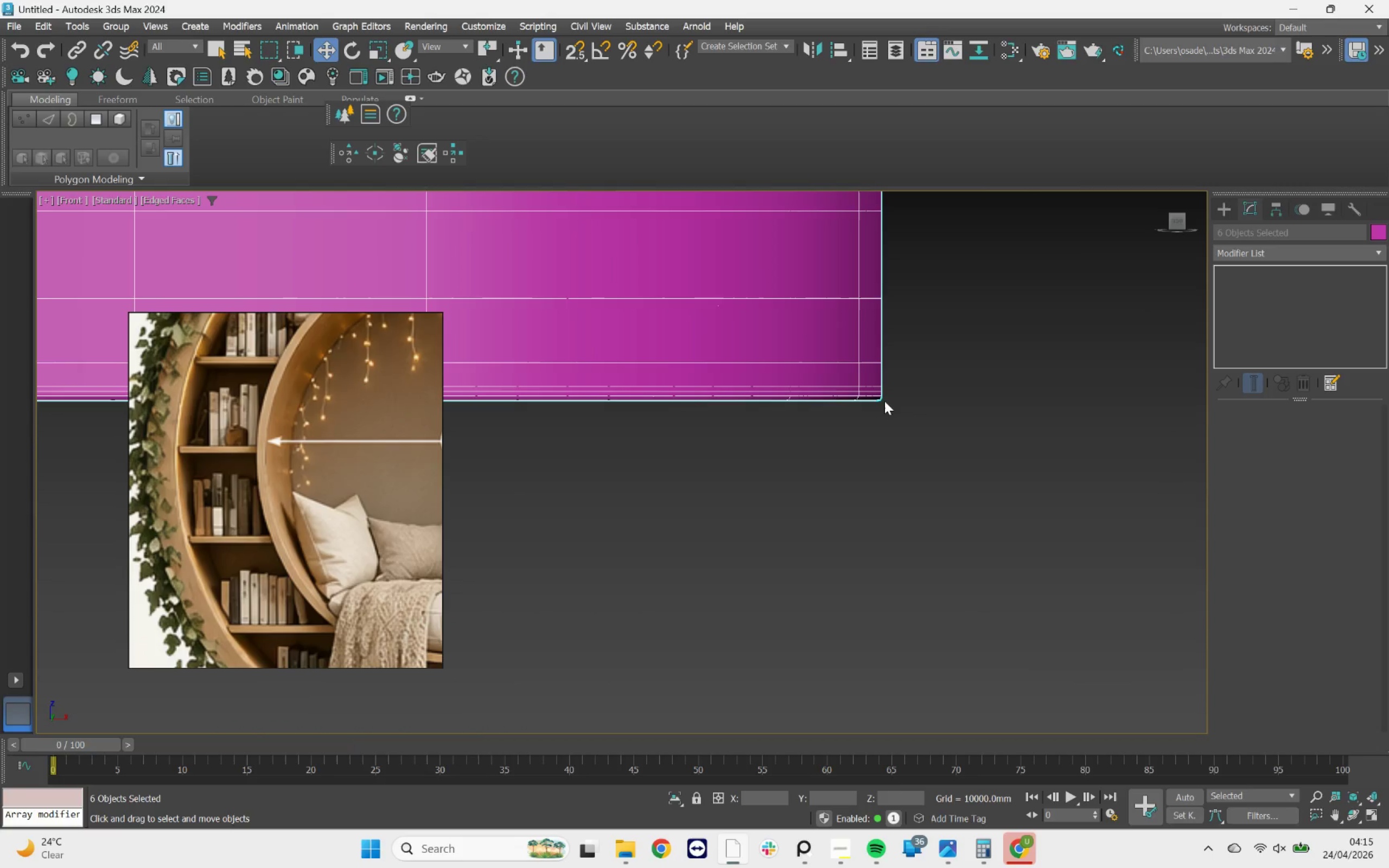 
key(S)
 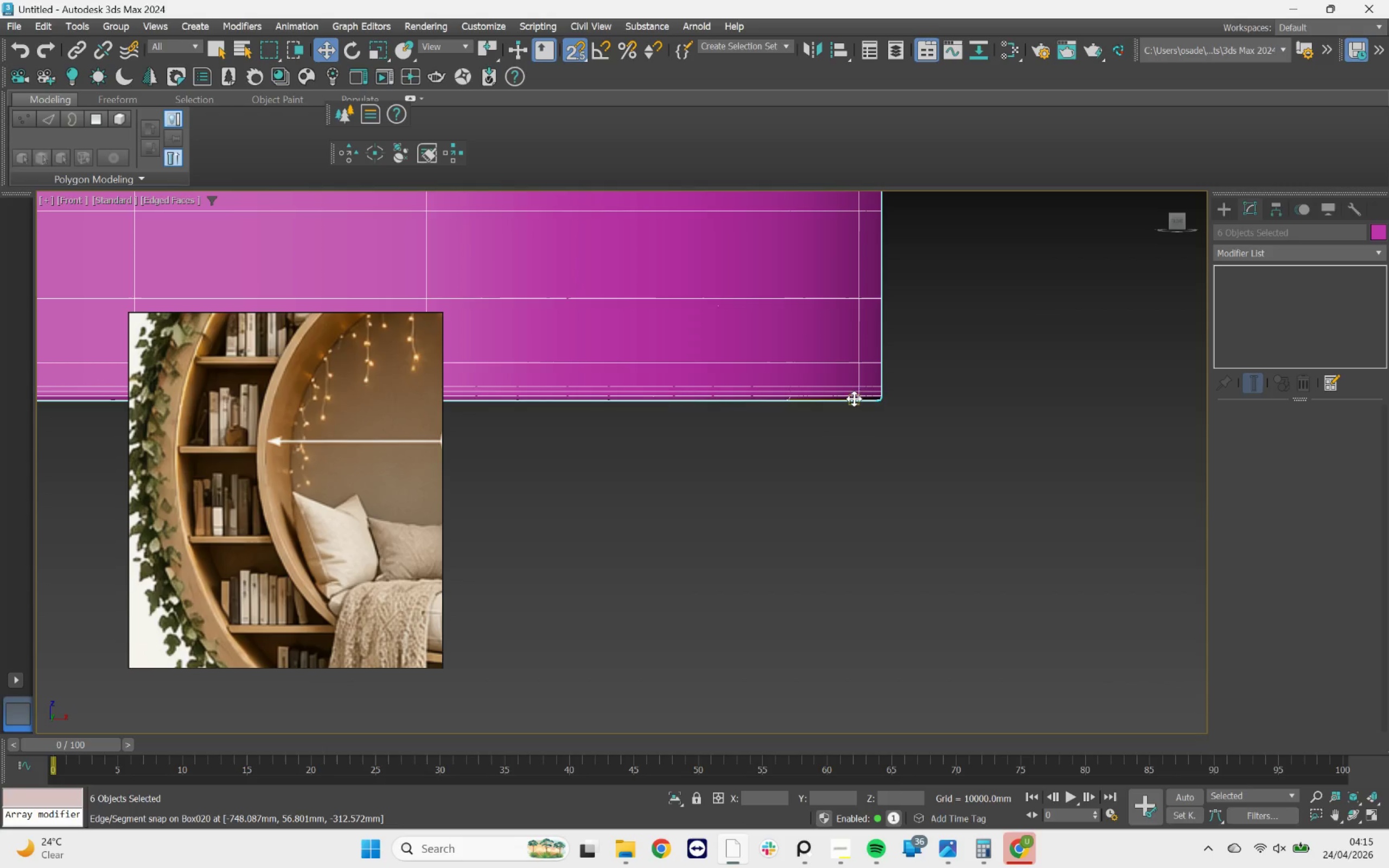 
left_click_drag(start_coordinate=[854, 398], to_coordinate=[880, 421])
 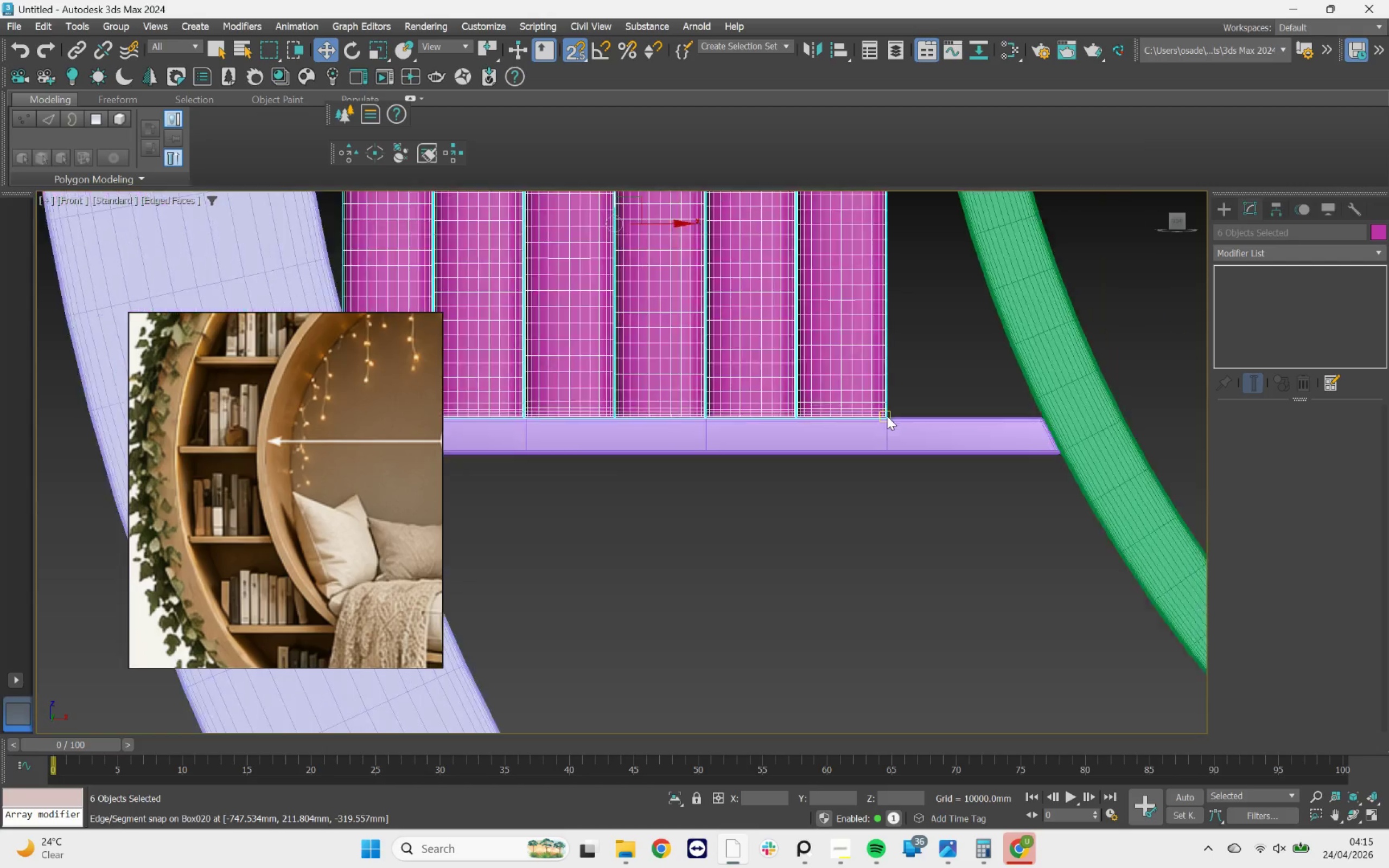 
scroll: coordinate [855, 352], scroll_direction: down, amount: 12.0
 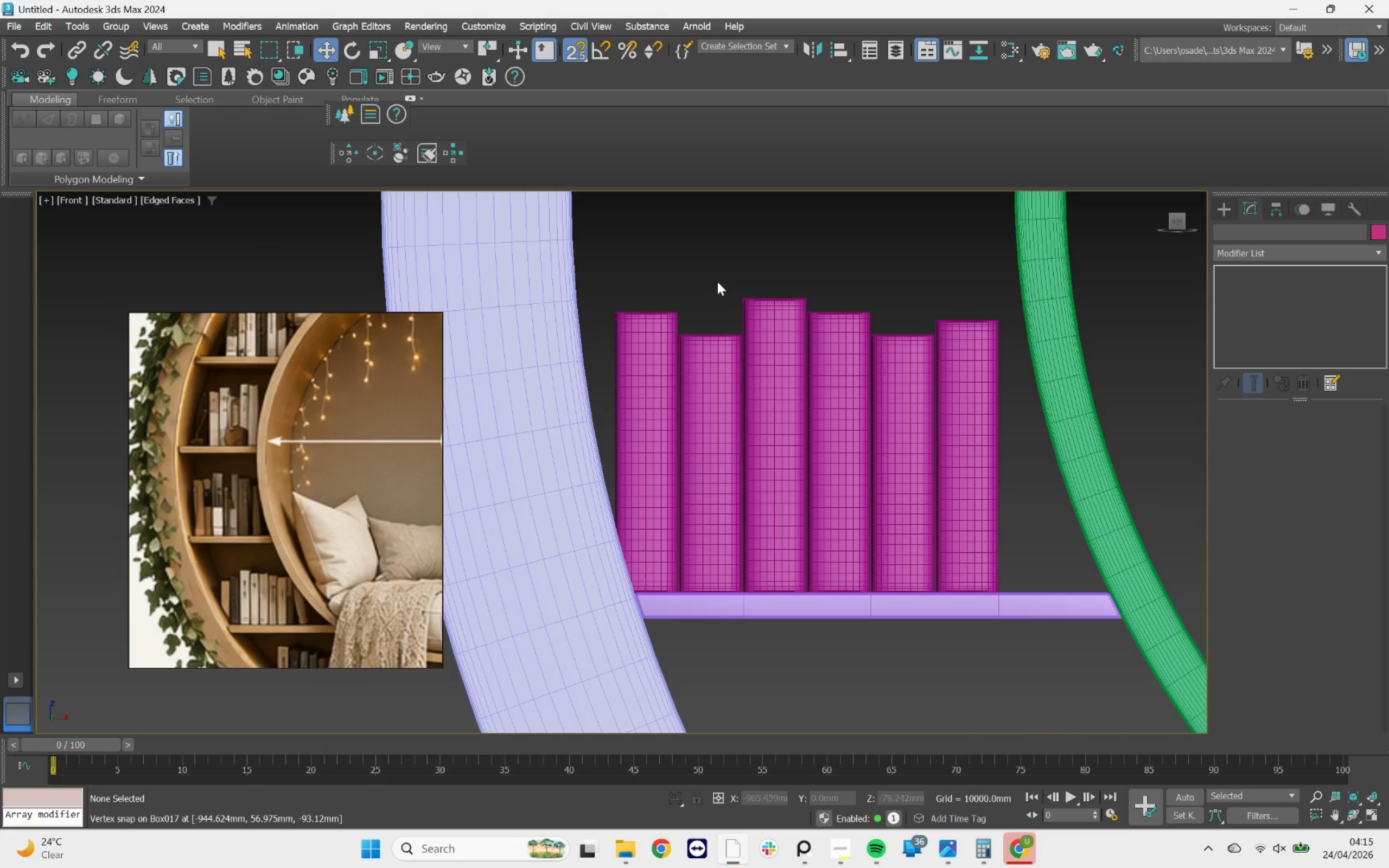 
left_click_drag(start_coordinate=[718, 278], to_coordinate=[647, 393])
 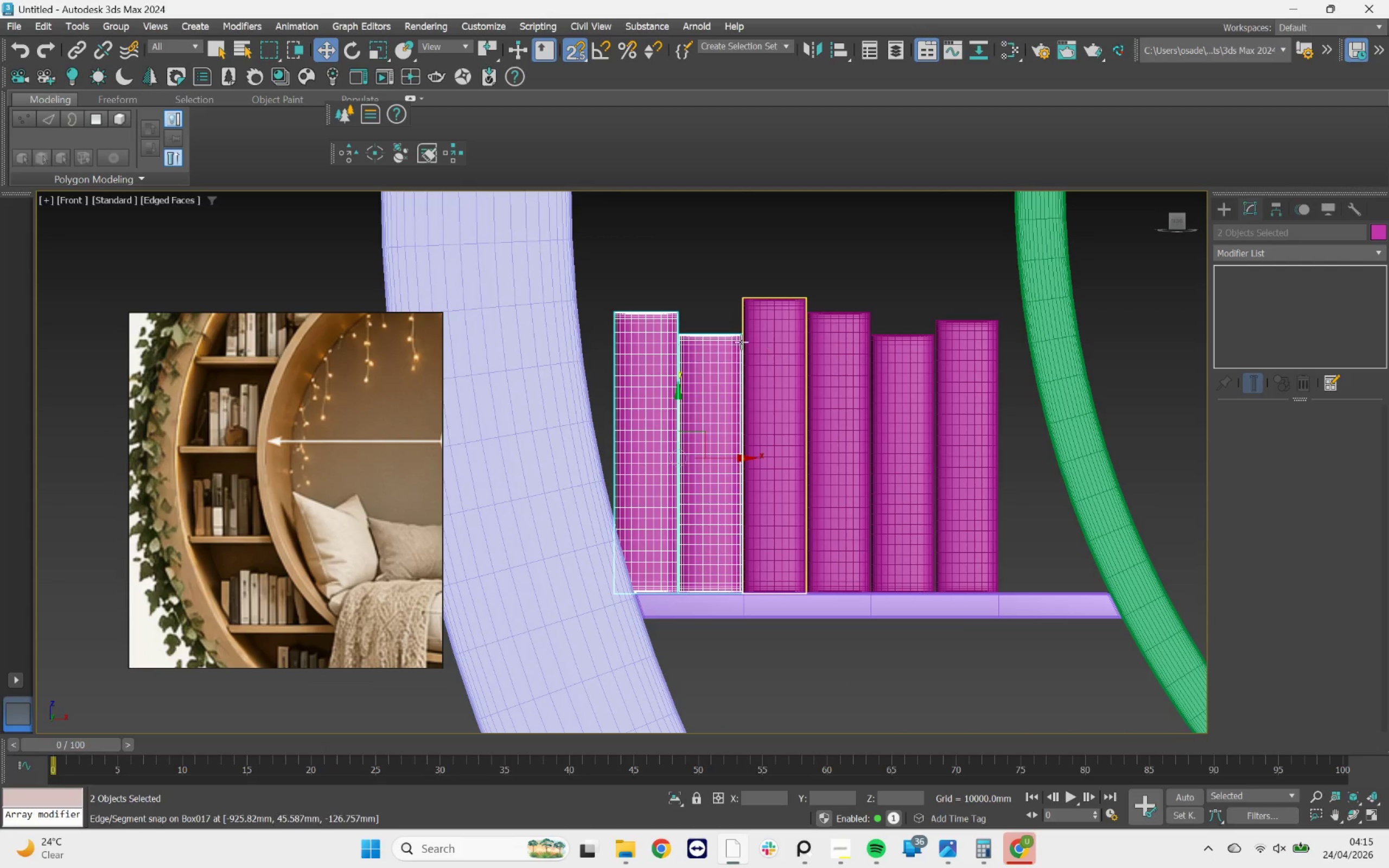 
left_click([730, 312])
 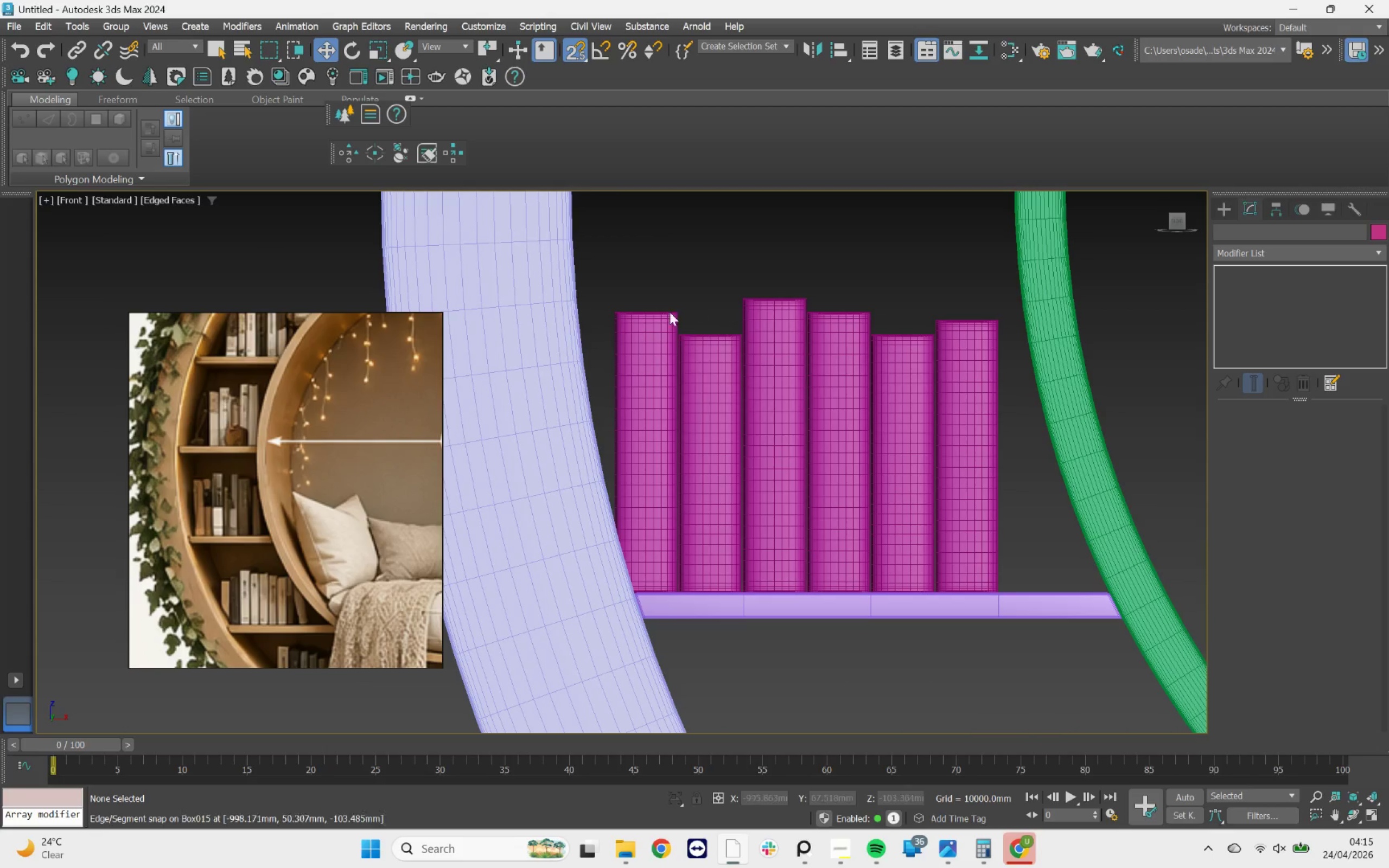 
left_click_drag(start_coordinate=[664, 296], to_coordinate=[642, 360])
 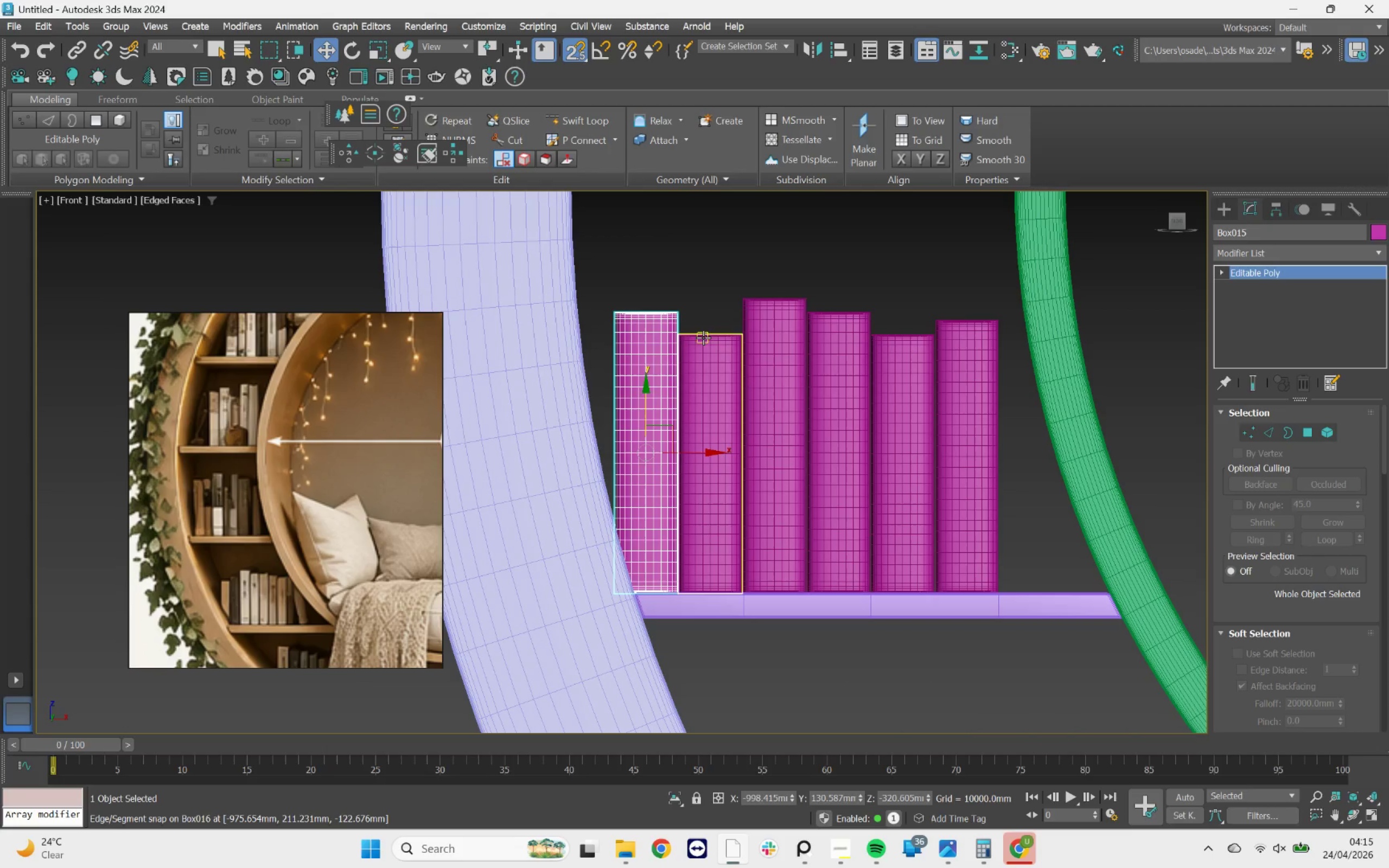 
key(Delete)
 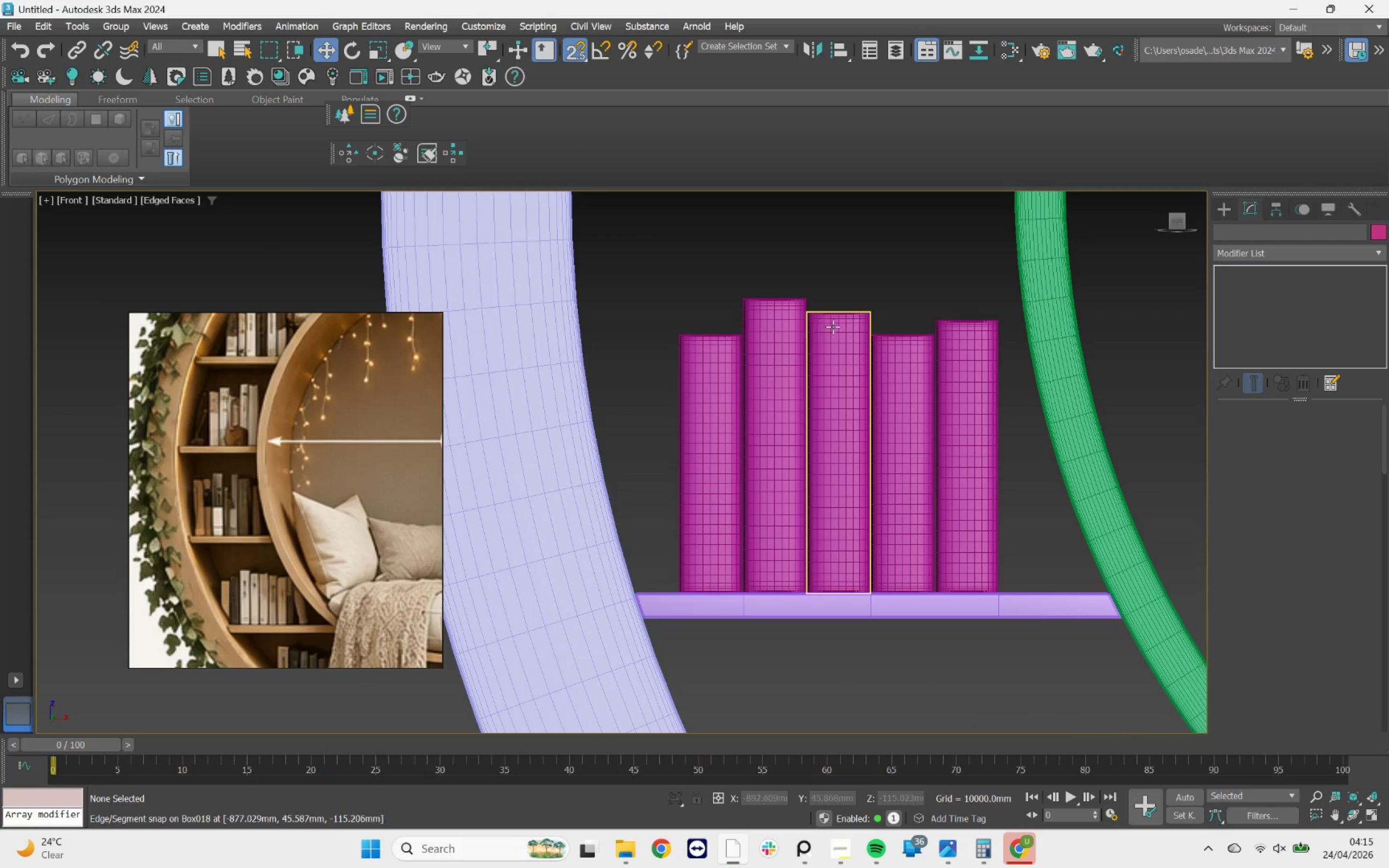 
left_click([834, 326])
 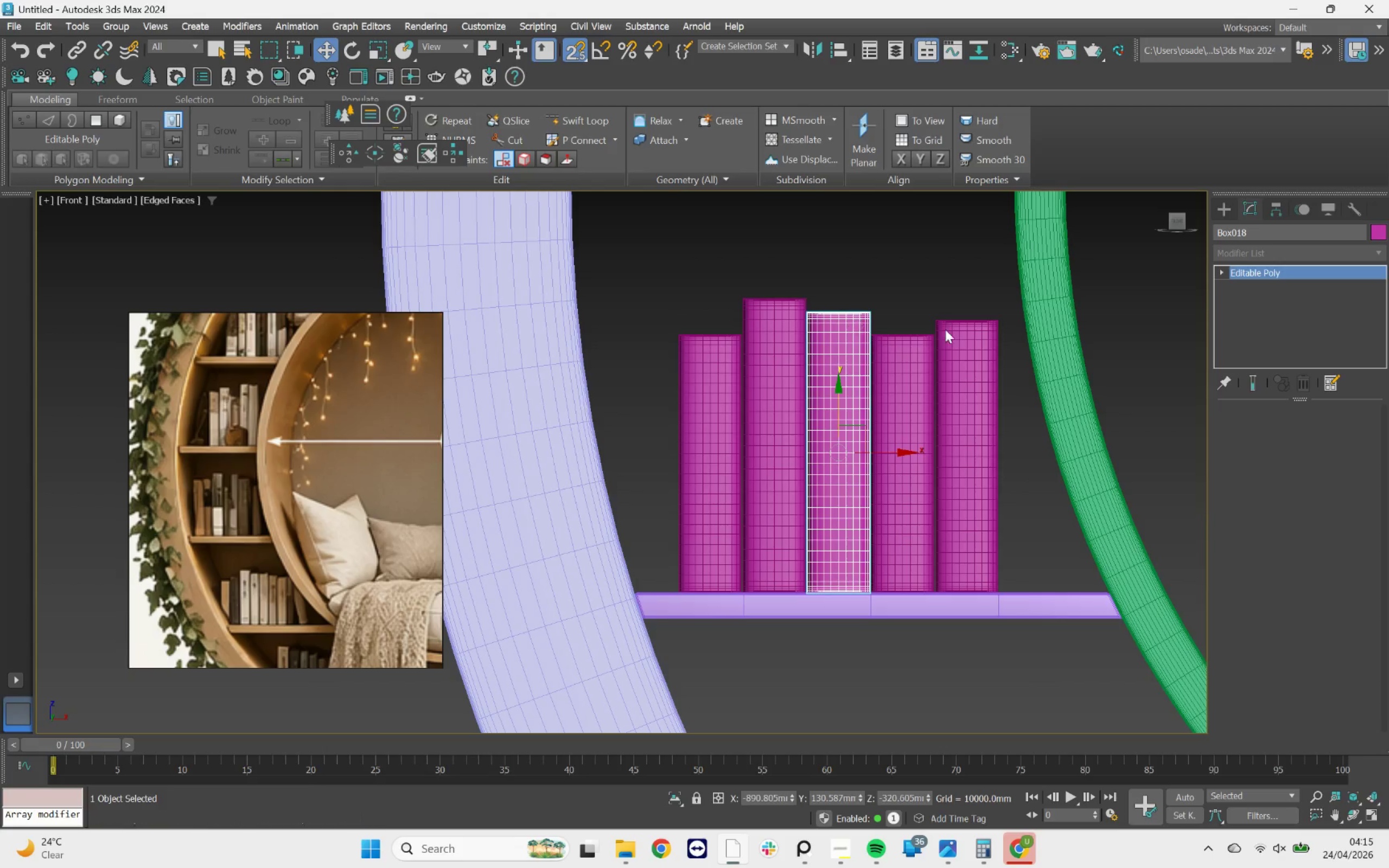 
key(Delete)
 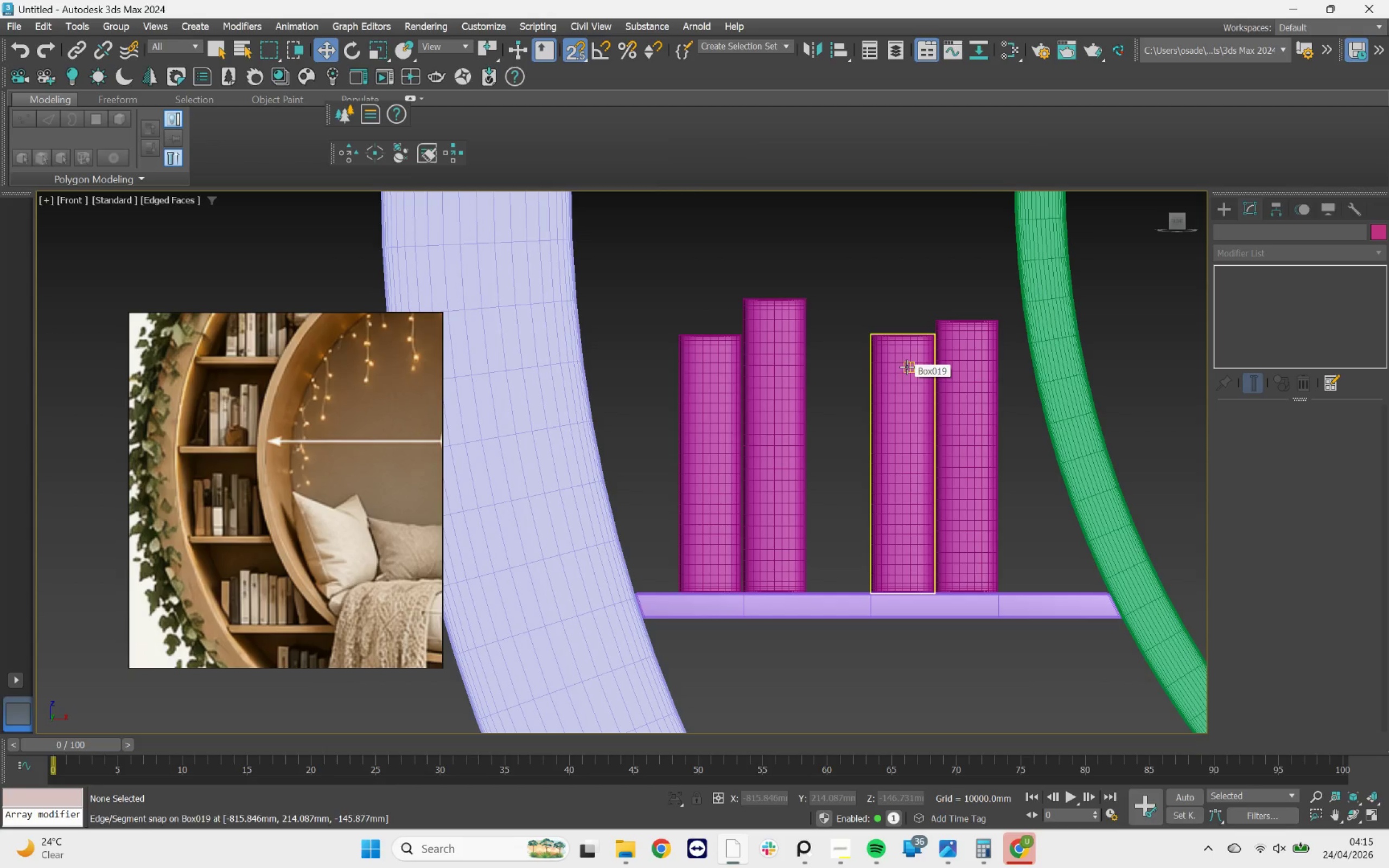 
left_click([907, 365])
 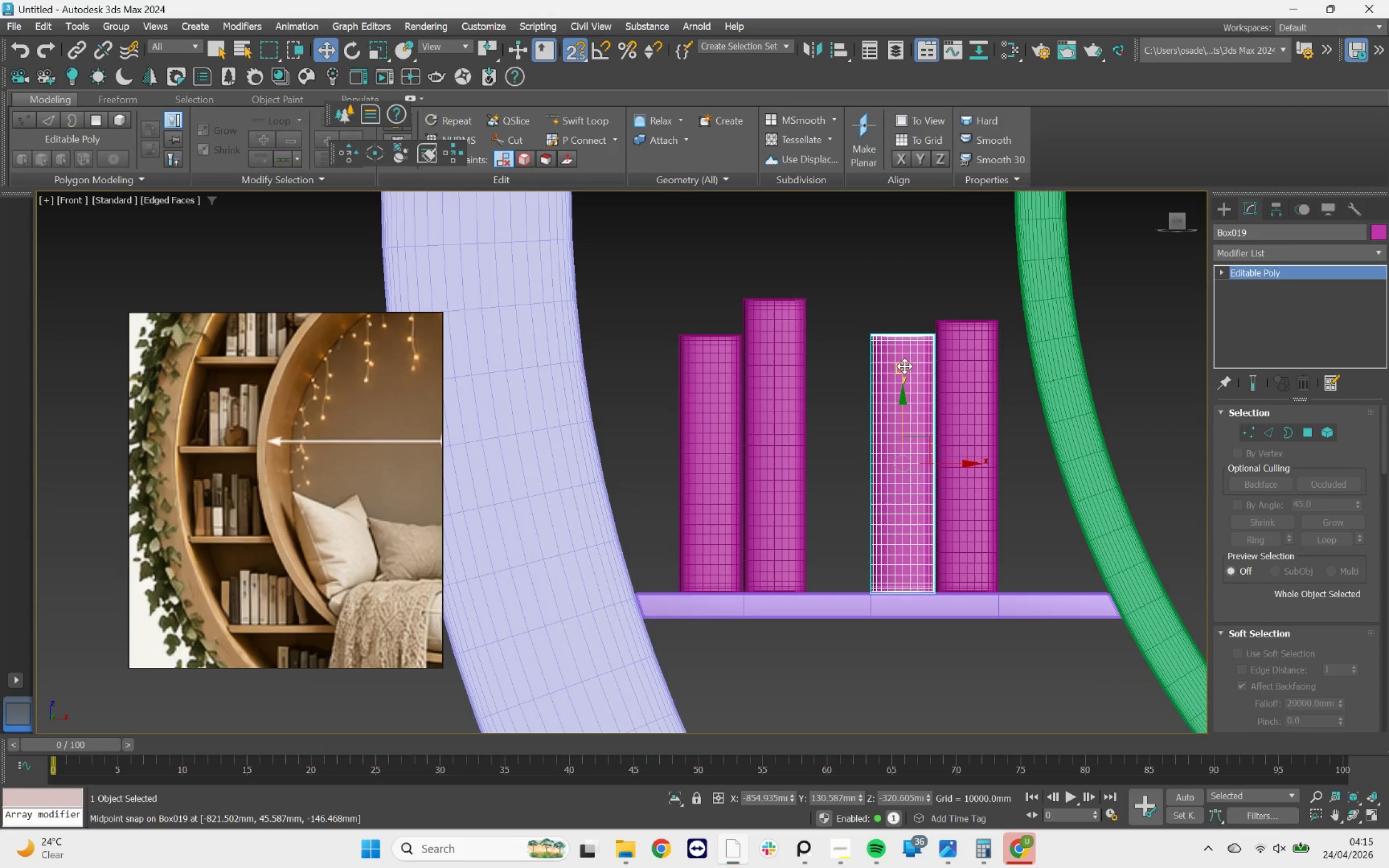 
key(Delete)
 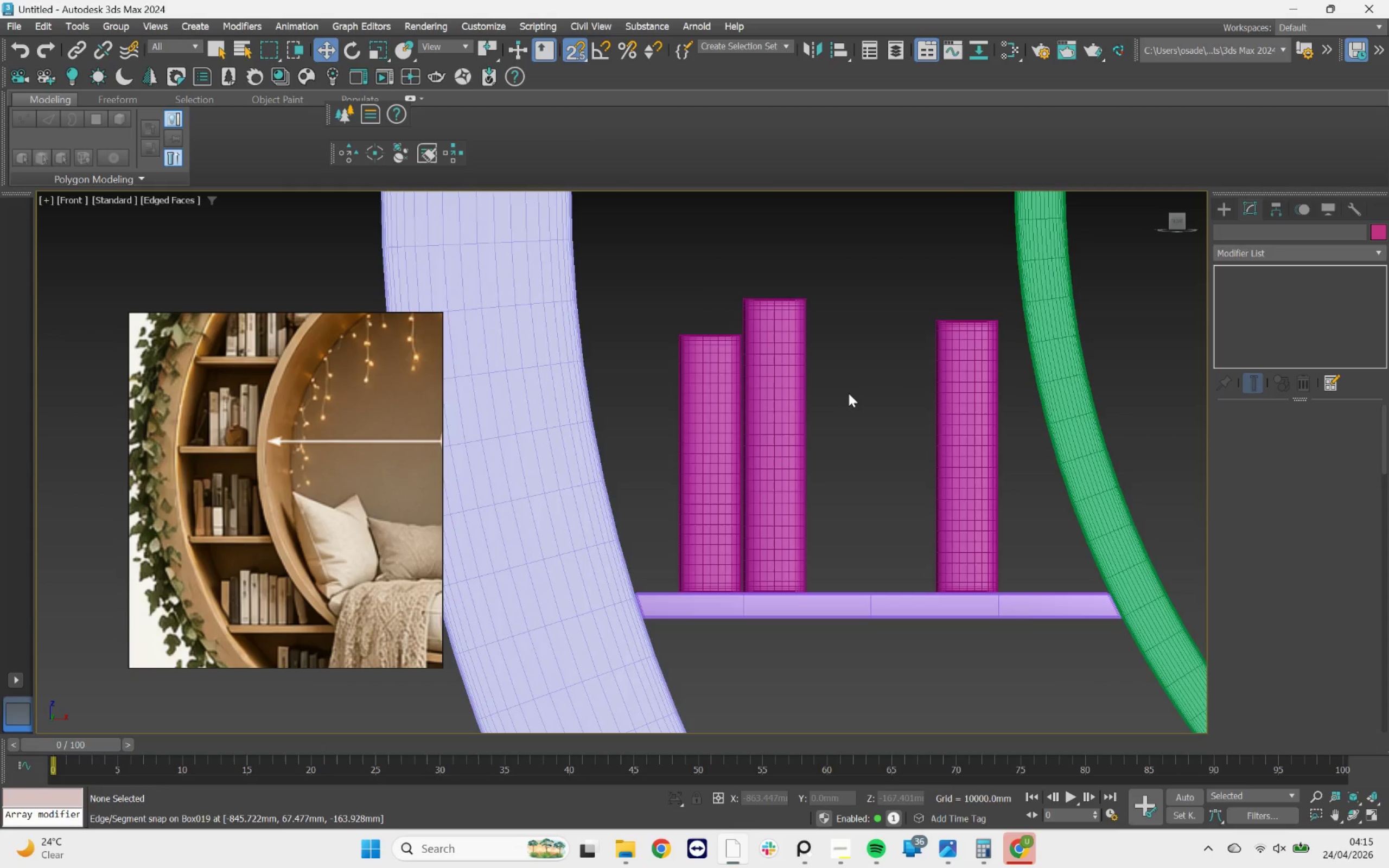 
scroll: coordinate [851, 366], scroll_direction: down, amount: 7.0
 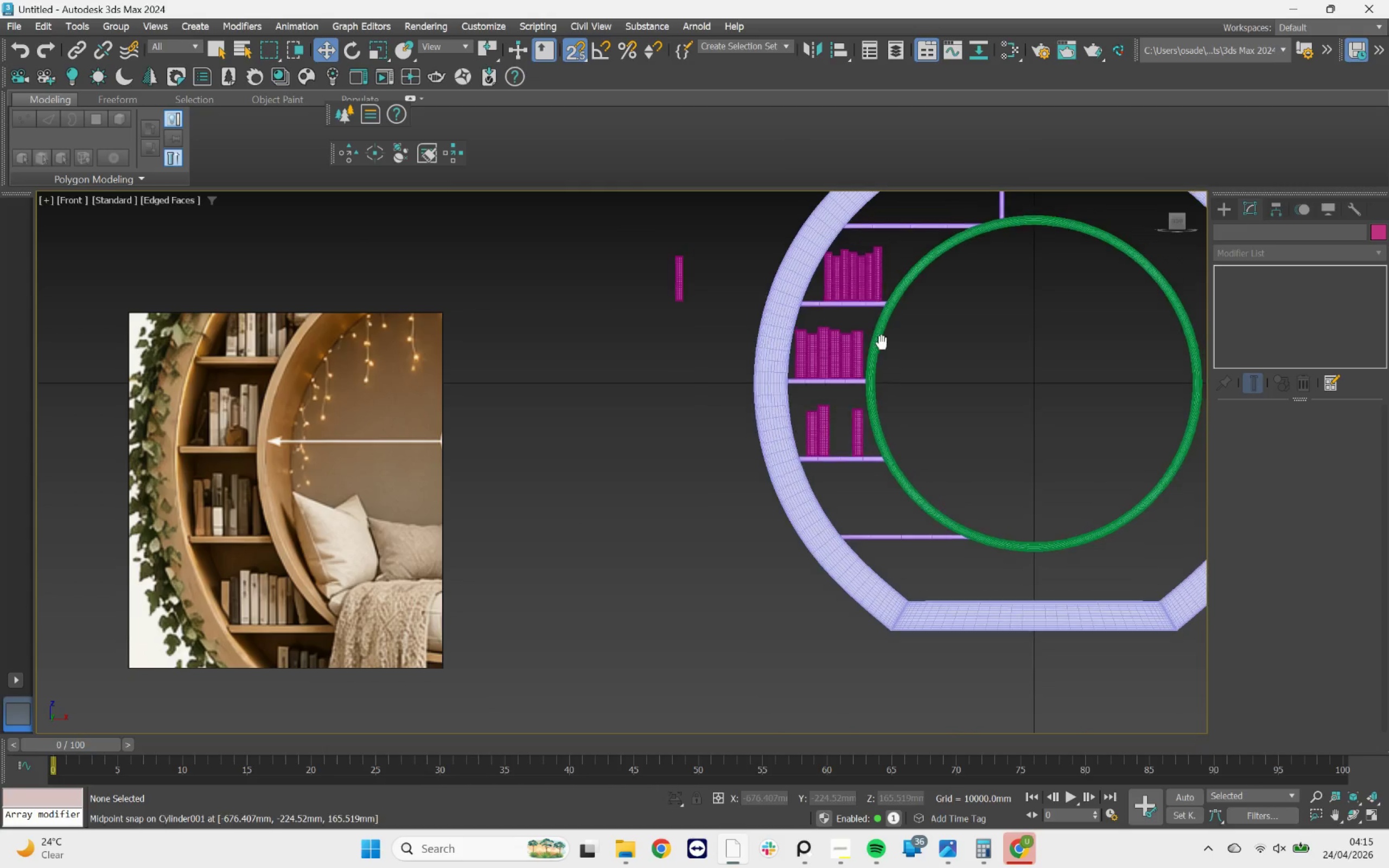 
scroll: coordinate [872, 262], scroll_direction: up, amount: 3.0
 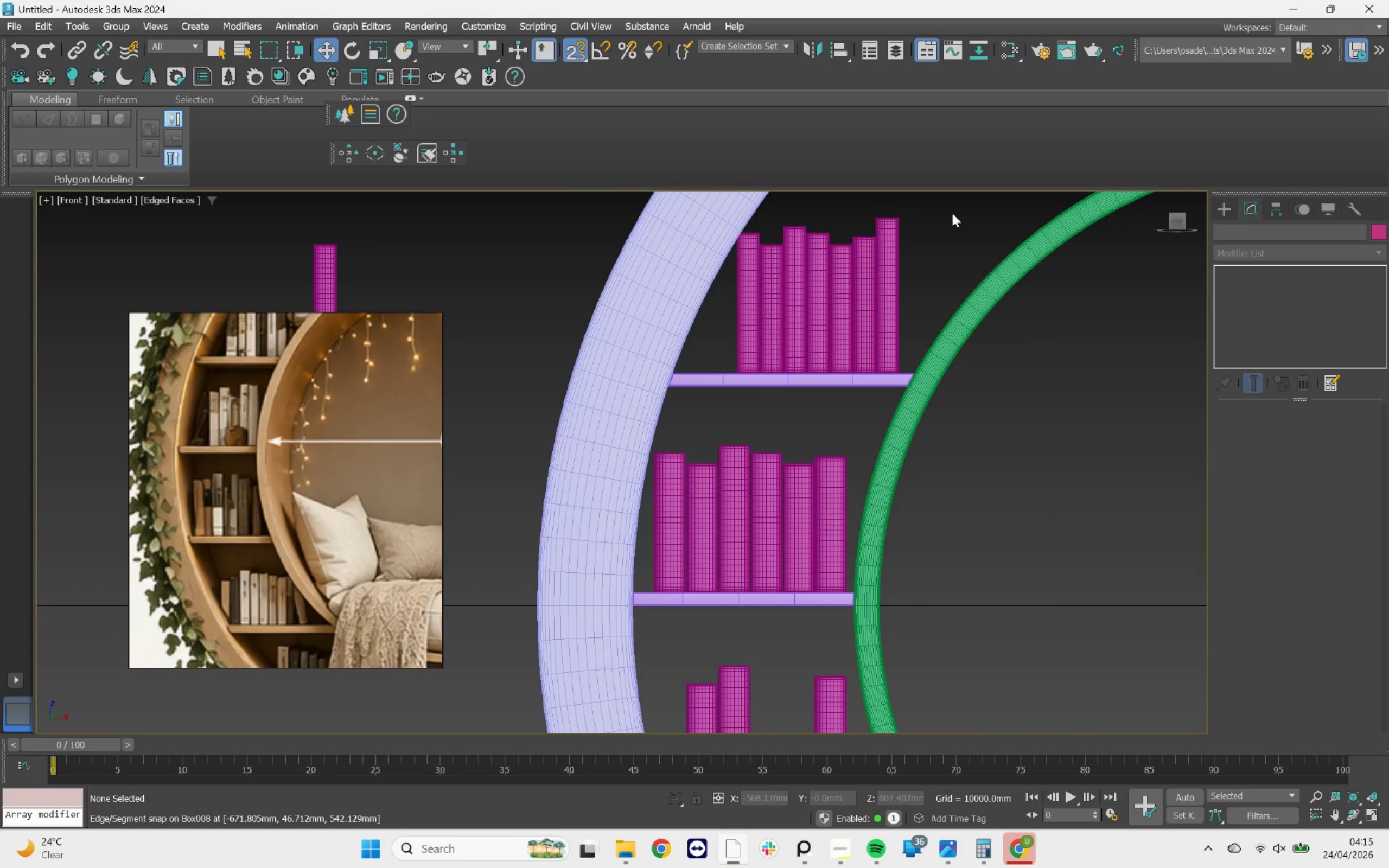 
left_click_drag(start_coordinate=[931, 243], to_coordinate=[747, 276])
 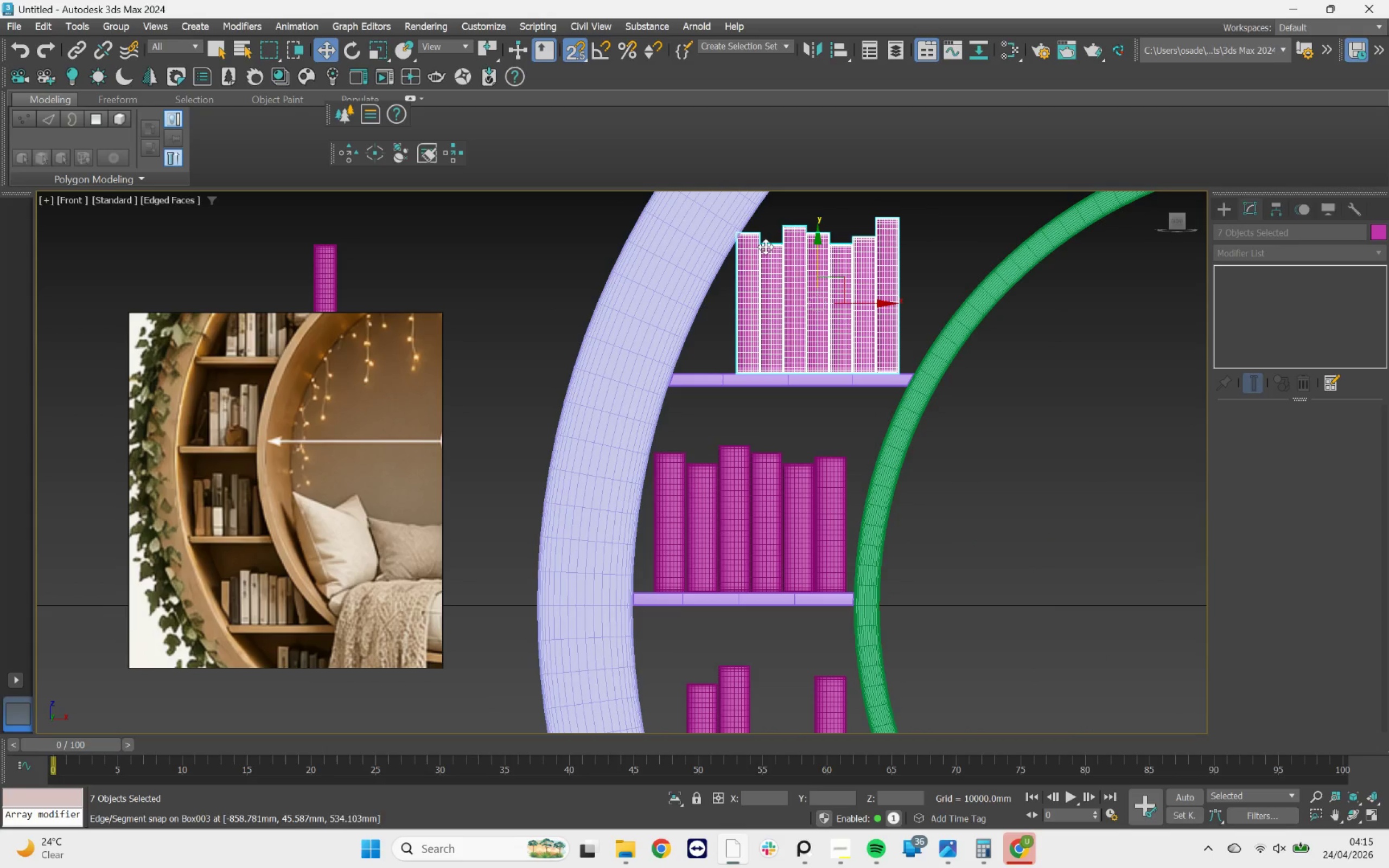 
scroll: coordinate [882, 289], scroll_direction: up, amount: 2.0
 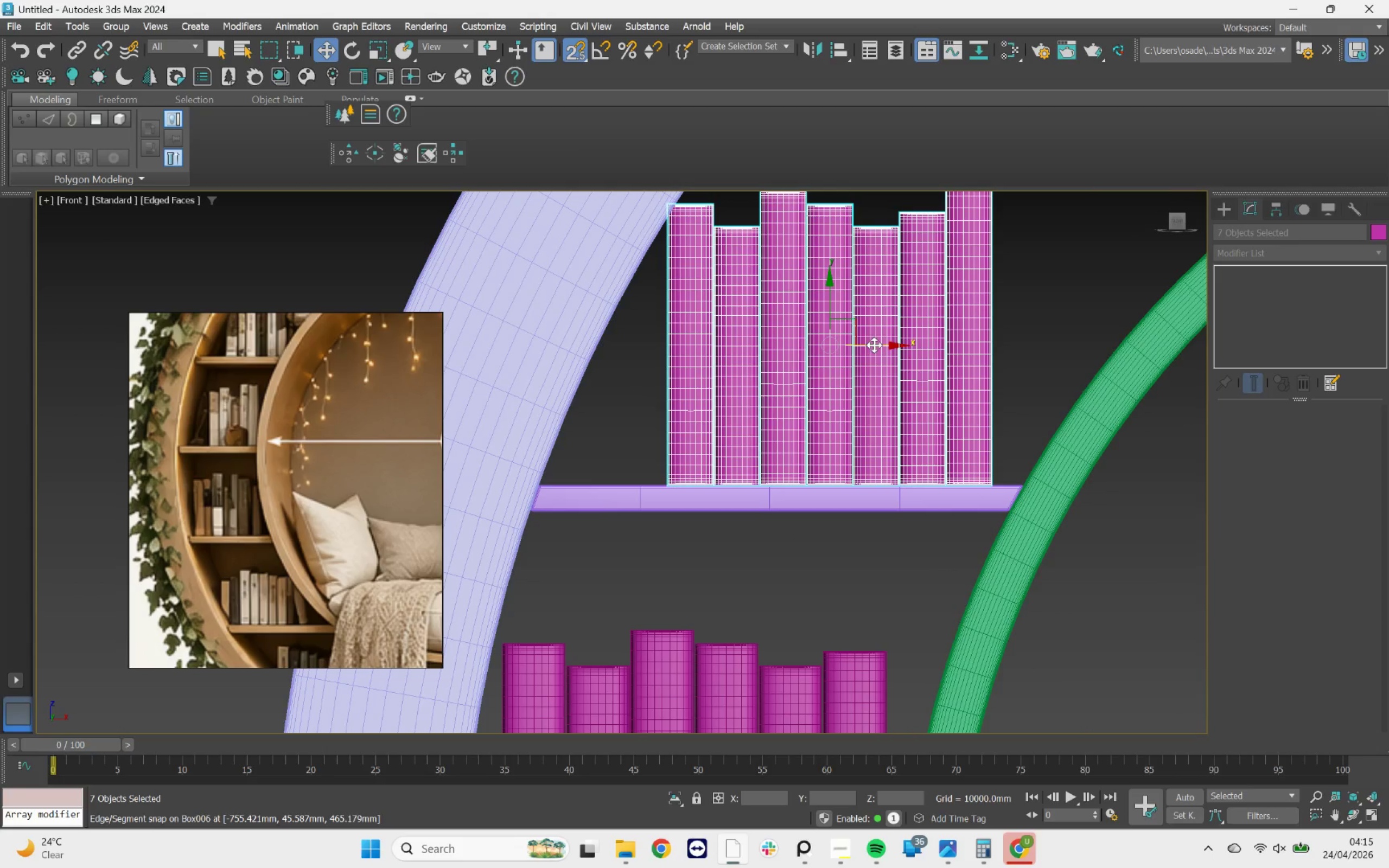 
key(S)
 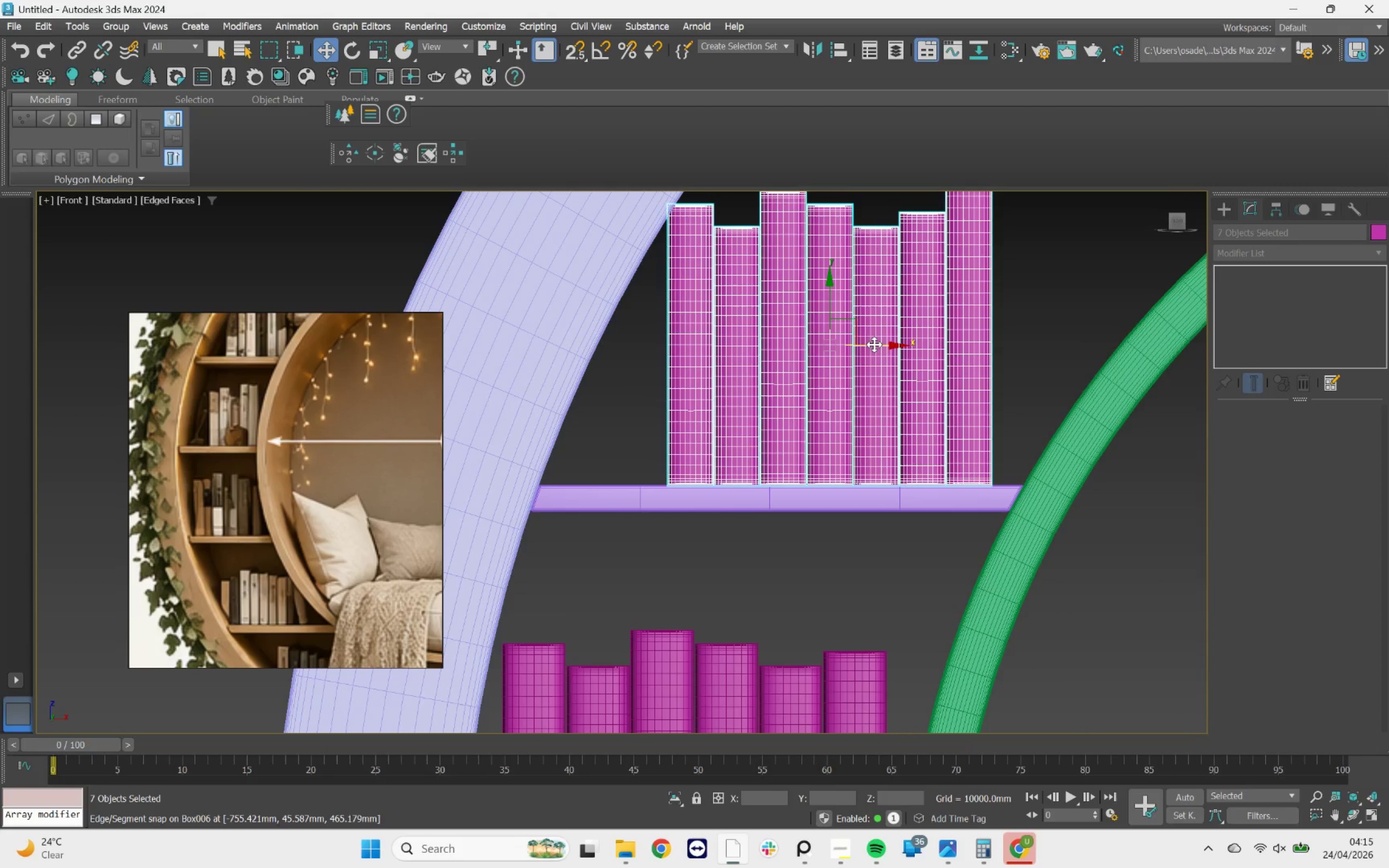 
left_click_drag(start_coordinate=[874, 344], to_coordinate=[893, 346])
 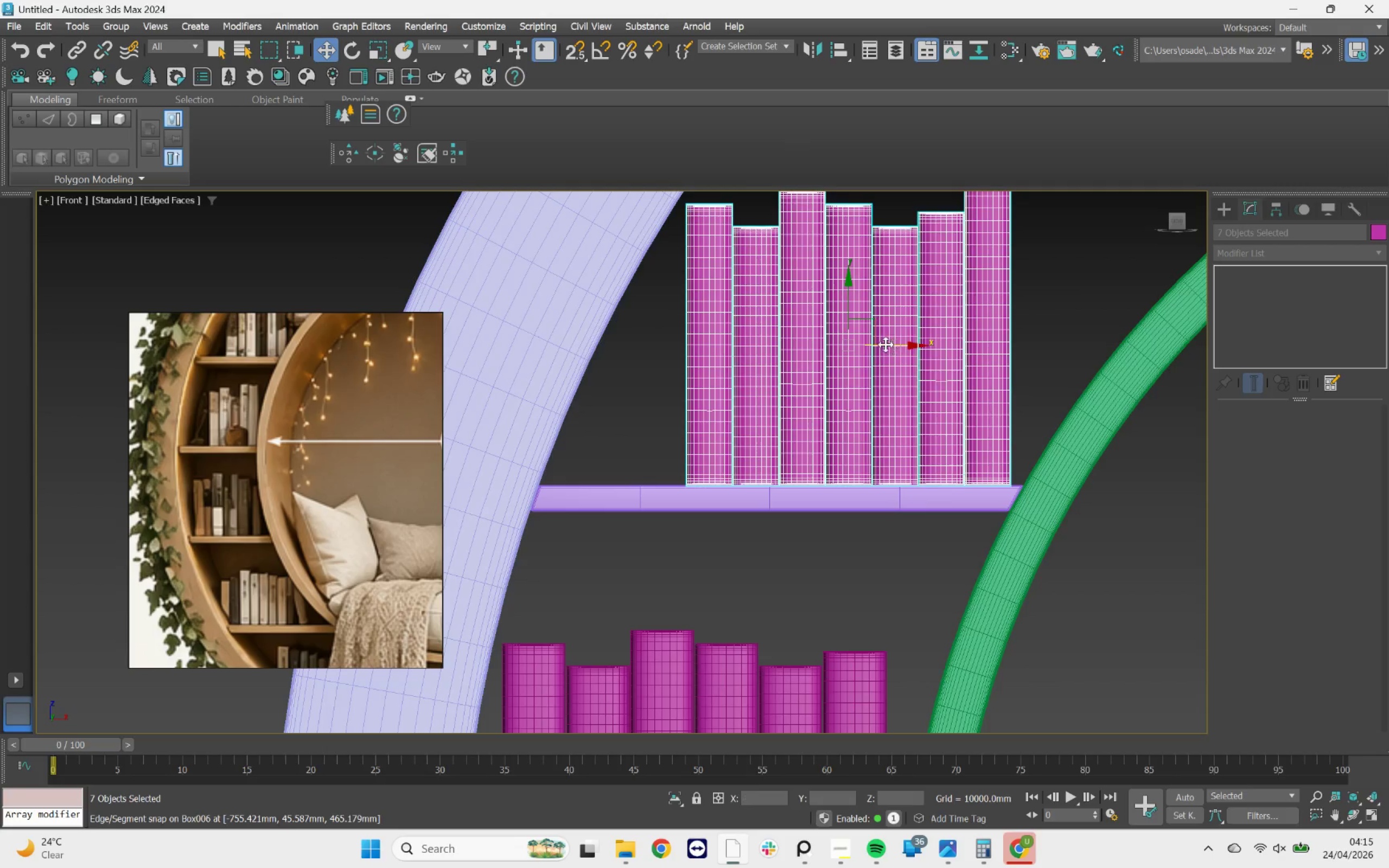 
scroll: coordinate [827, 320], scroll_direction: down, amount: 4.0
 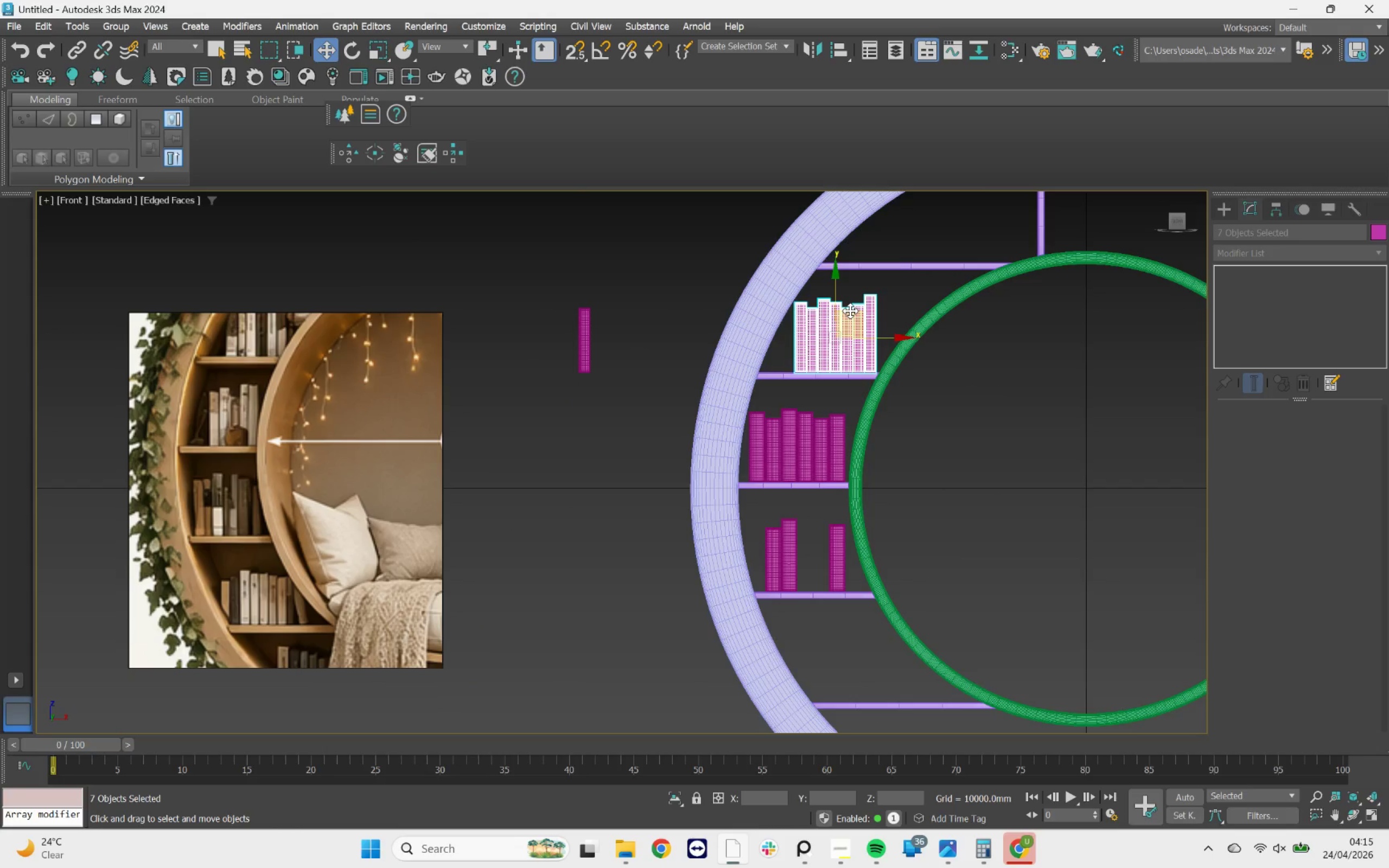 
hold_key(key=ShiftLeft, duration=2.17)
left_click_drag(start_coordinate=[850, 311], to_coordinate=[960, 497])
 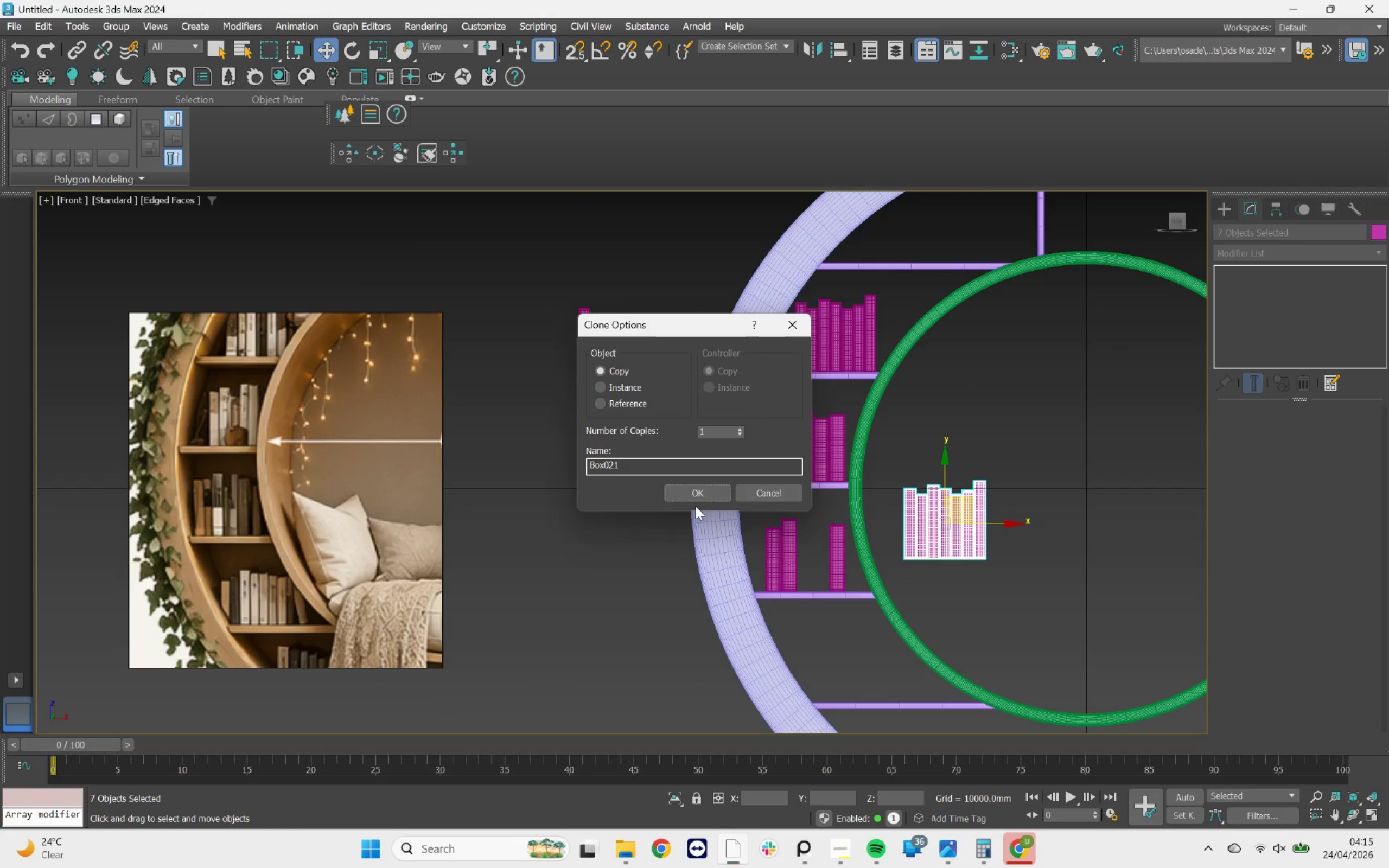 
left_click([698, 493])
 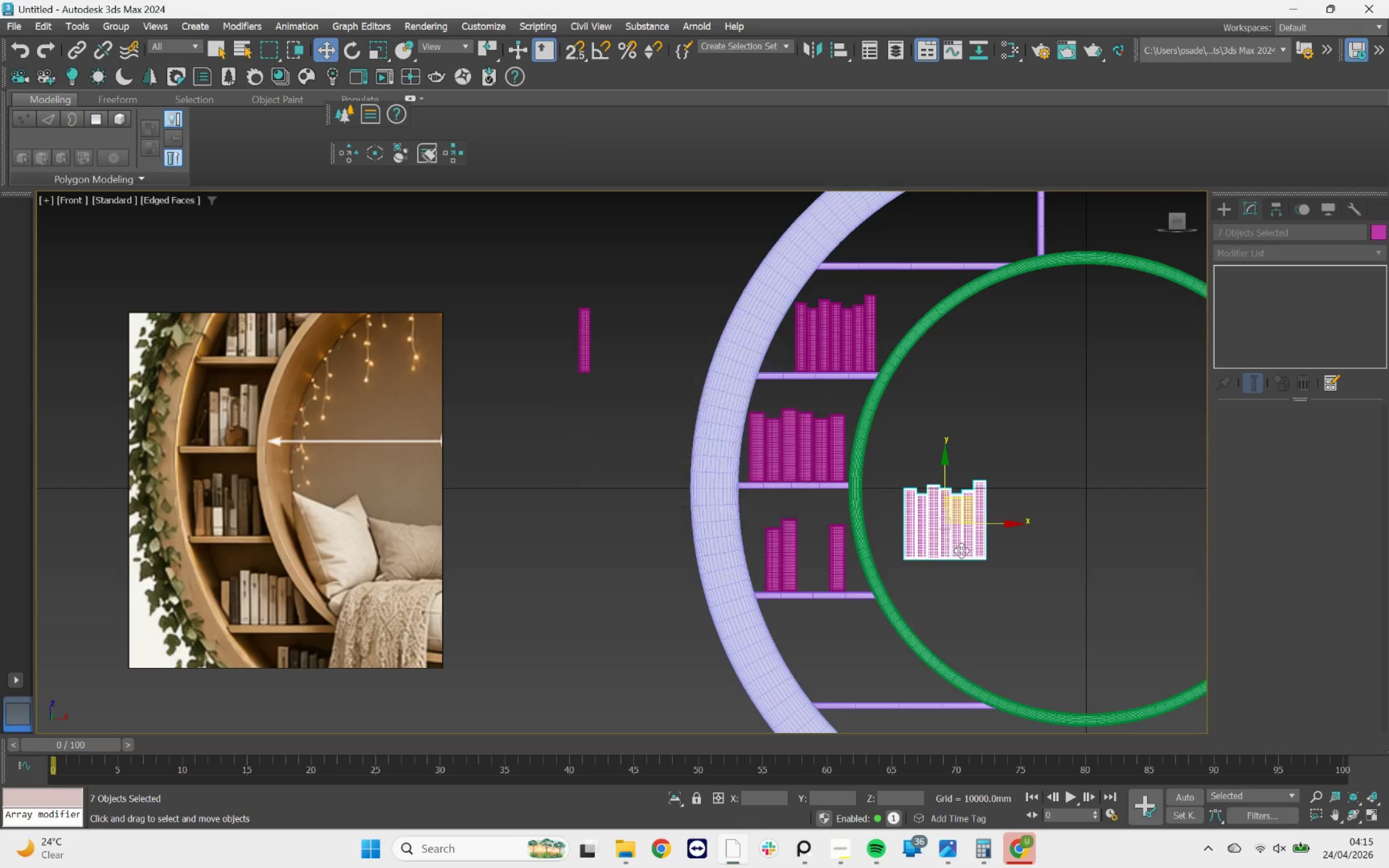 
scroll: coordinate [961, 551], scroll_direction: up, amount: 4.0
 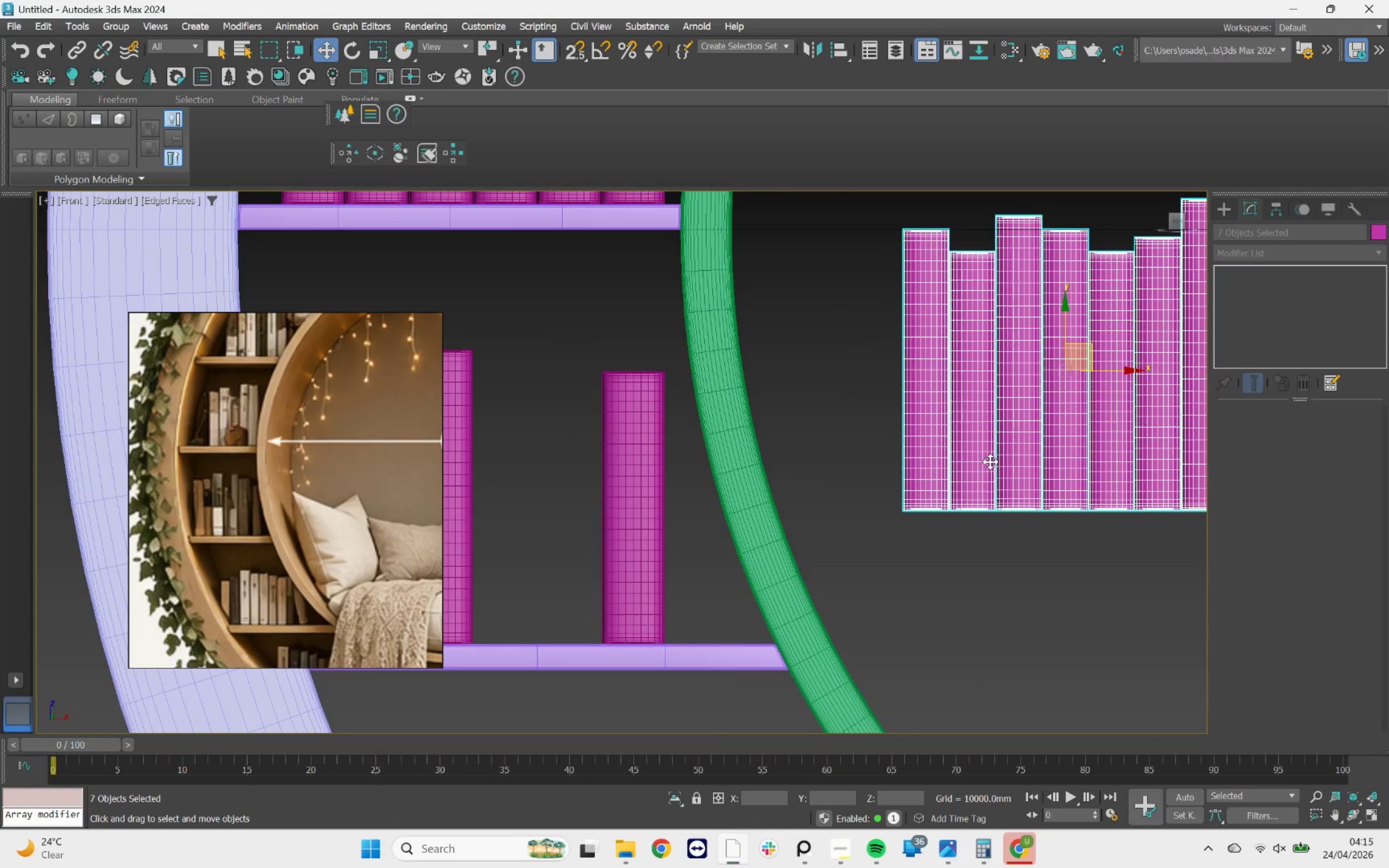 
left_click_drag(start_coordinate=[1012, 554], to_coordinate=[939, 453])
 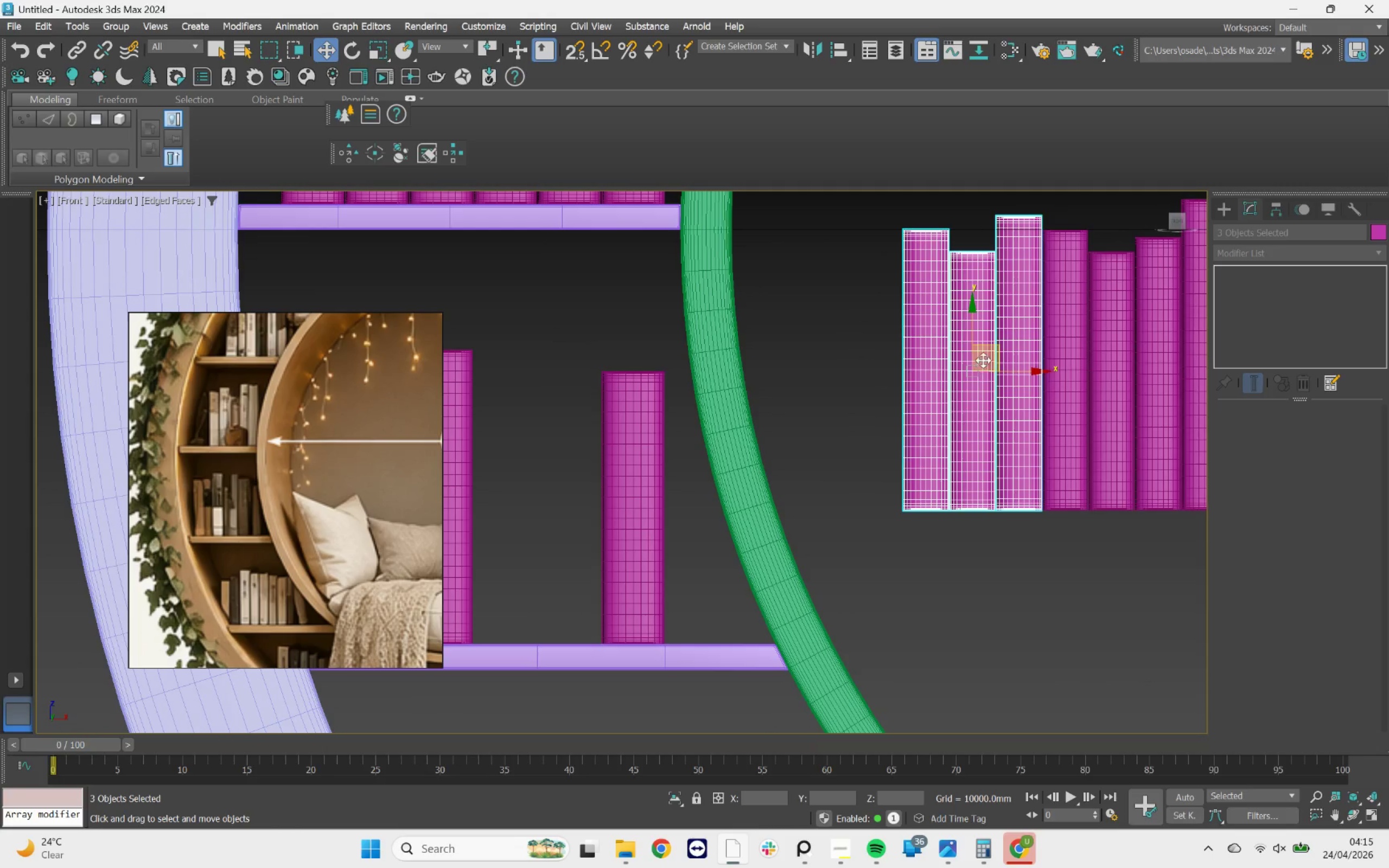 
left_click_drag(start_coordinate=[989, 349], to_coordinate=[558, 401])
 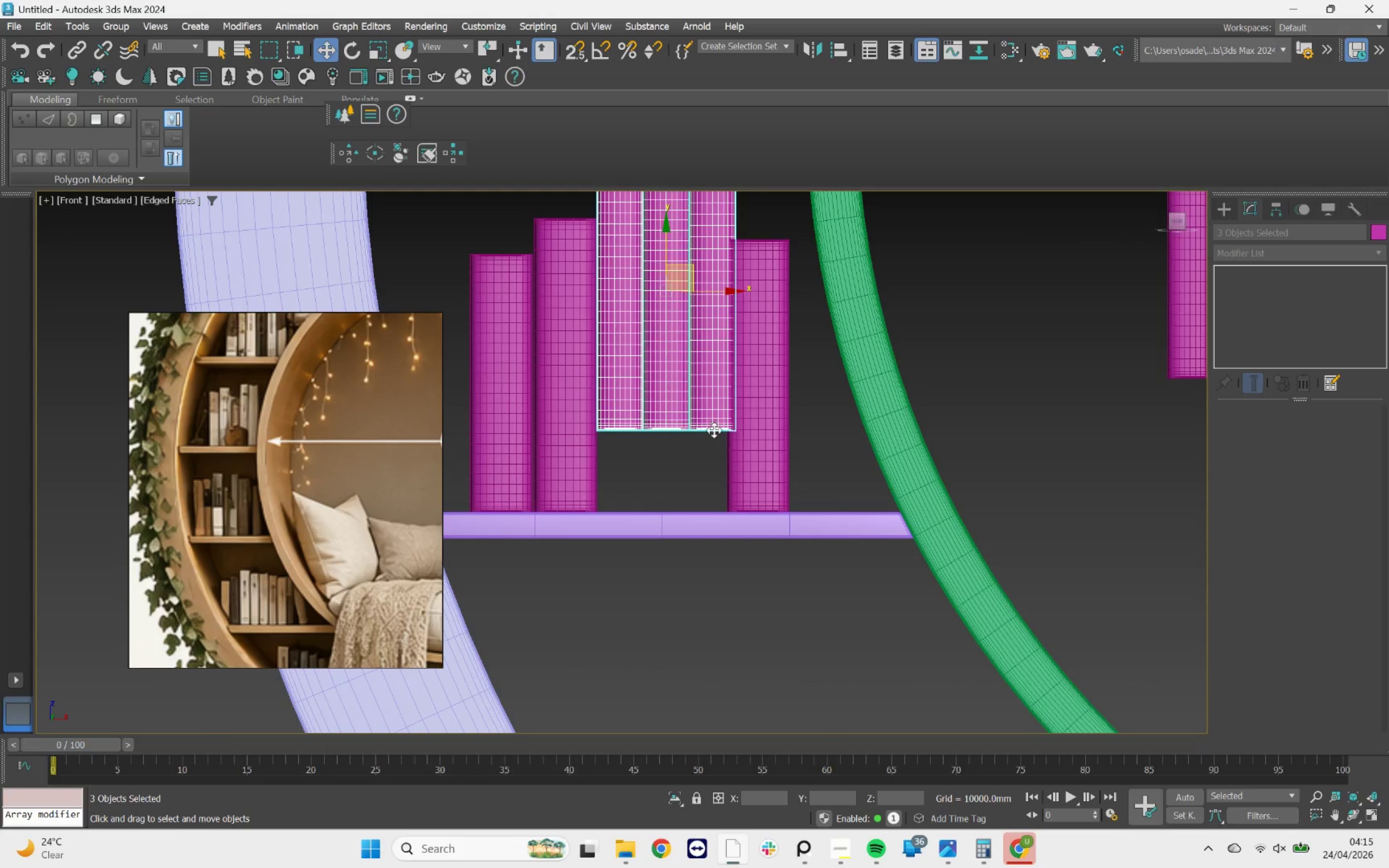 
scroll: coordinate [676, 367], scroll_direction: up, amount: 1.0
 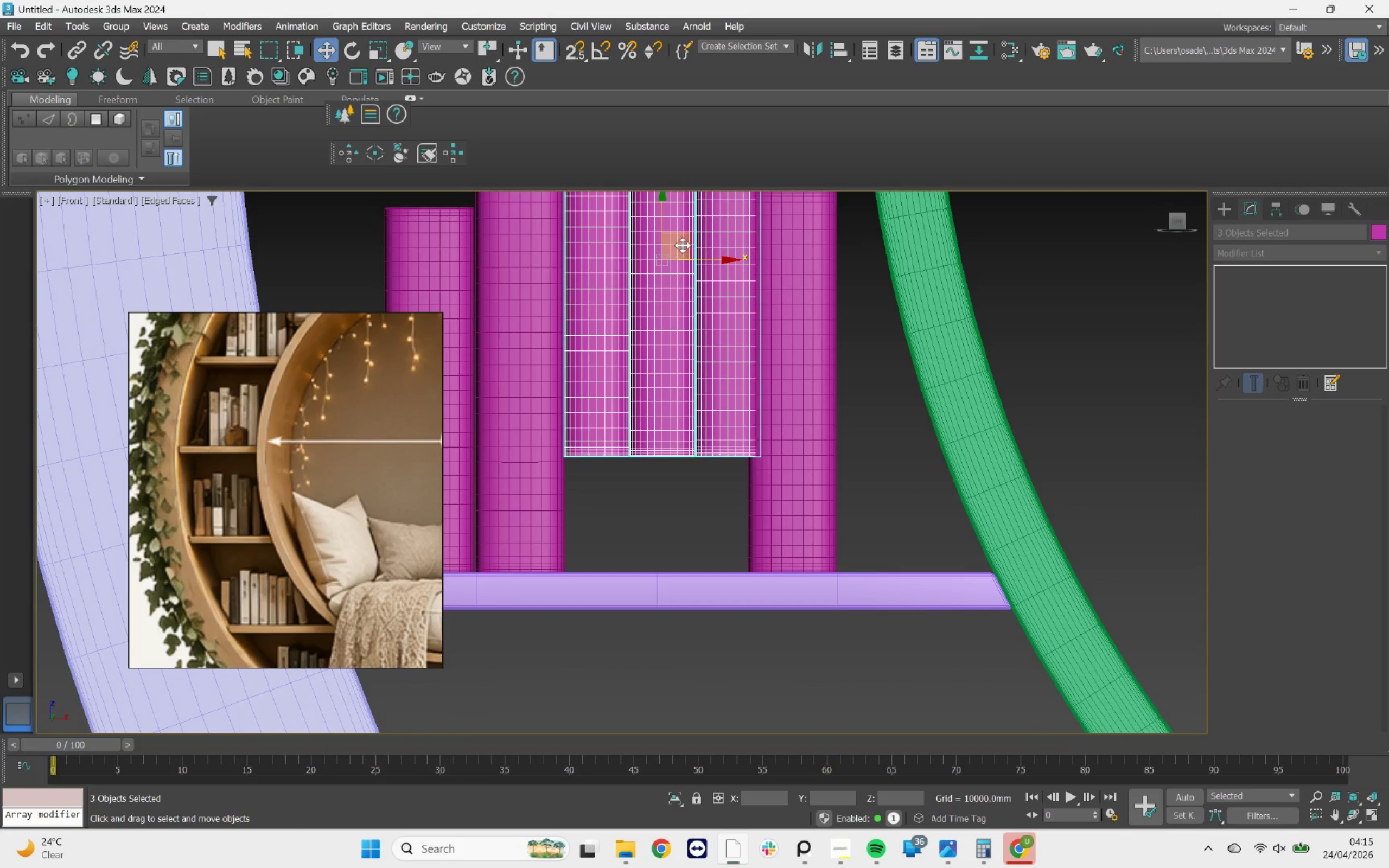 
left_click_drag(start_coordinate=[681, 239], to_coordinate=[712, 245])
 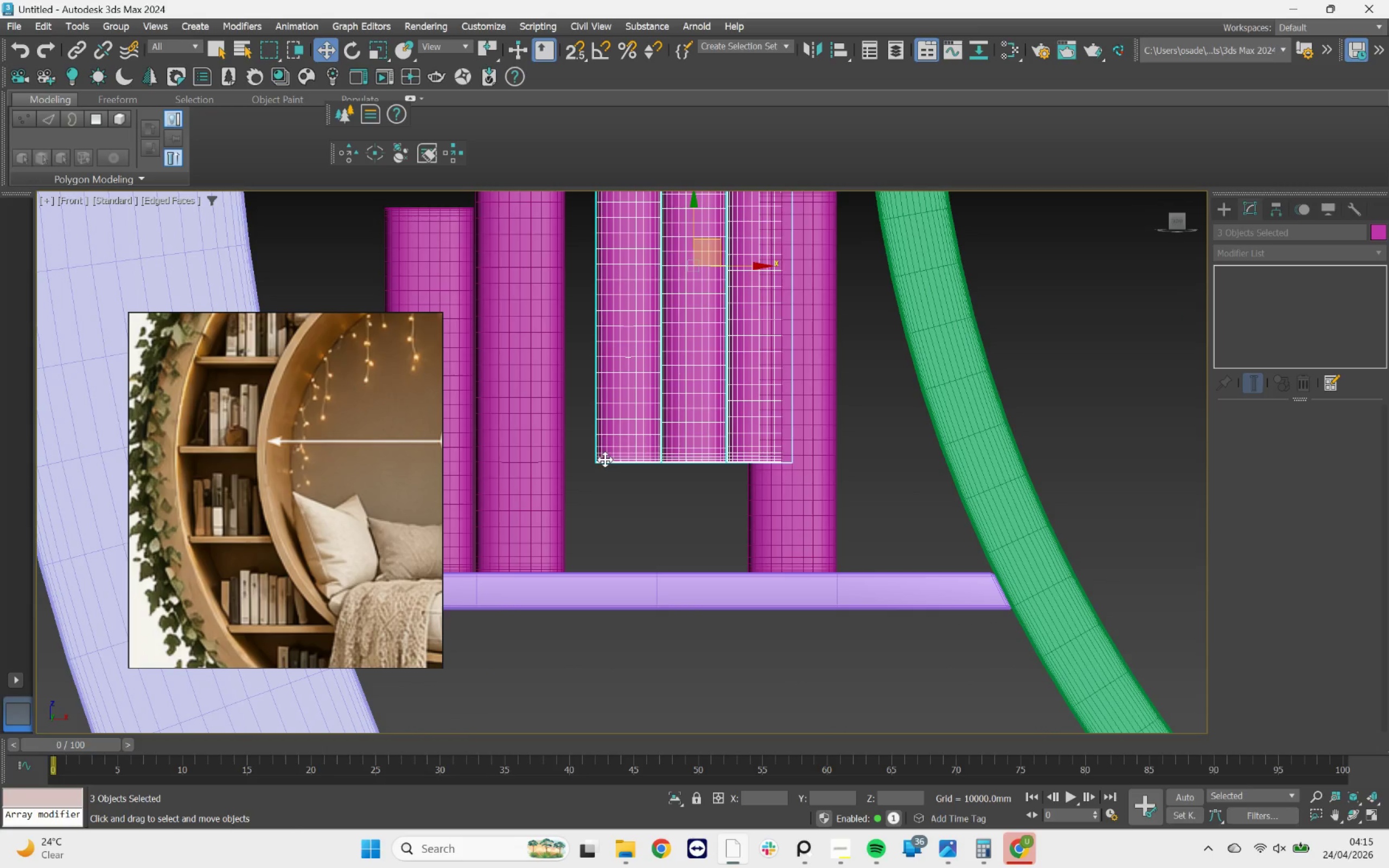 
scroll: coordinate [598, 448], scroll_direction: up, amount: 7.0
 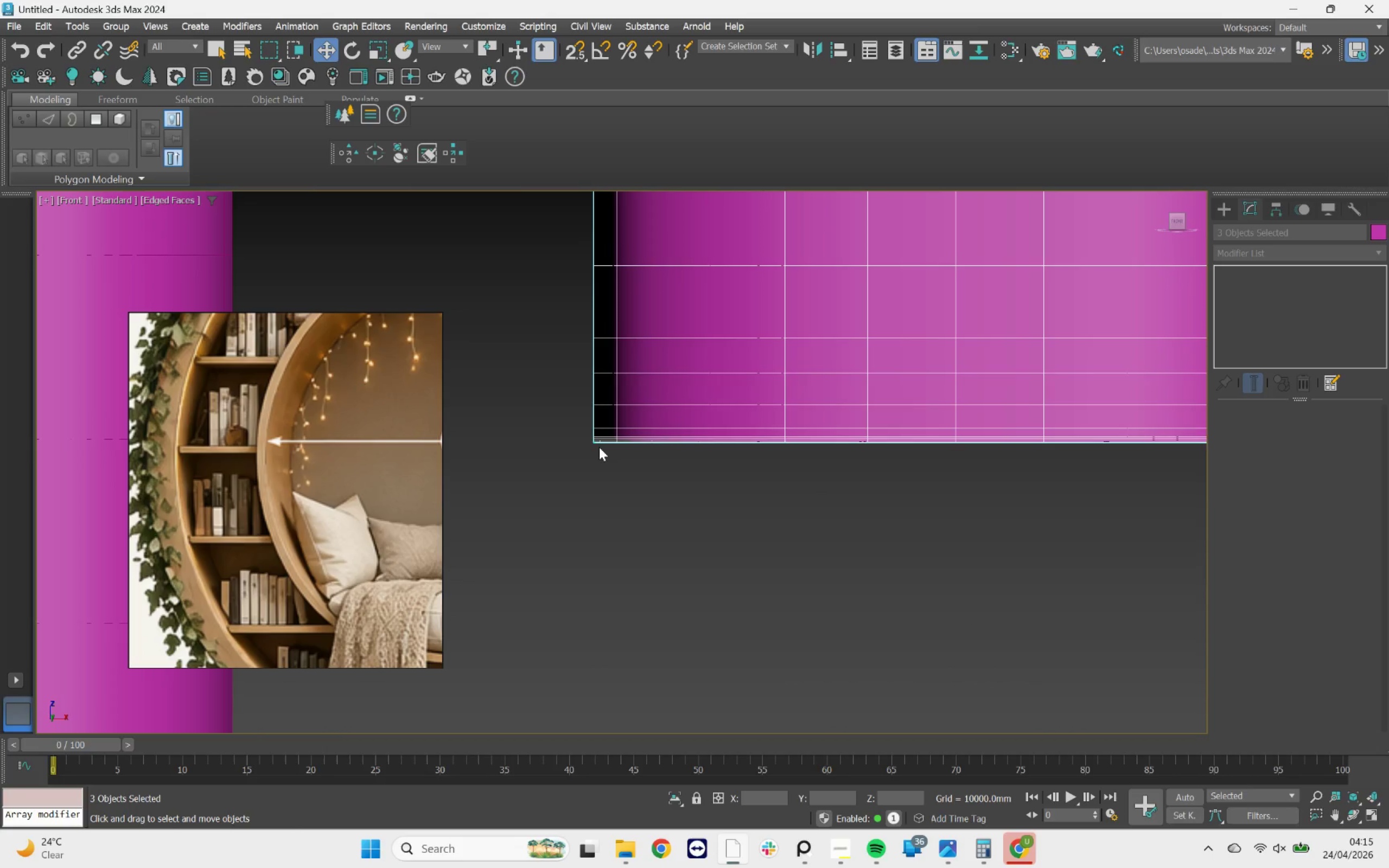 
key(S)
 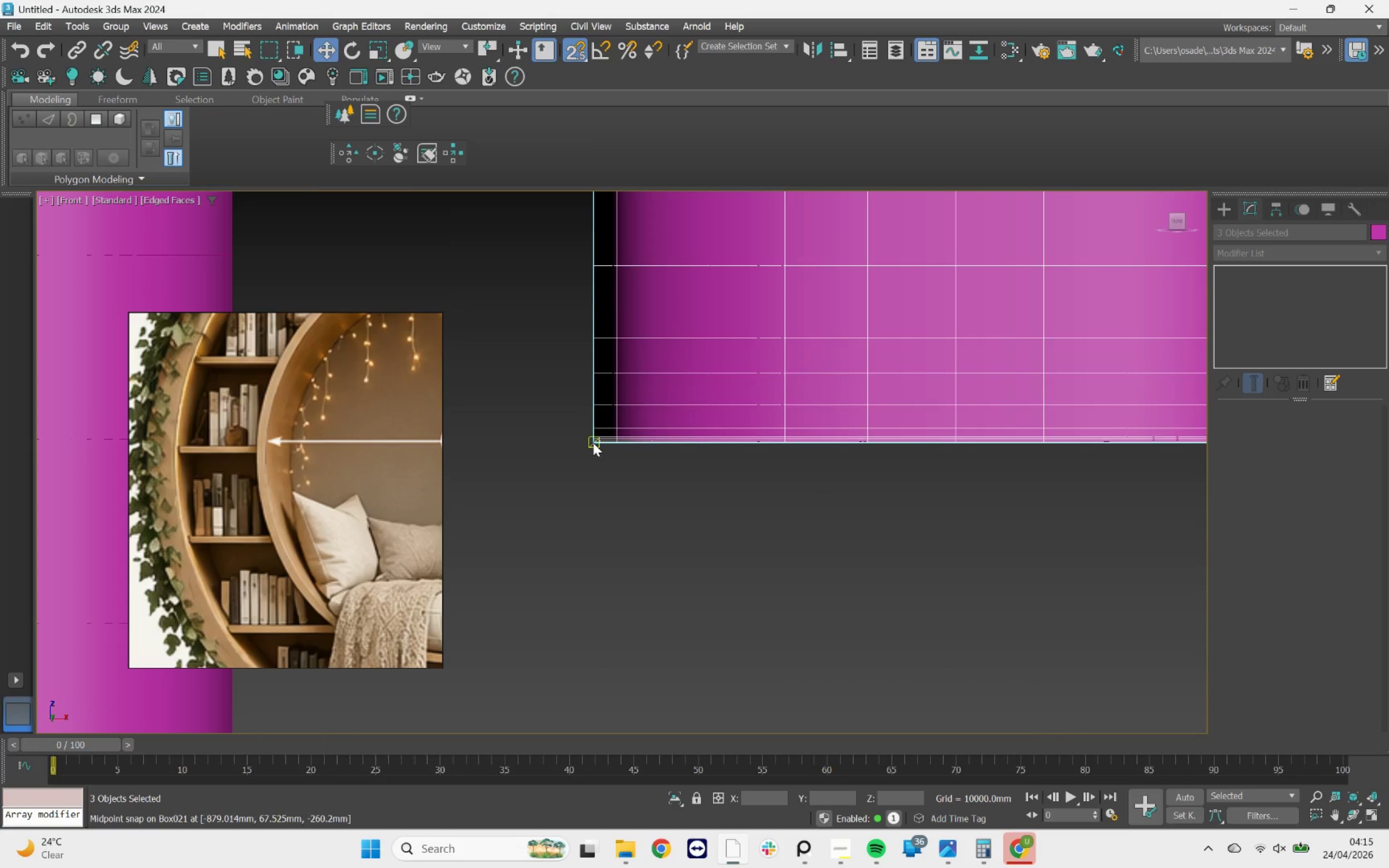 
wait(5.33)
 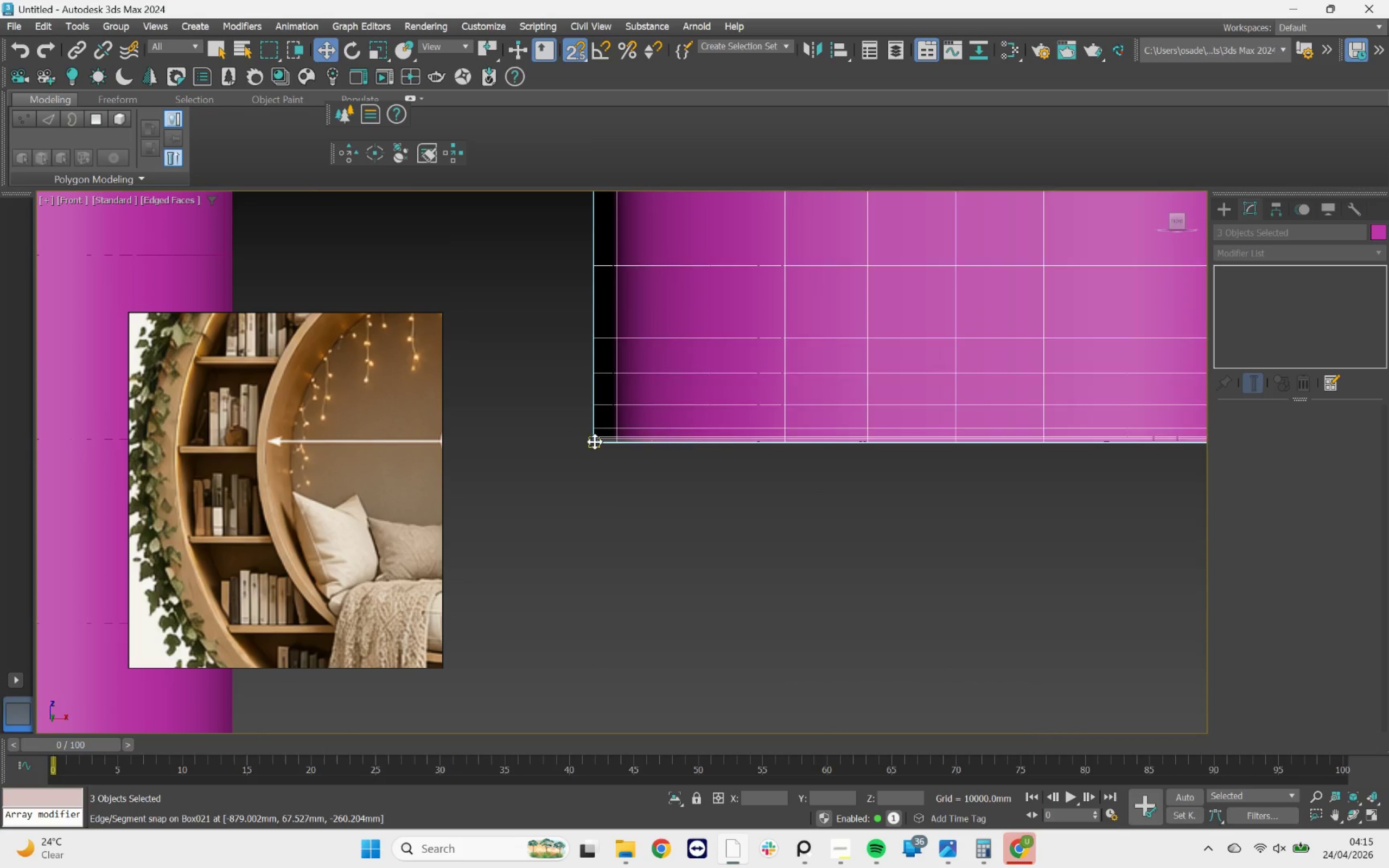 
left_click_drag(start_coordinate=[595, 441], to_coordinate=[507, 612])
 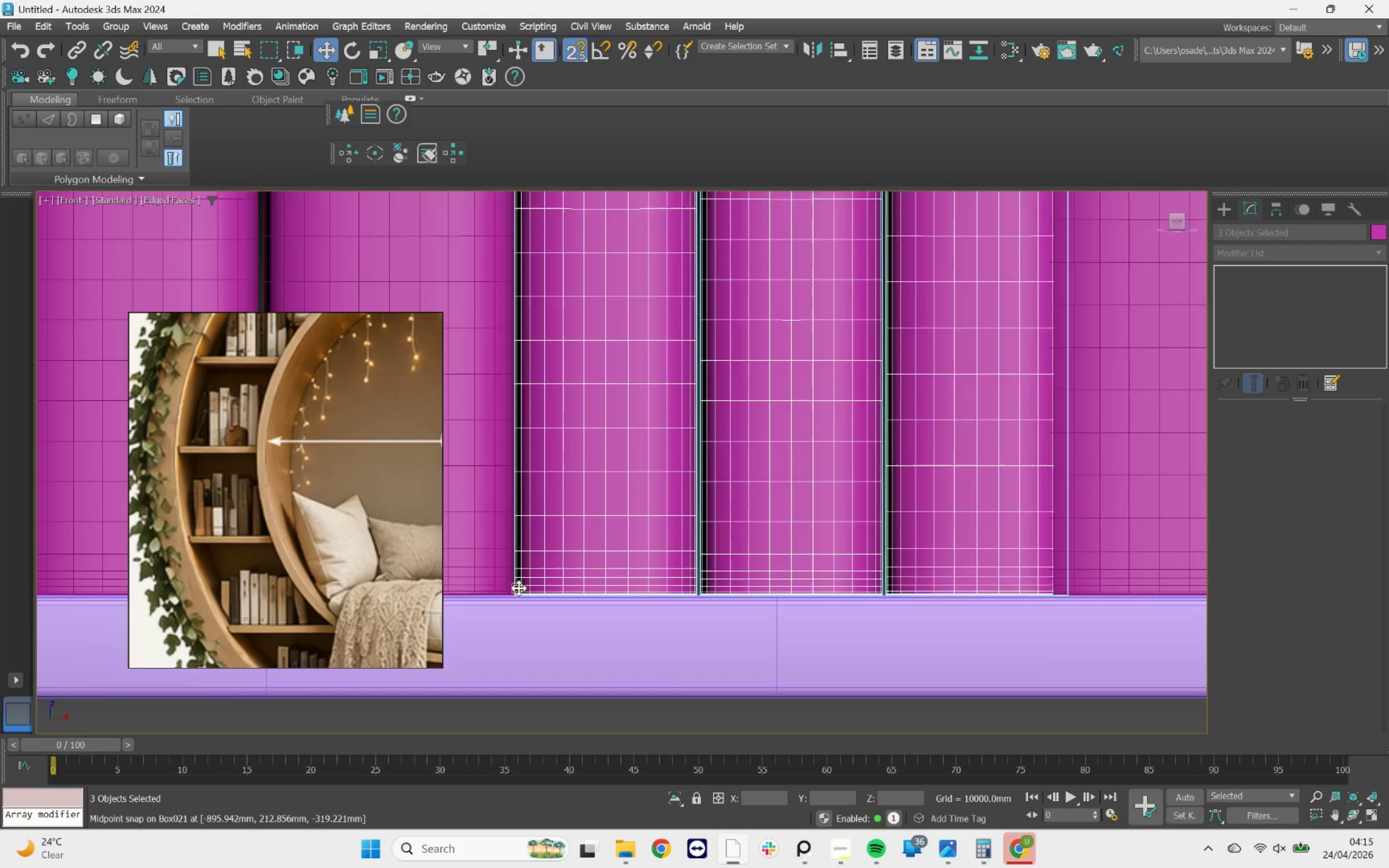 
scroll: coordinate [667, 327], scroll_direction: down, amount: 6.0
 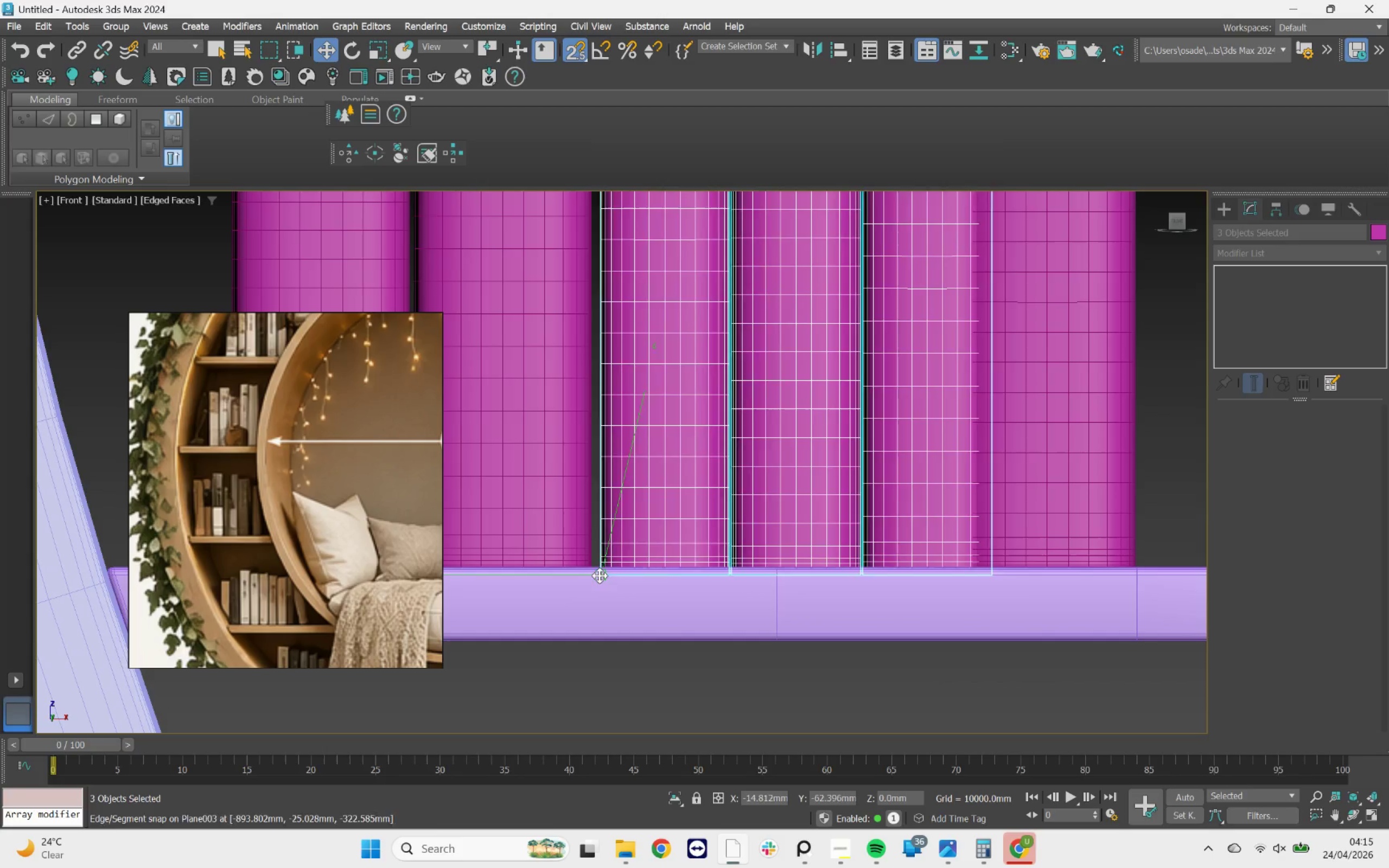 
scroll: coordinate [611, 558], scroll_direction: up, amount: 5.0
 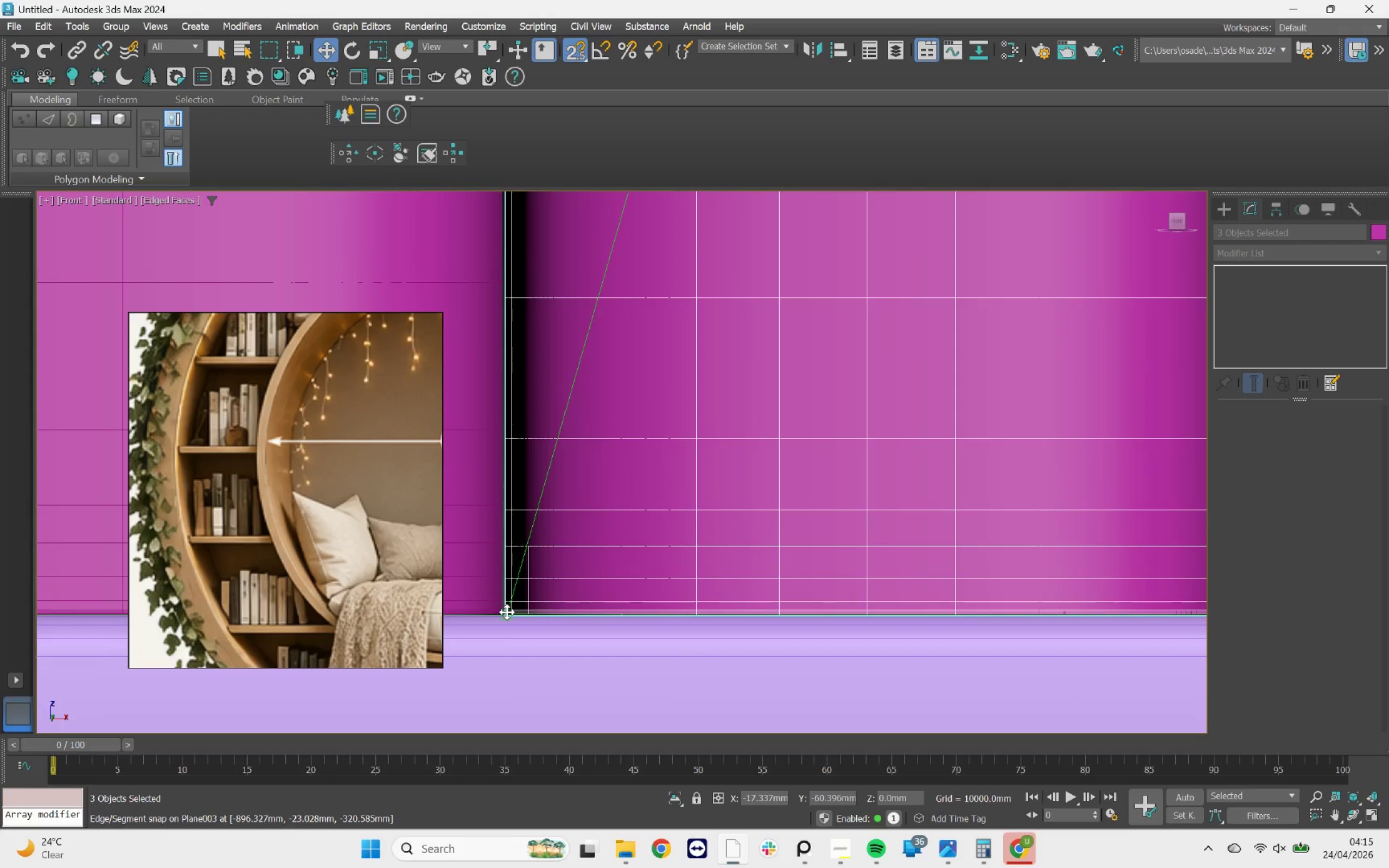 
scroll: coordinate [525, 577], scroll_direction: down, amount: 8.0
 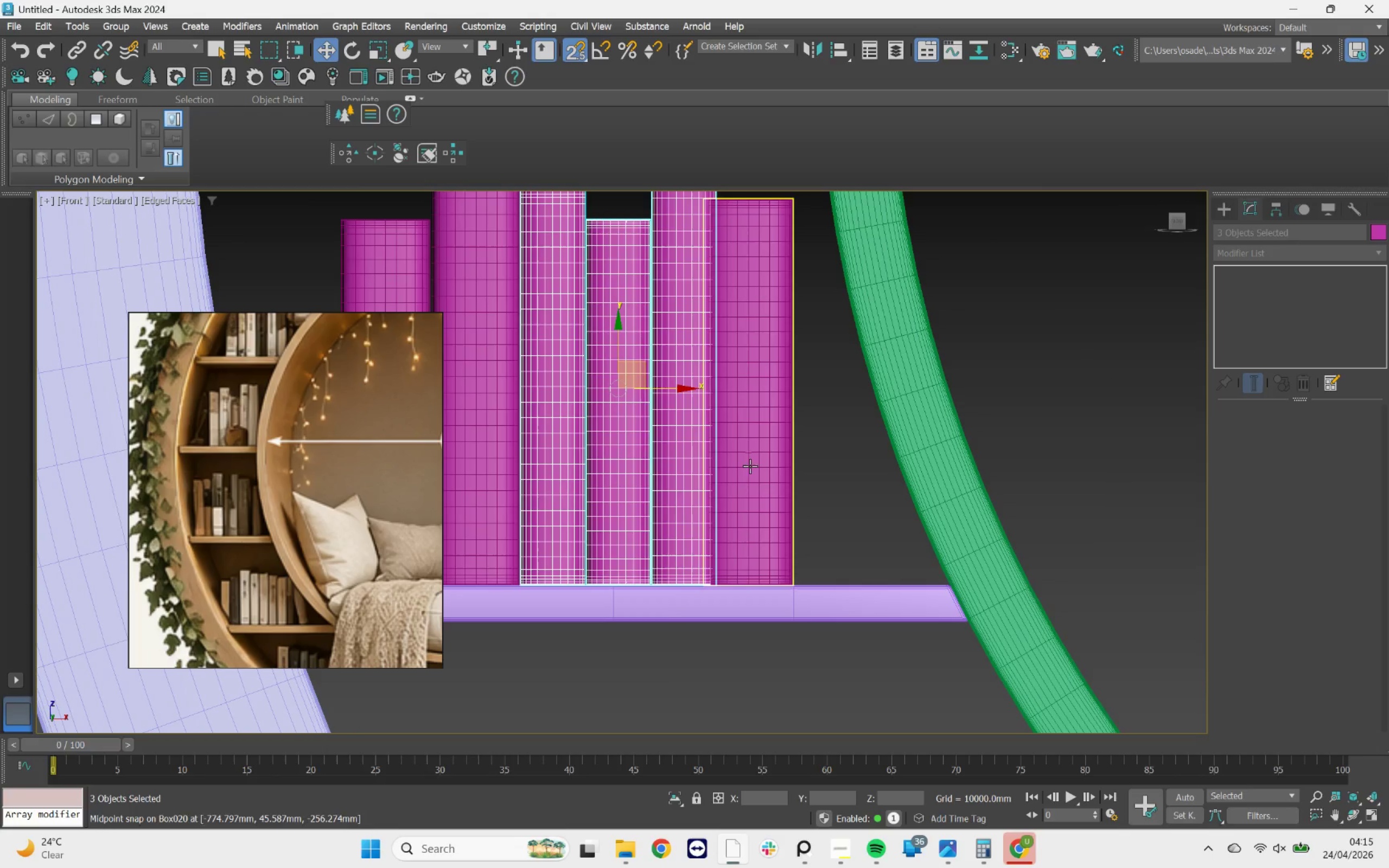 
left_click([751, 464])
 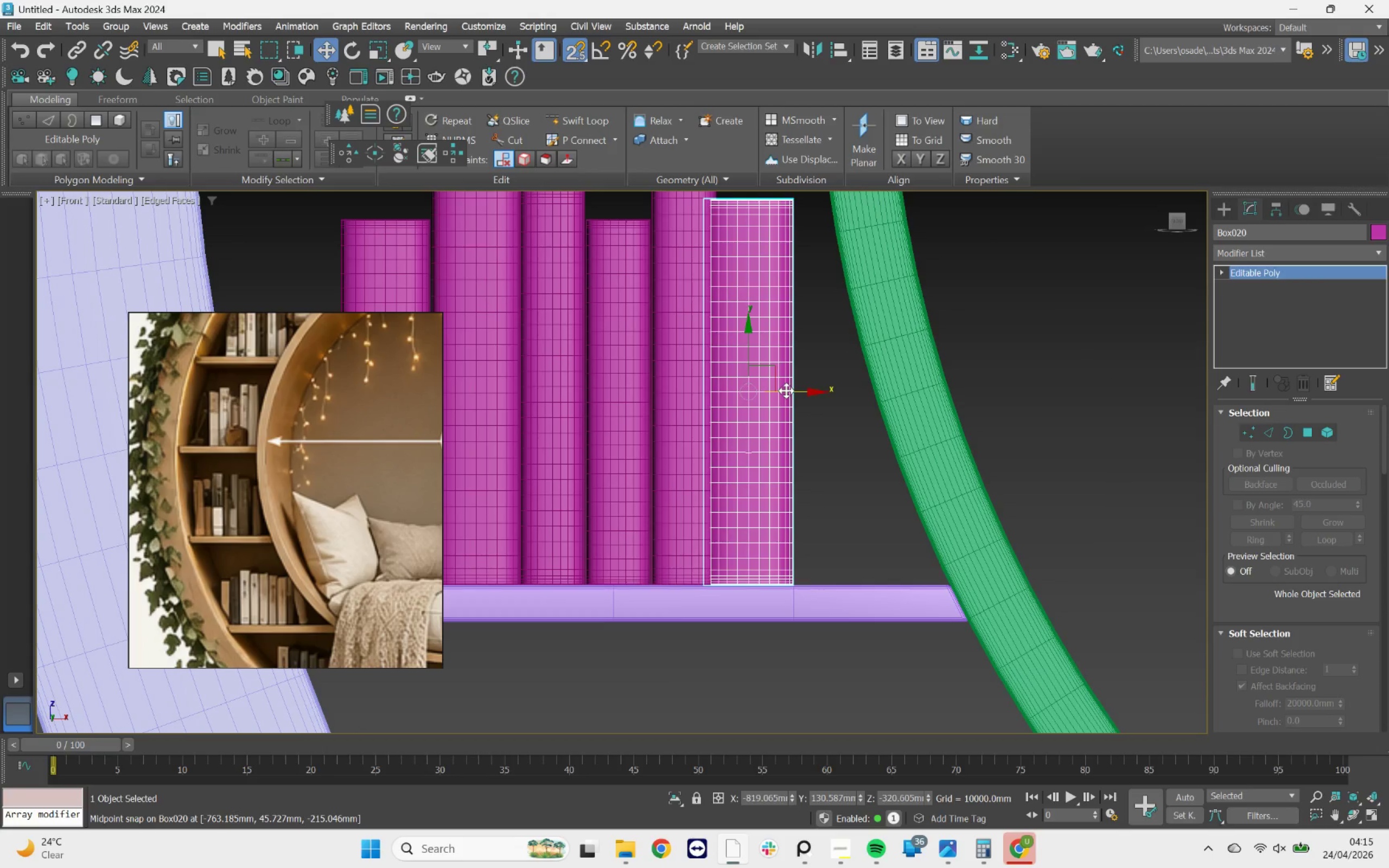 
key(S)
 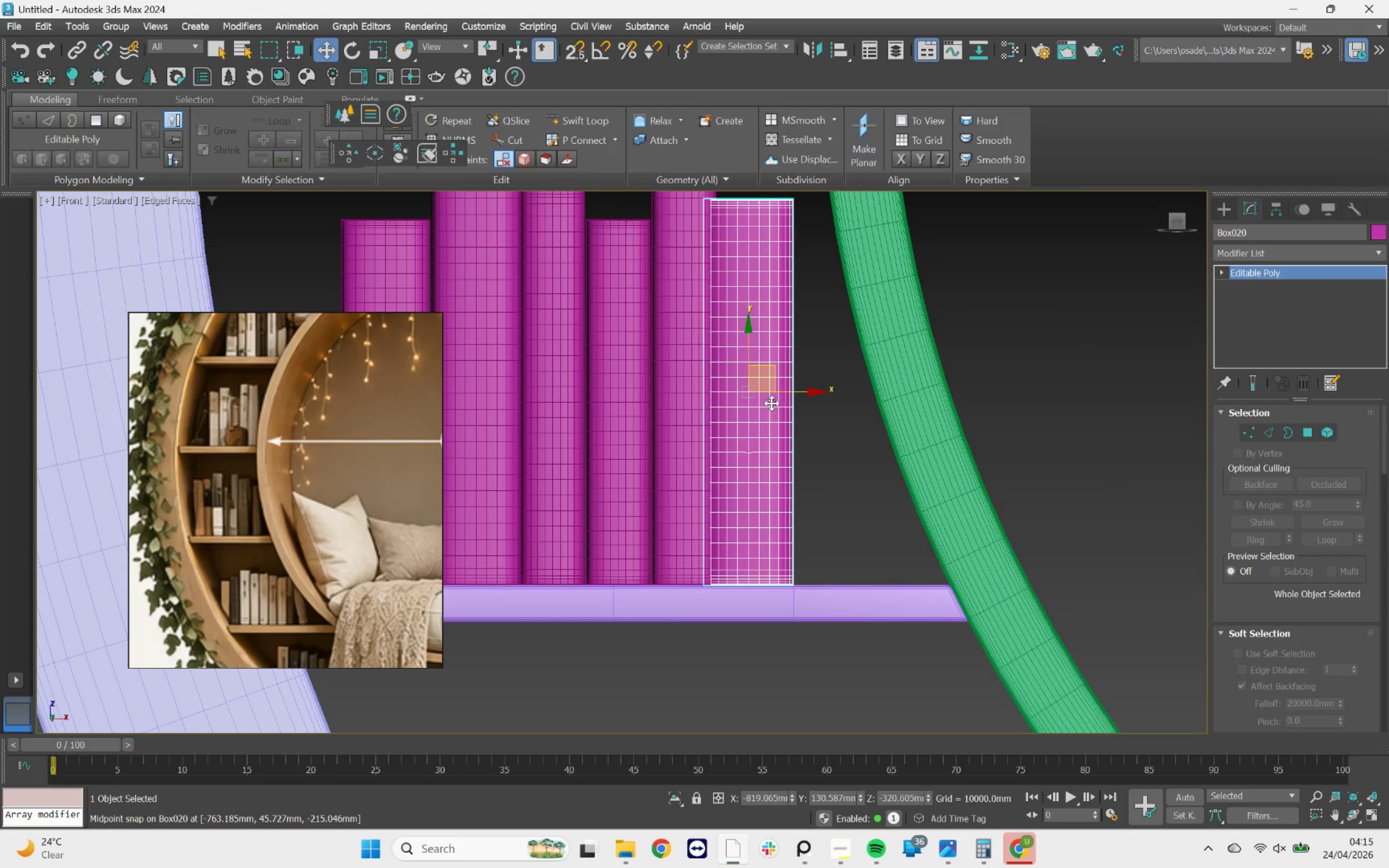 
scroll: coordinate [771, 403], scroll_direction: up, amount: 3.0
 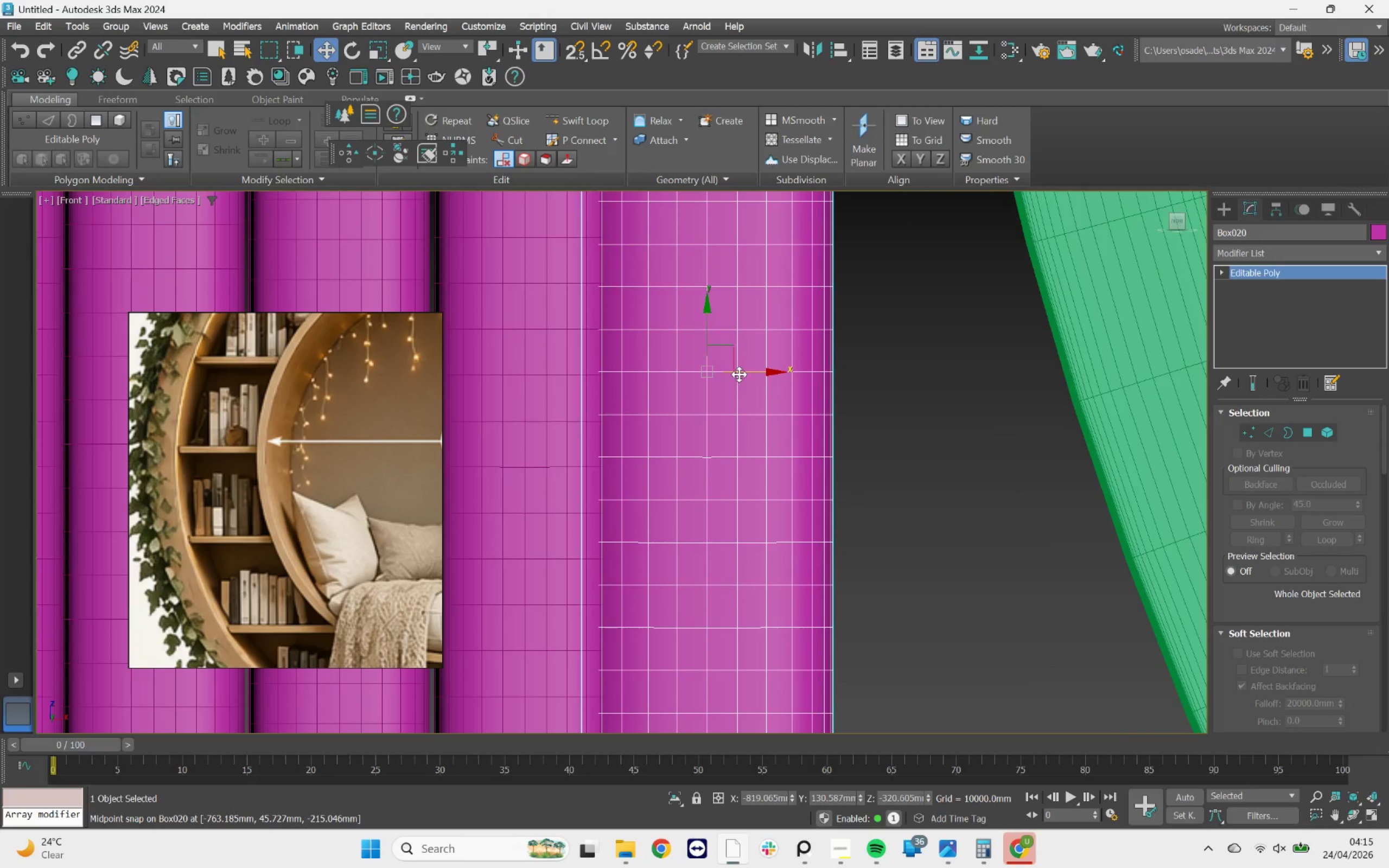 
left_click_drag(start_coordinate=[742, 370], to_coordinate=[775, 365])
 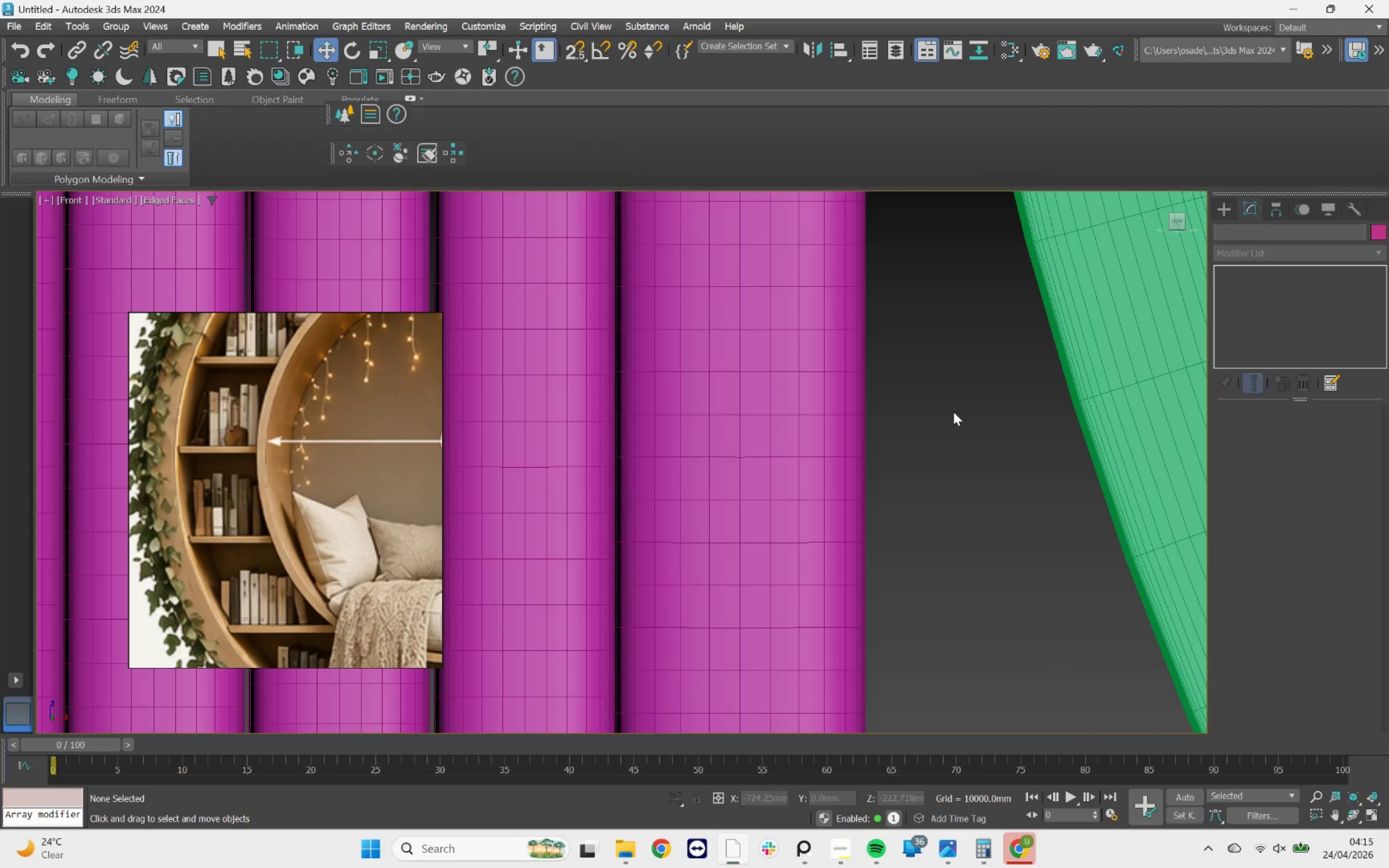 
scroll: coordinate [918, 425], scroll_direction: down, amount: 7.0
 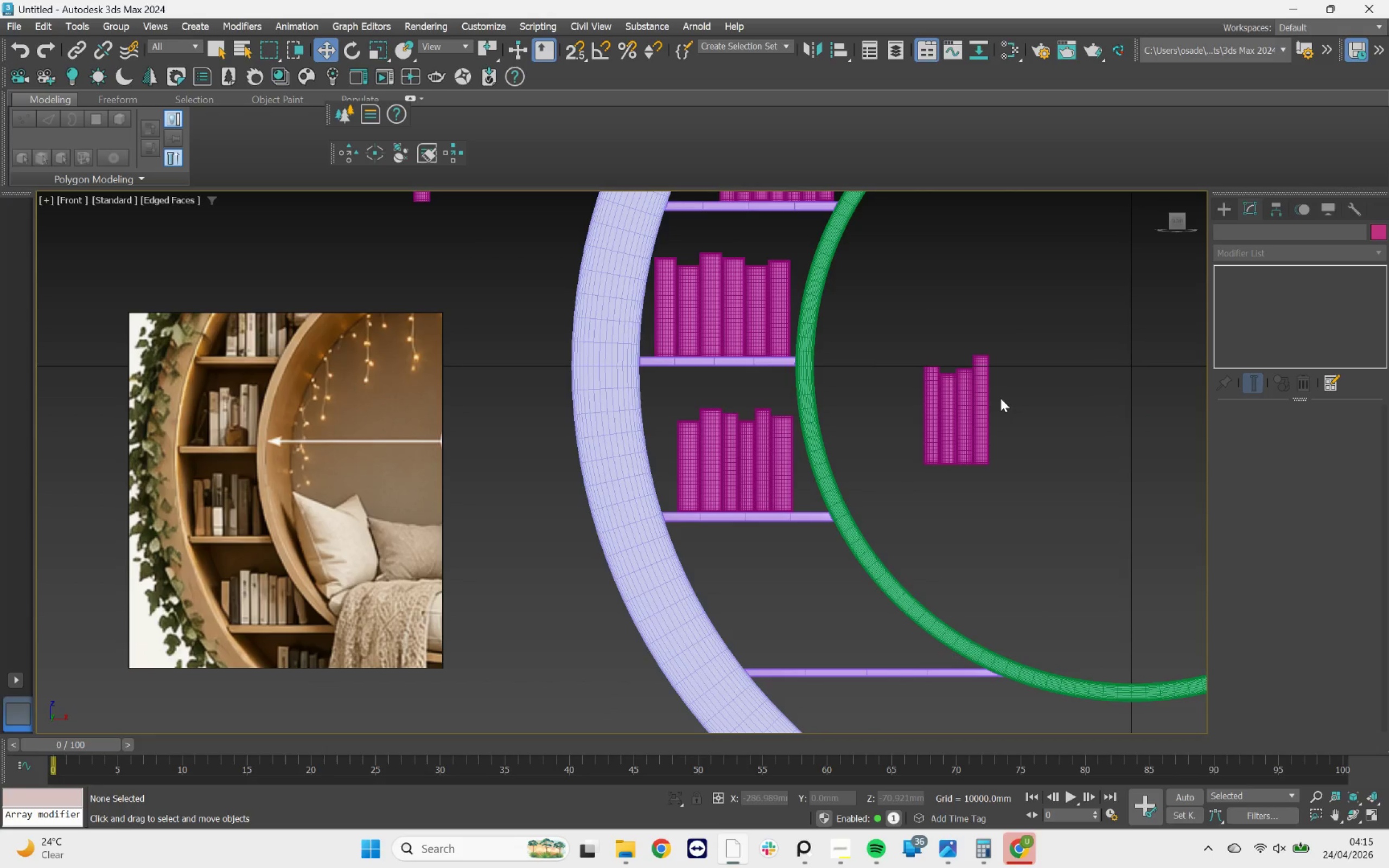 
scroll: coordinate [996, 403], scroll_direction: up, amount: 2.0
 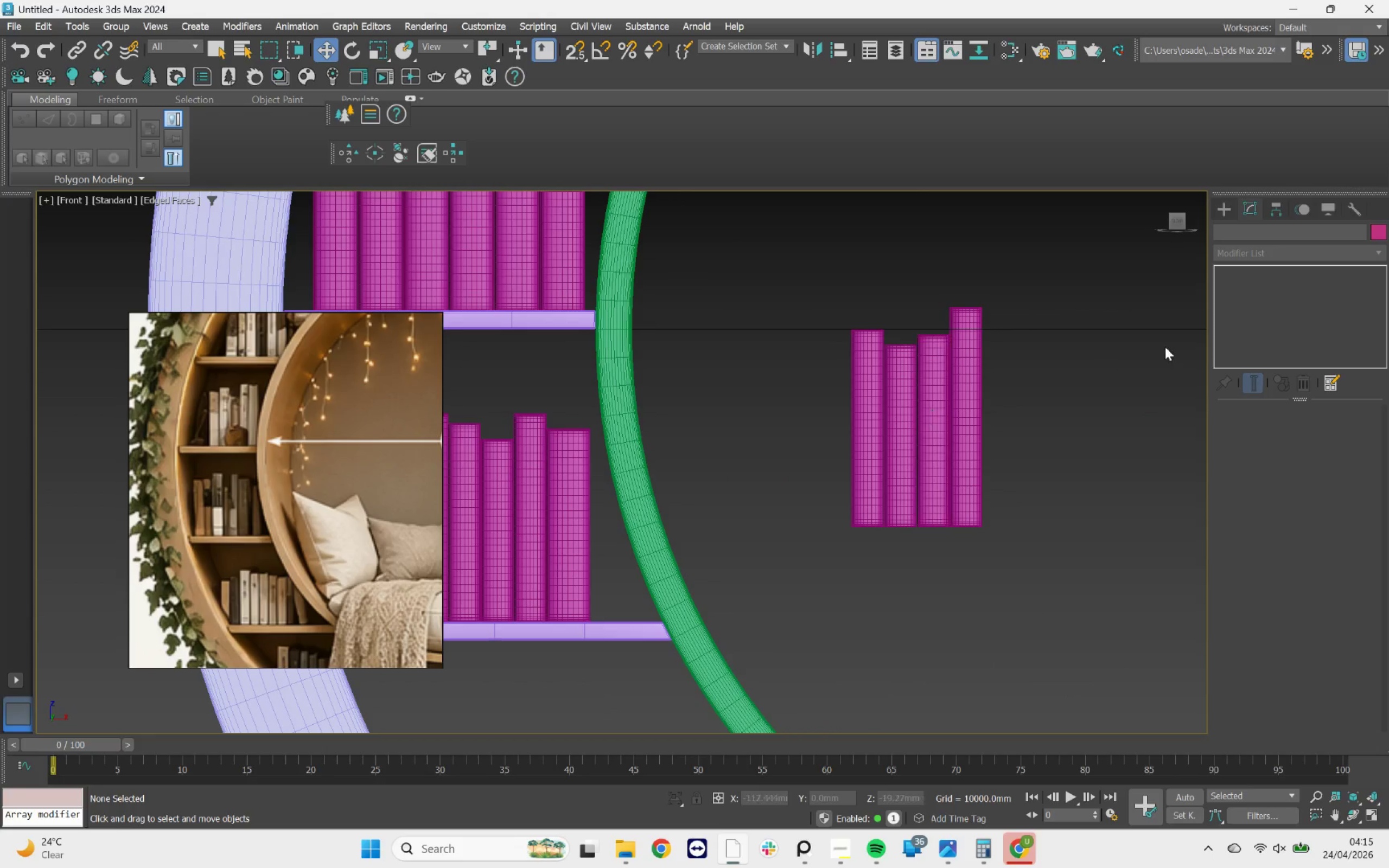 
left_click_drag(start_coordinate=[1161, 324], to_coordinate=[813, 418])
 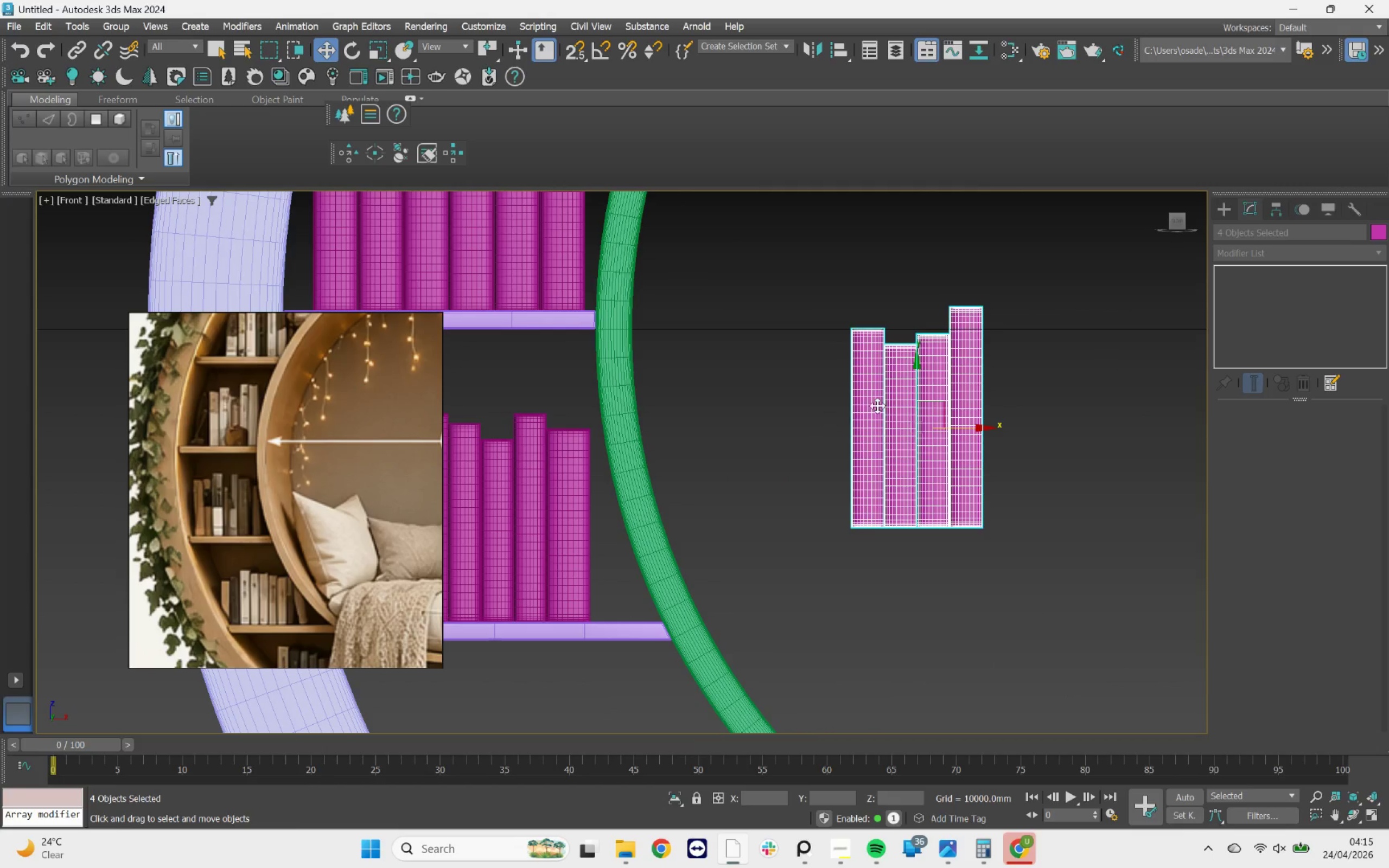 
scroll: coordinate [876, 412], scroll_direction: down, amount: 4.0
 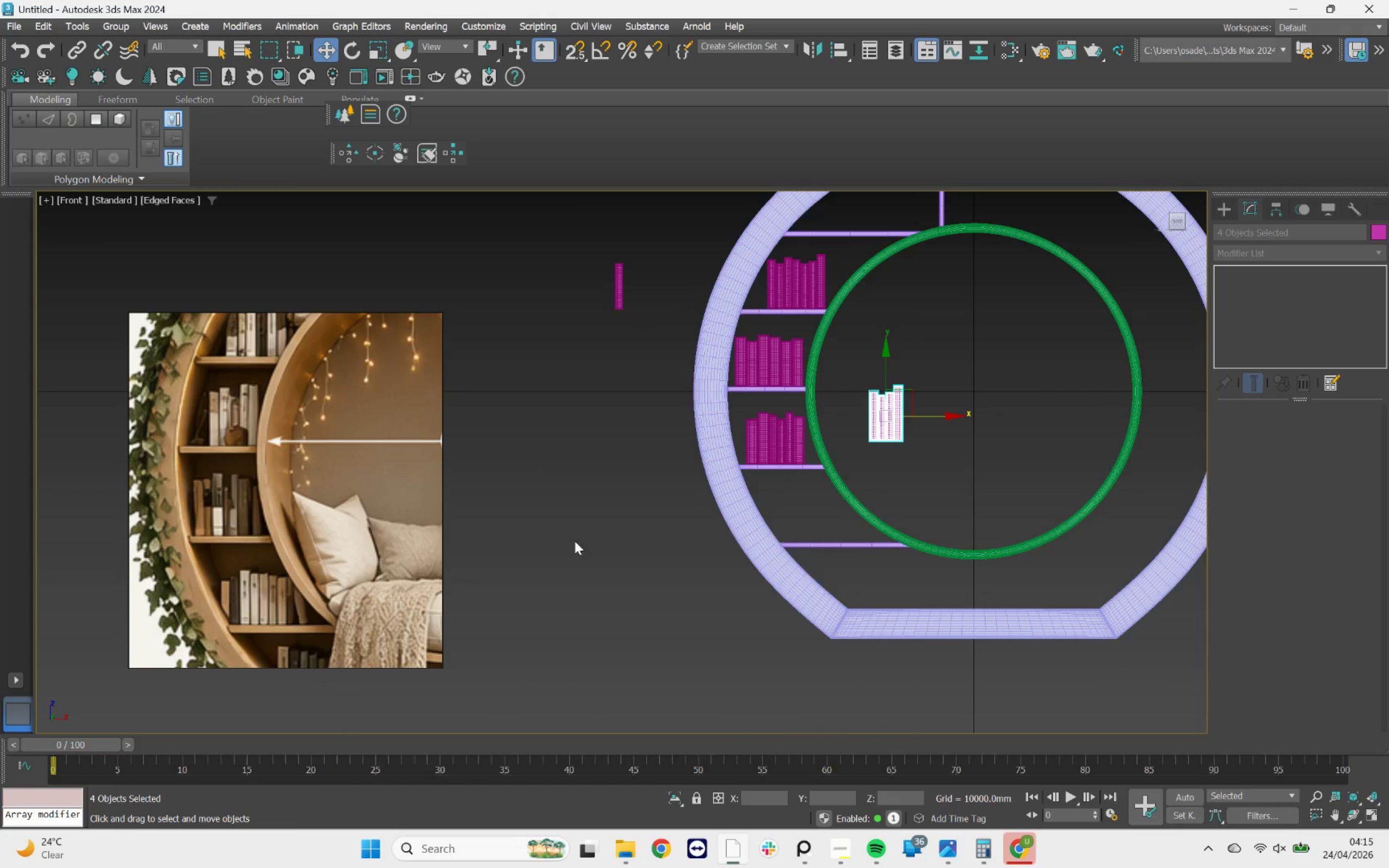 
scroll: coordinate [687, 473], scroll_direction: up, amount: 3.0
 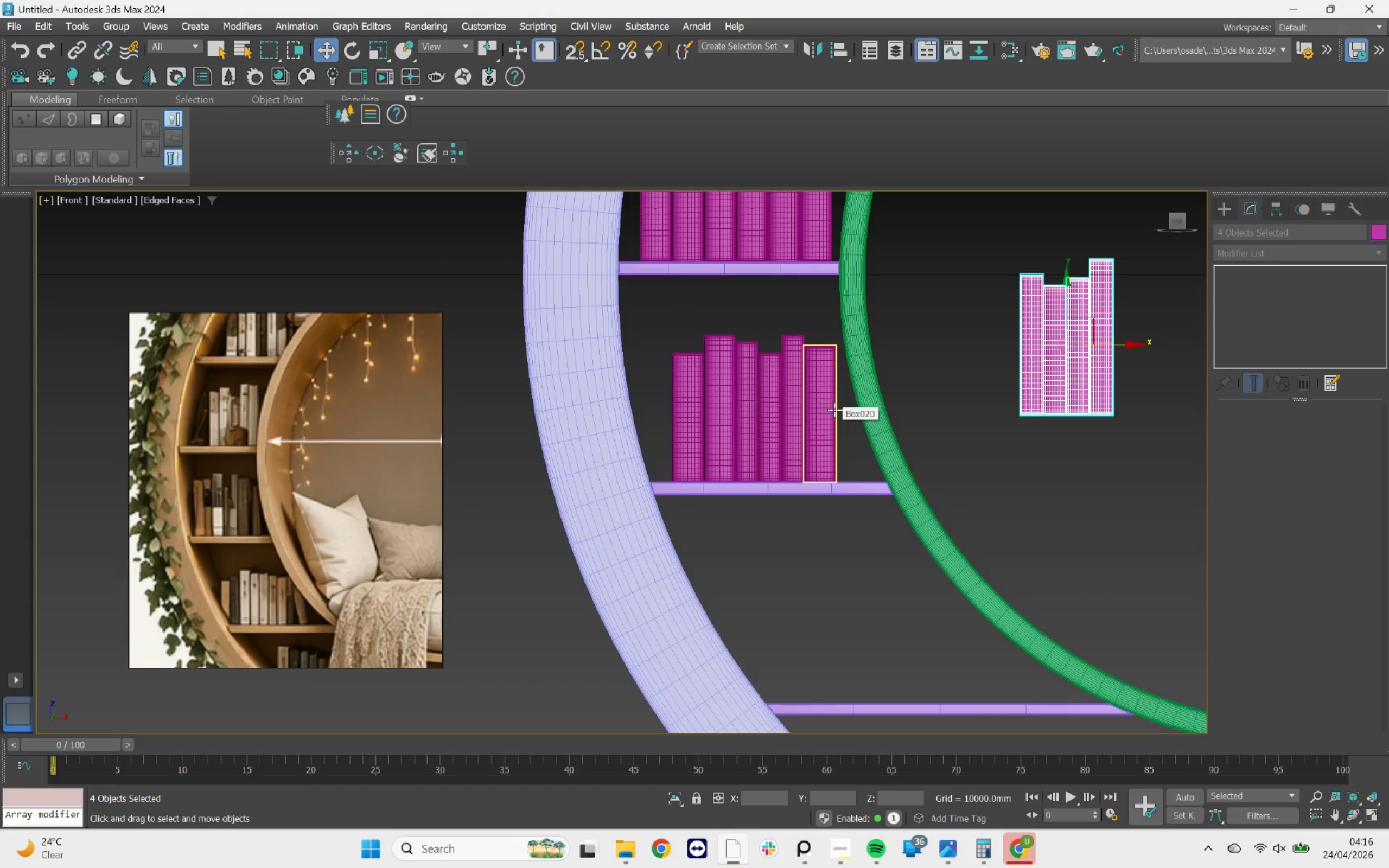 
wait(5.86)
 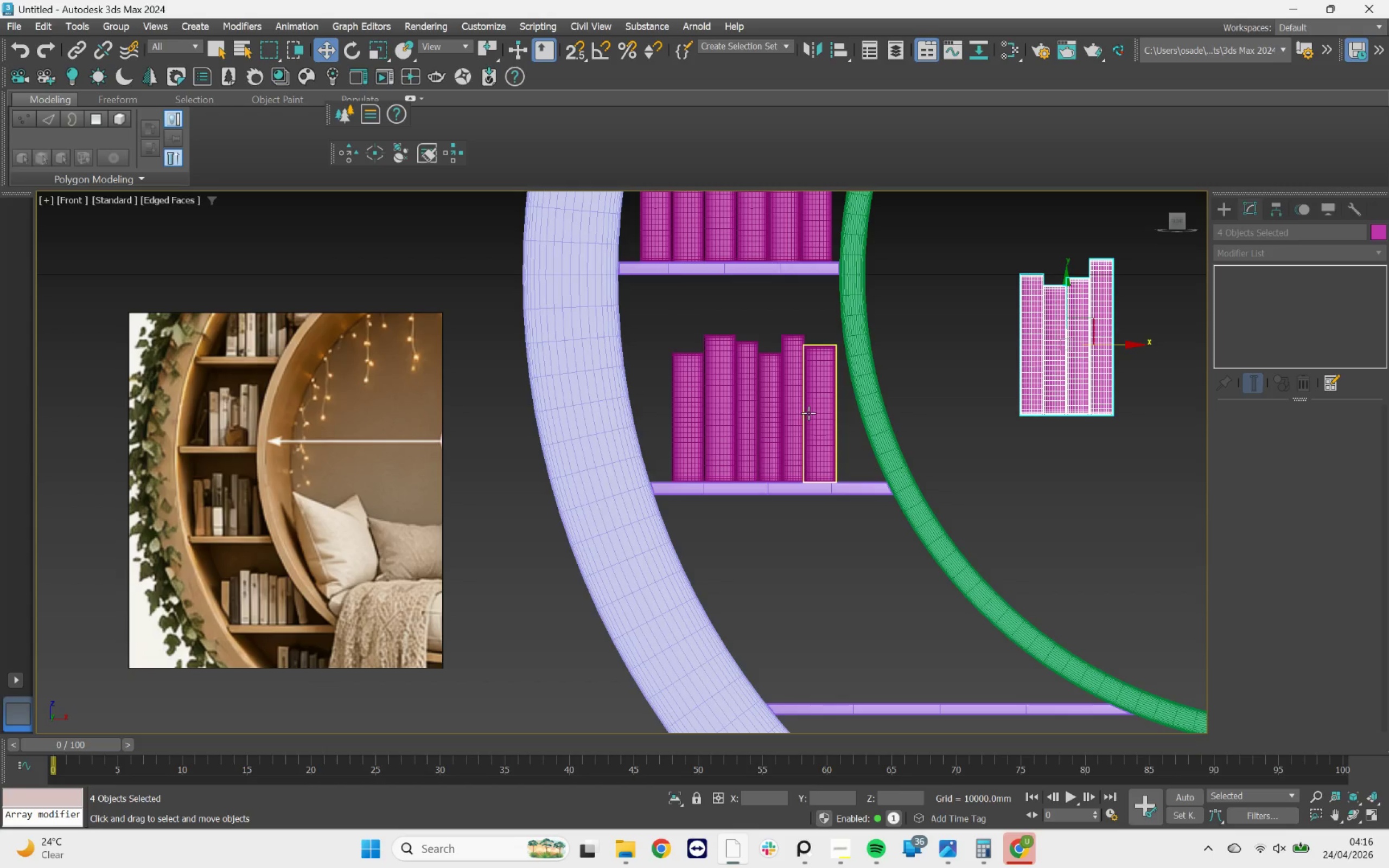 
mouse_move([843, 404])
 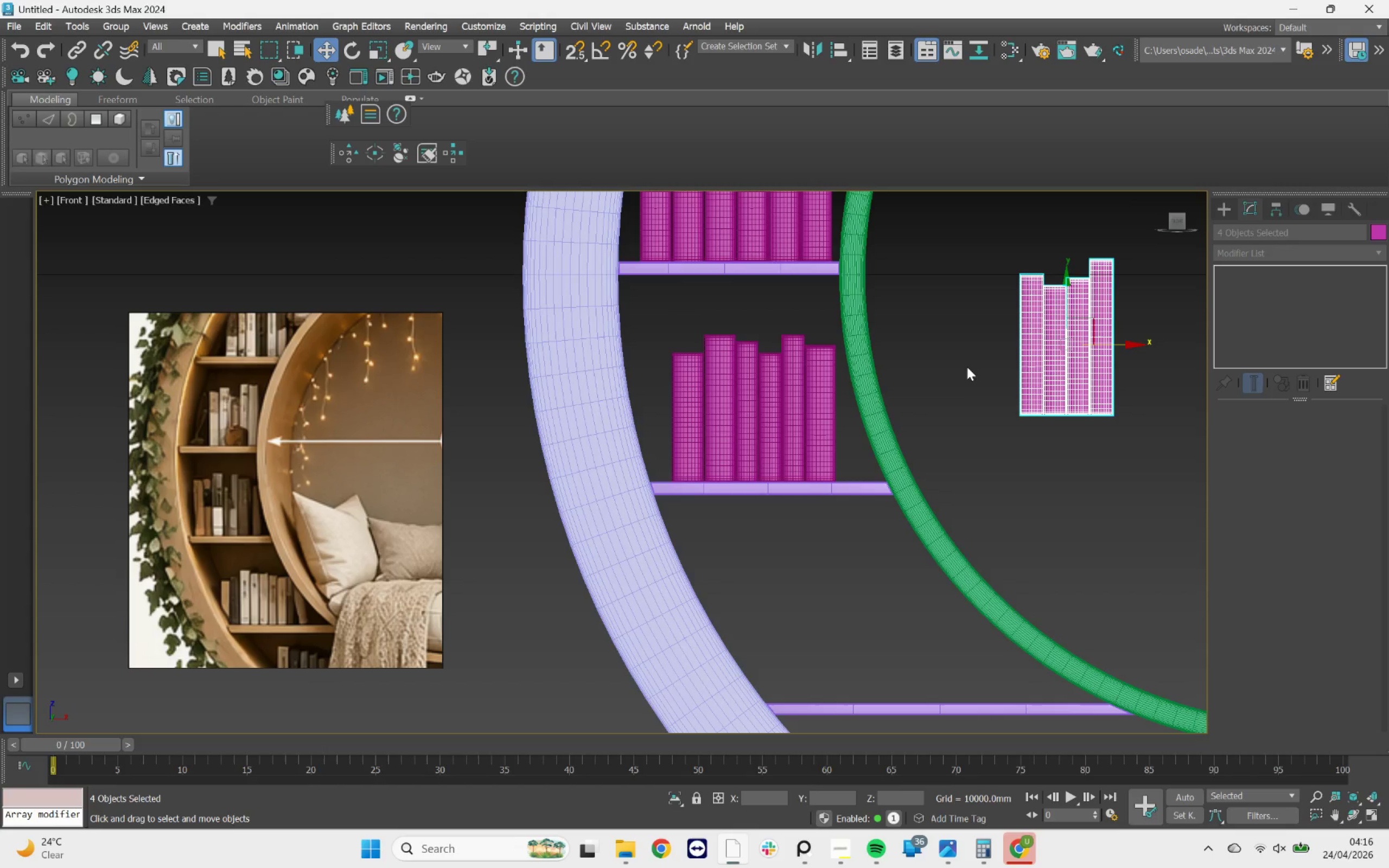 
wait(10.29)
 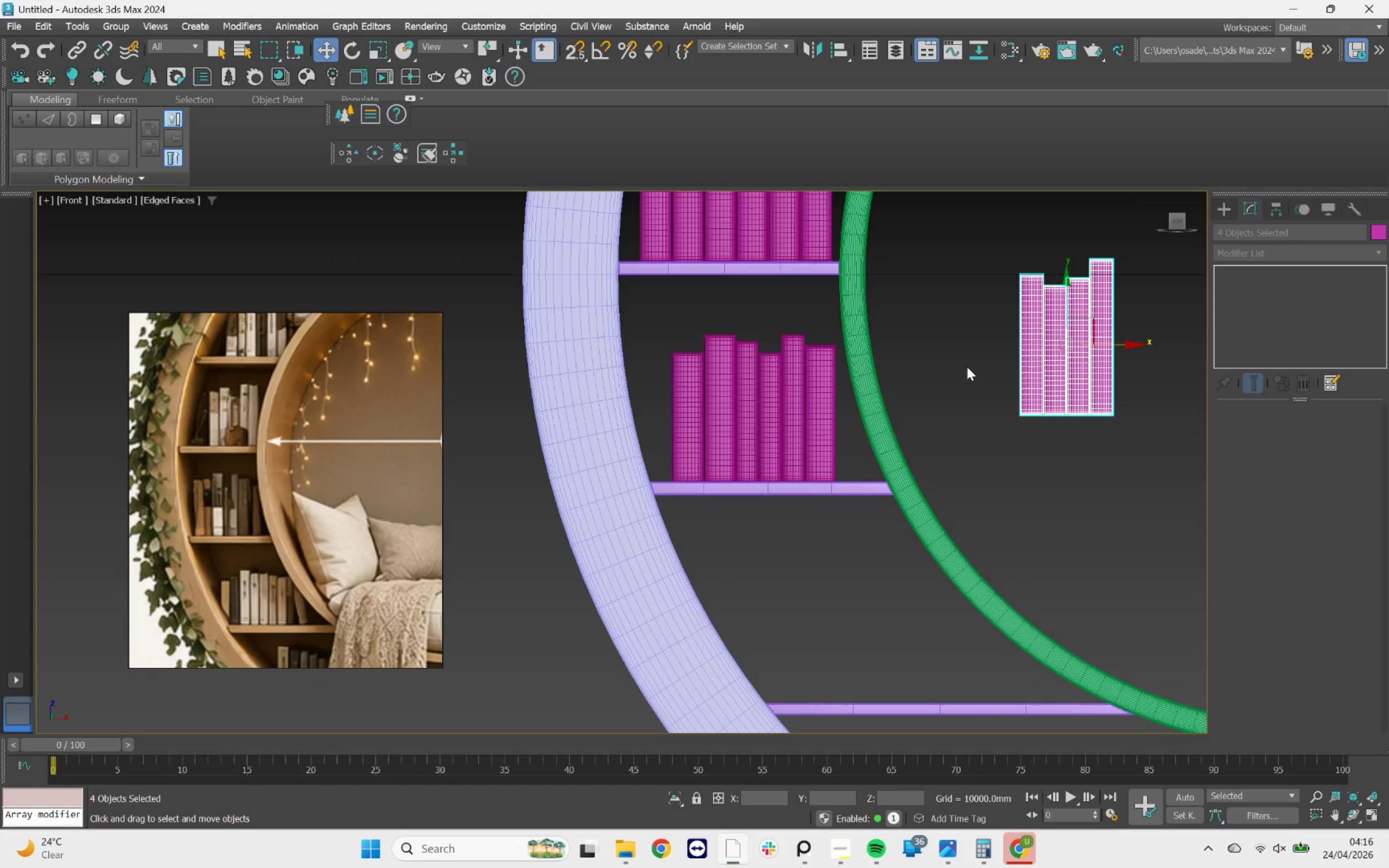 
key(Delete)
 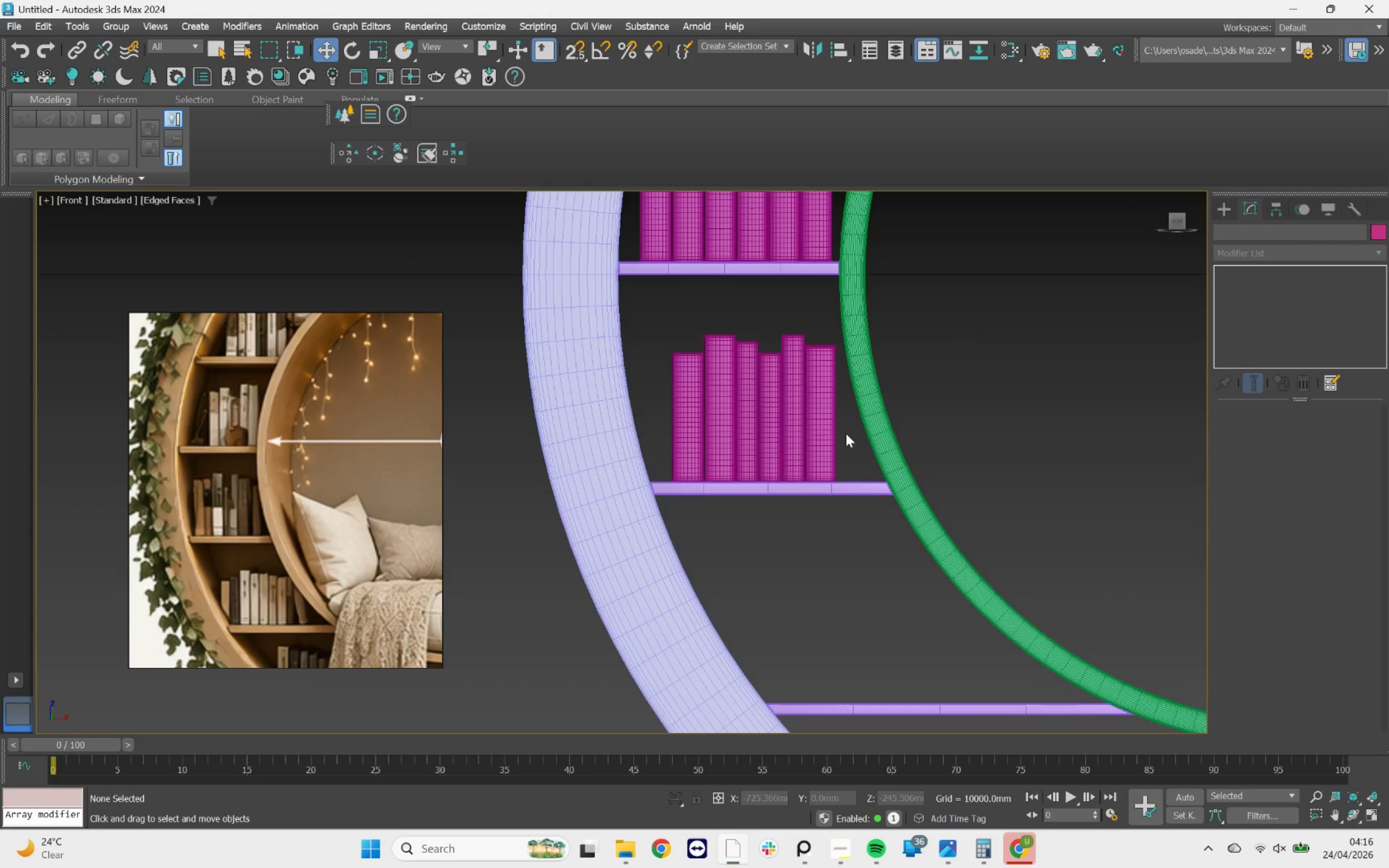 
left_click_drag(start_coordinate=[845, 439], to_coordinate=[677, 443])
 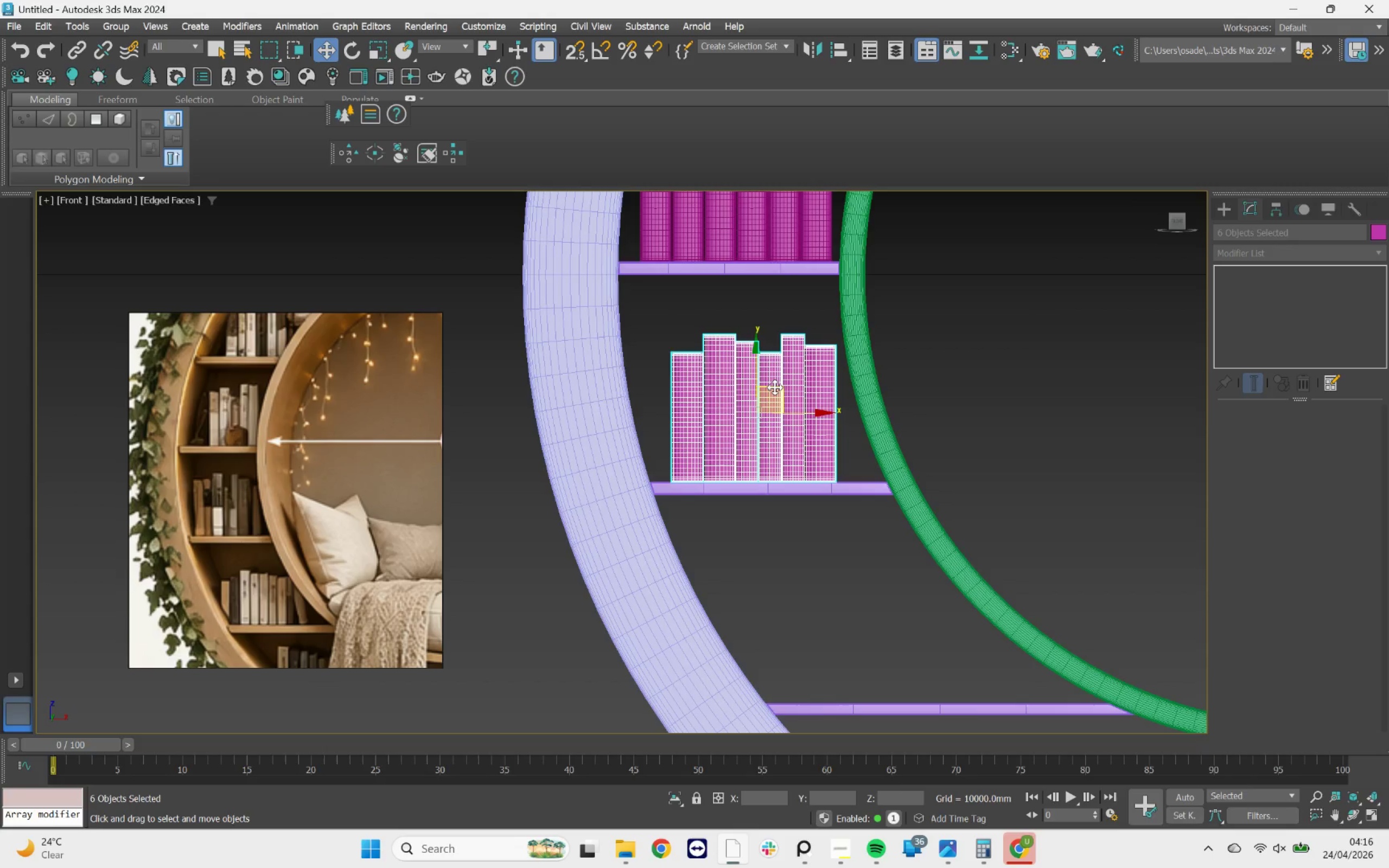 
left_click_drag(start_coordinate=[775, 387], to_coordinate=[786, 395])
 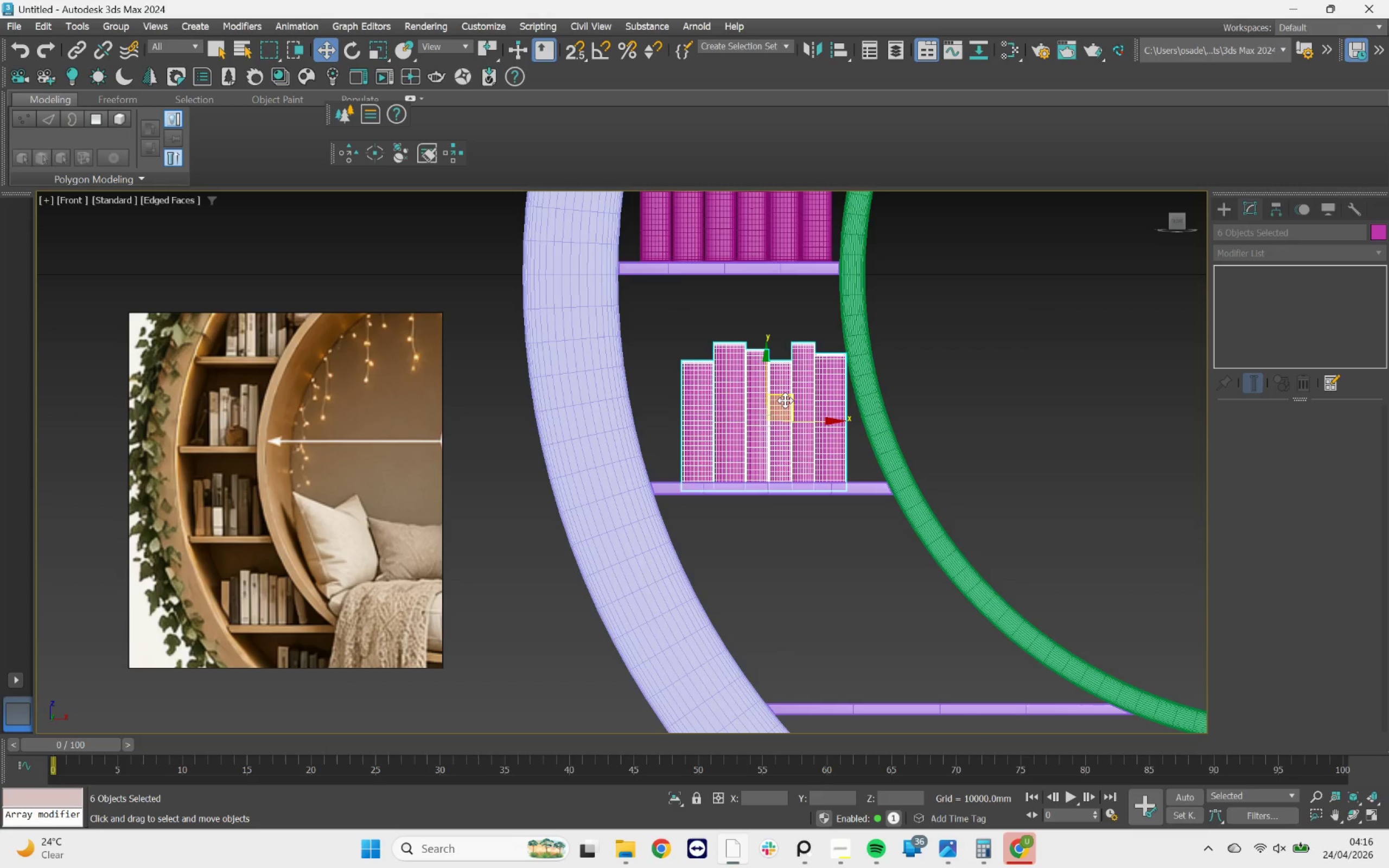 
hold_key(key=ShiftLeft, duration=0.82)
 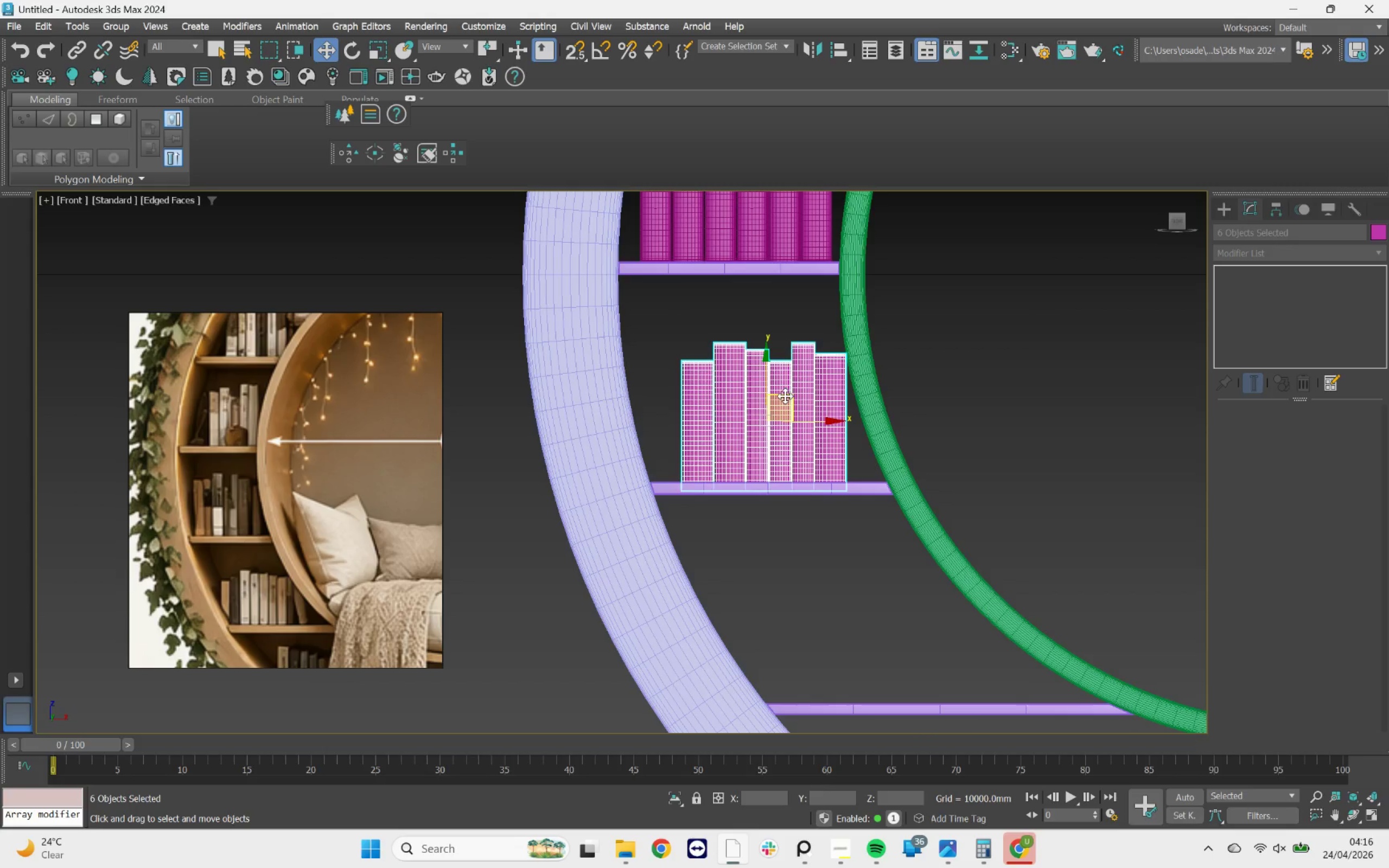 
key(Control+ControlLeft)
 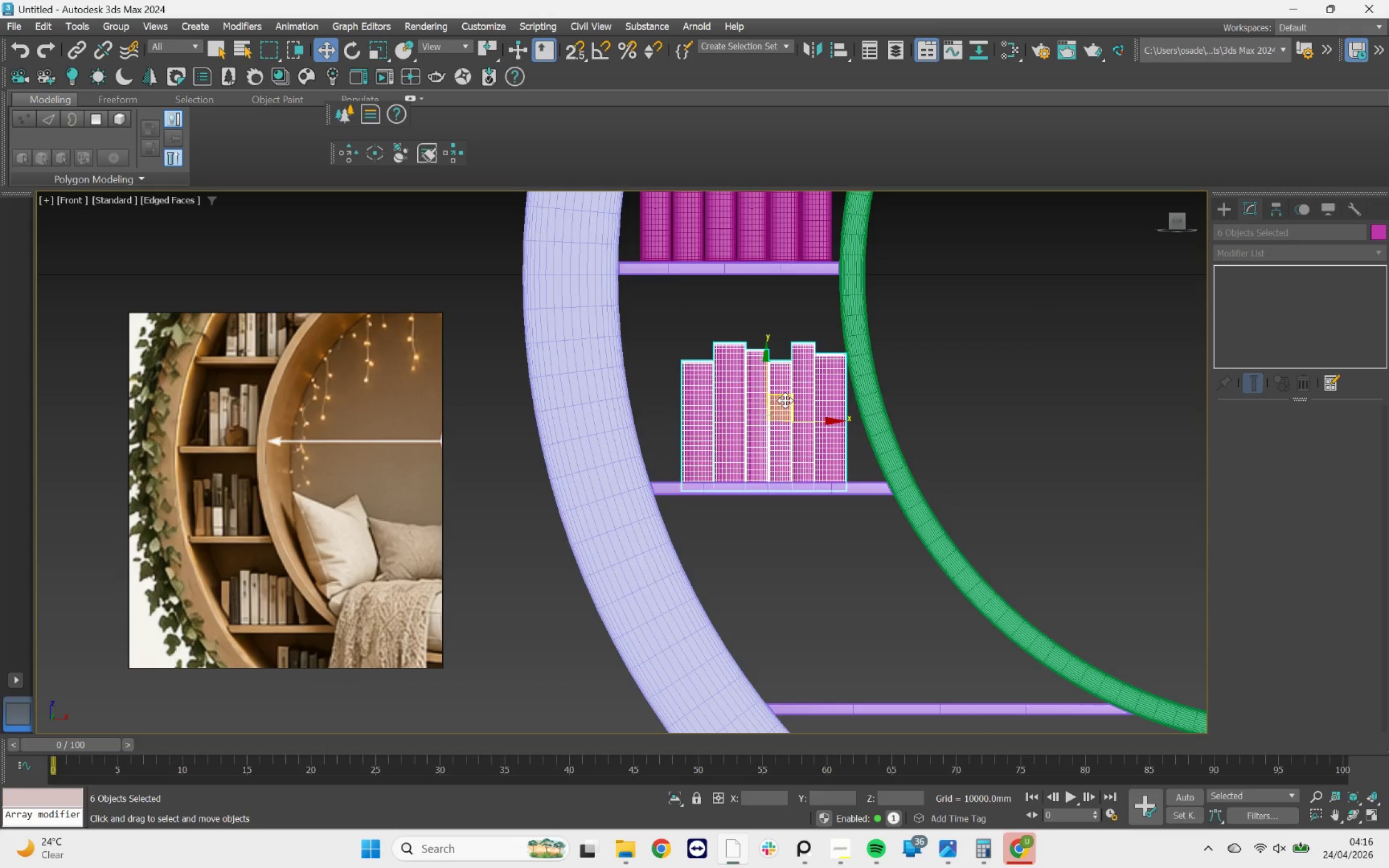 
key(Control+Z)
 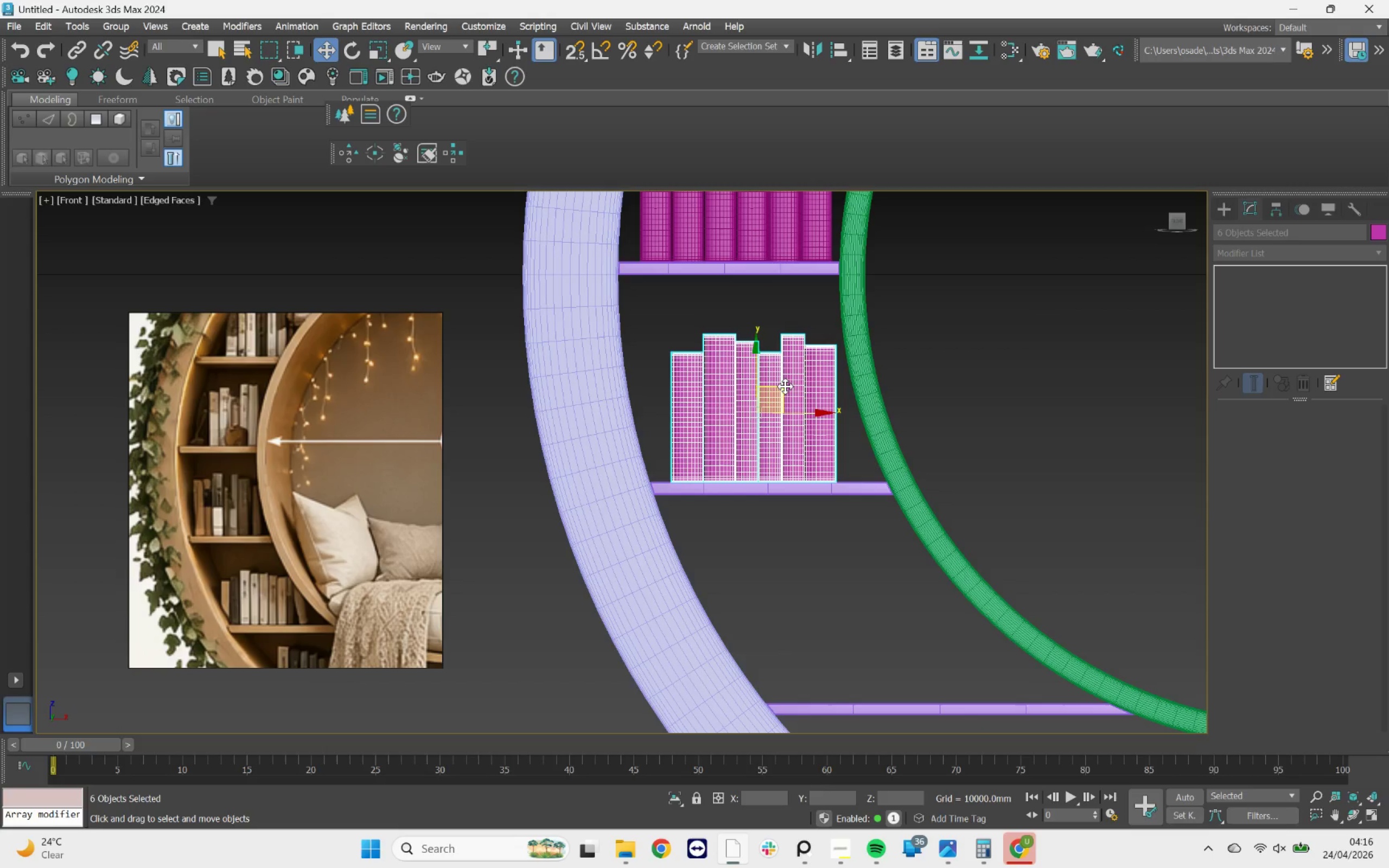 
hold_key(key=ShiftLeft, duration=3.07)
left_click_drag(start_coordinate=[784, 387], to_coordinate=[901, 591])
 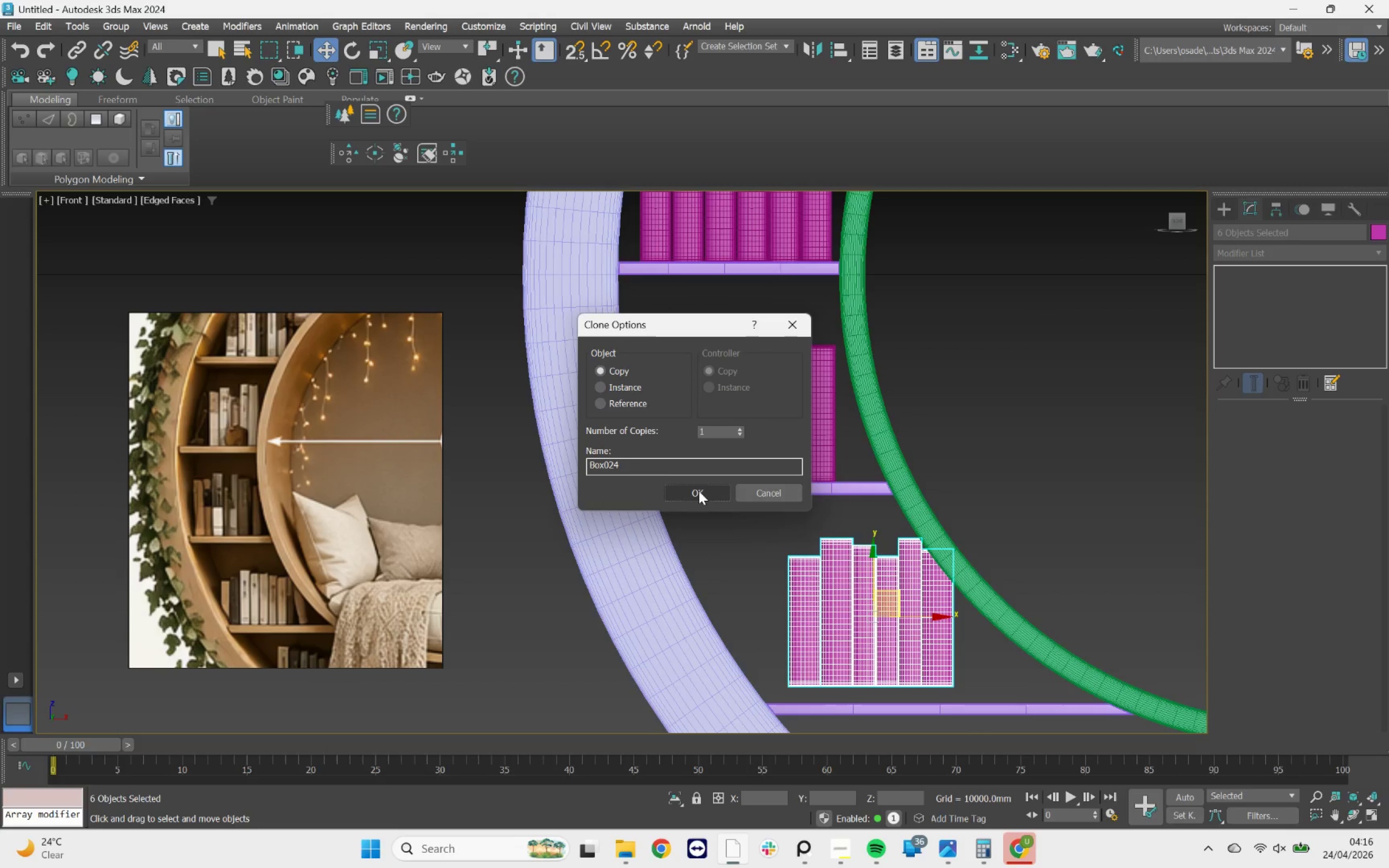 
left_click([699, 491])
 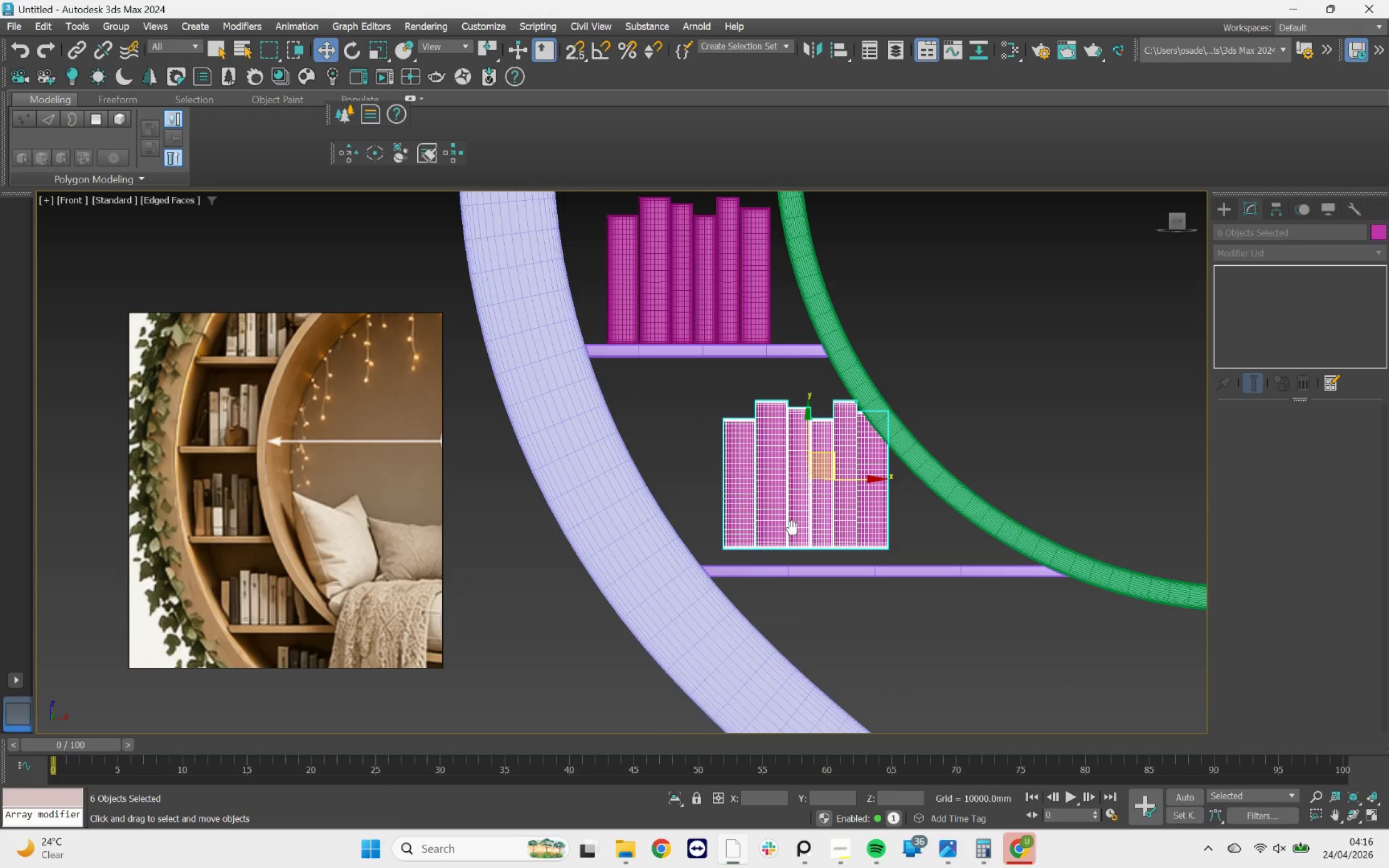 
scroll: coordinate [787, 554], scroll_direction: up, amount: 4.0
 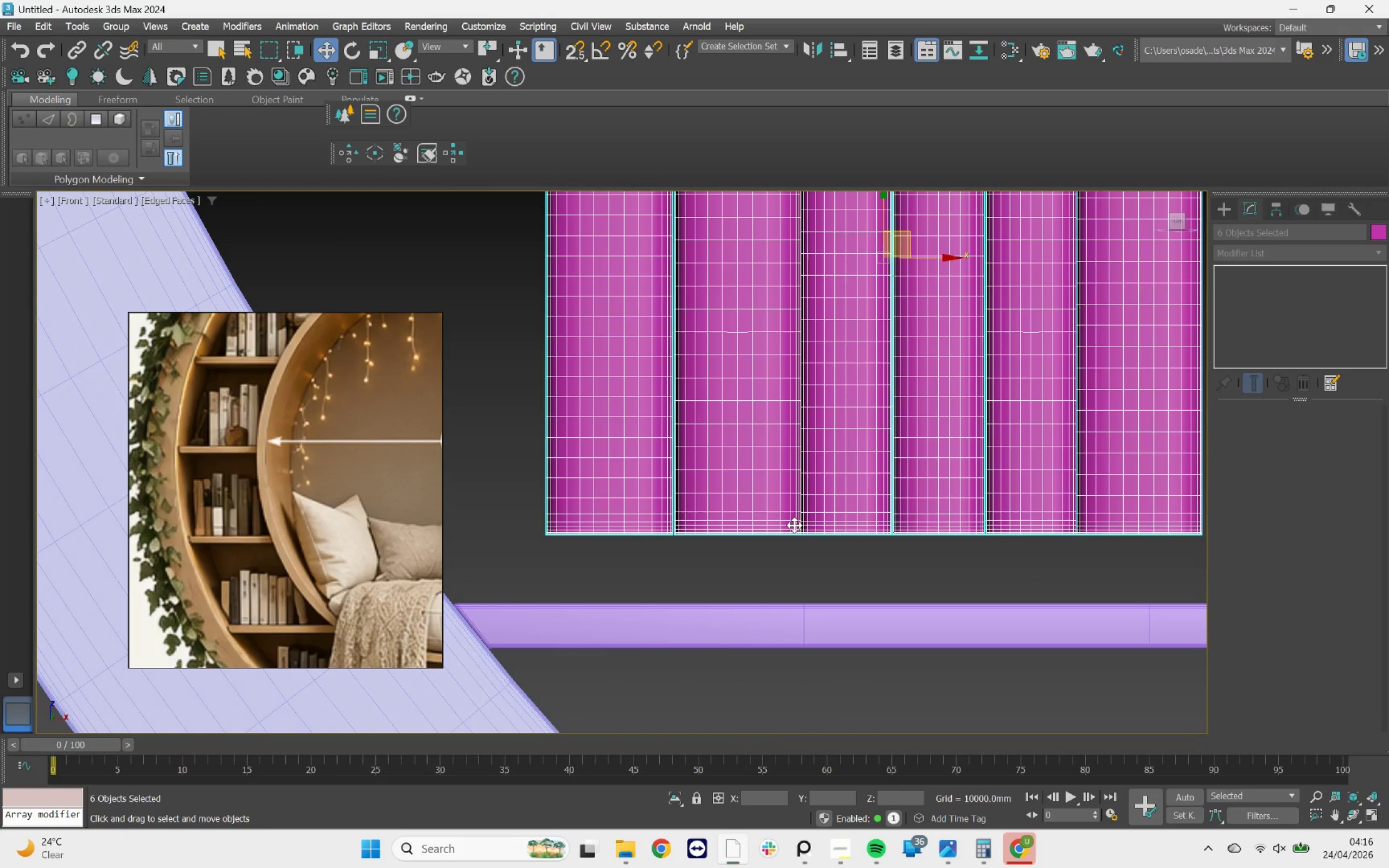 
left_click_drag(start_coordinate=[794, 525], to_coordinate=[802, 442])
 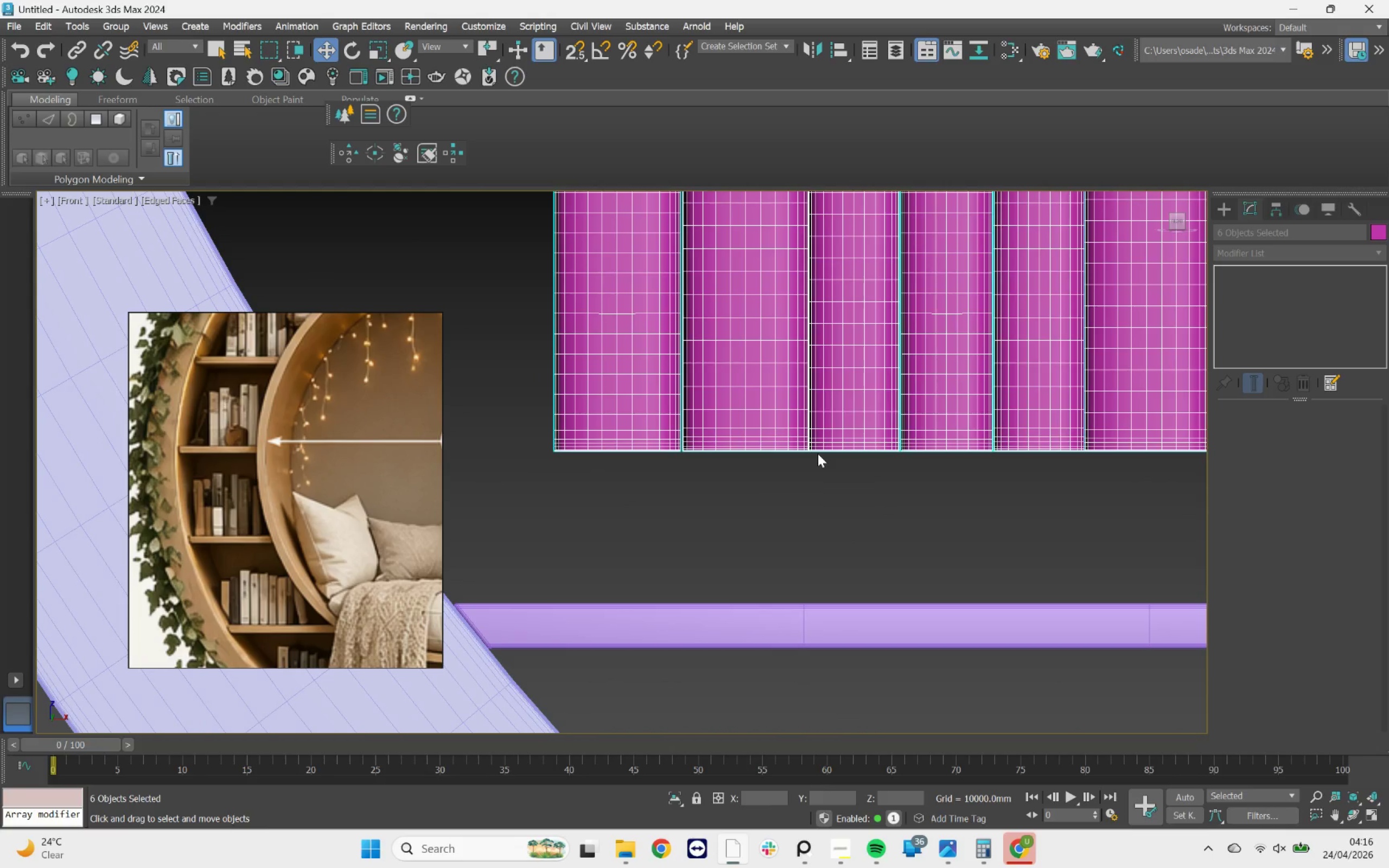 
key(S)
 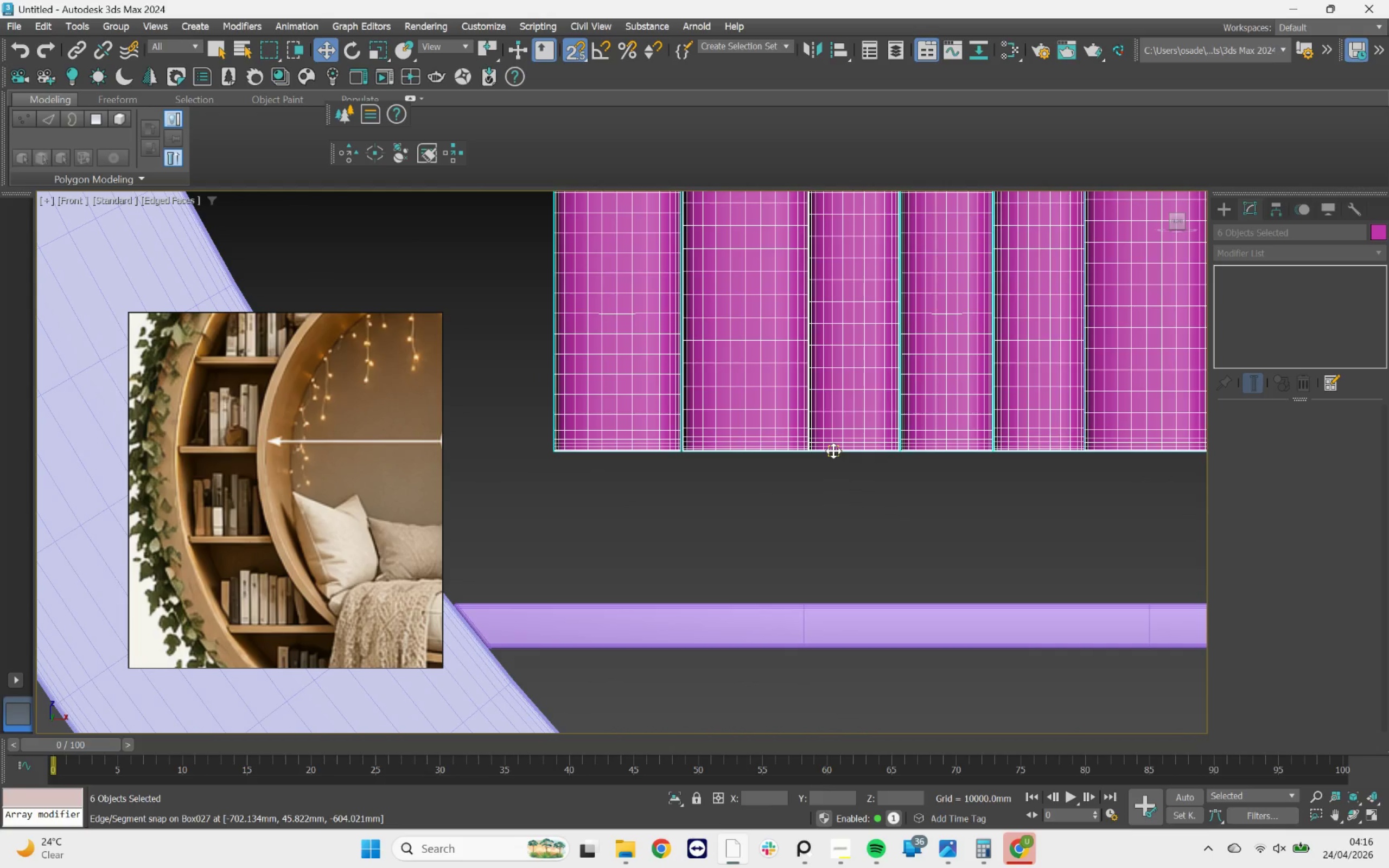 
left_click_drag(start_coordinate=[833, 451], to_coordinate=[805, 597])
 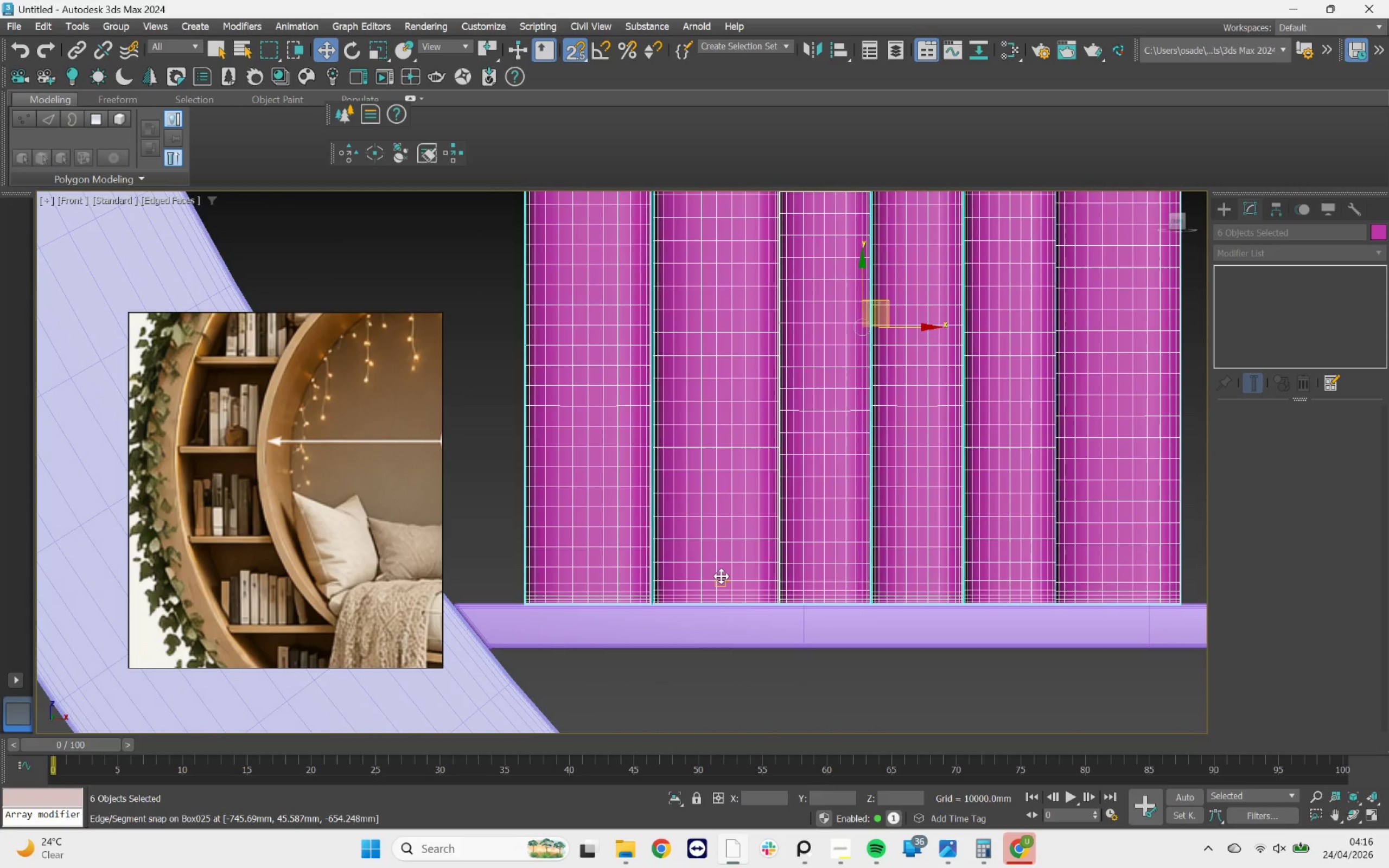 
scroll: coordinate [719, 576], scroll_direction: down, amount: 3.0
 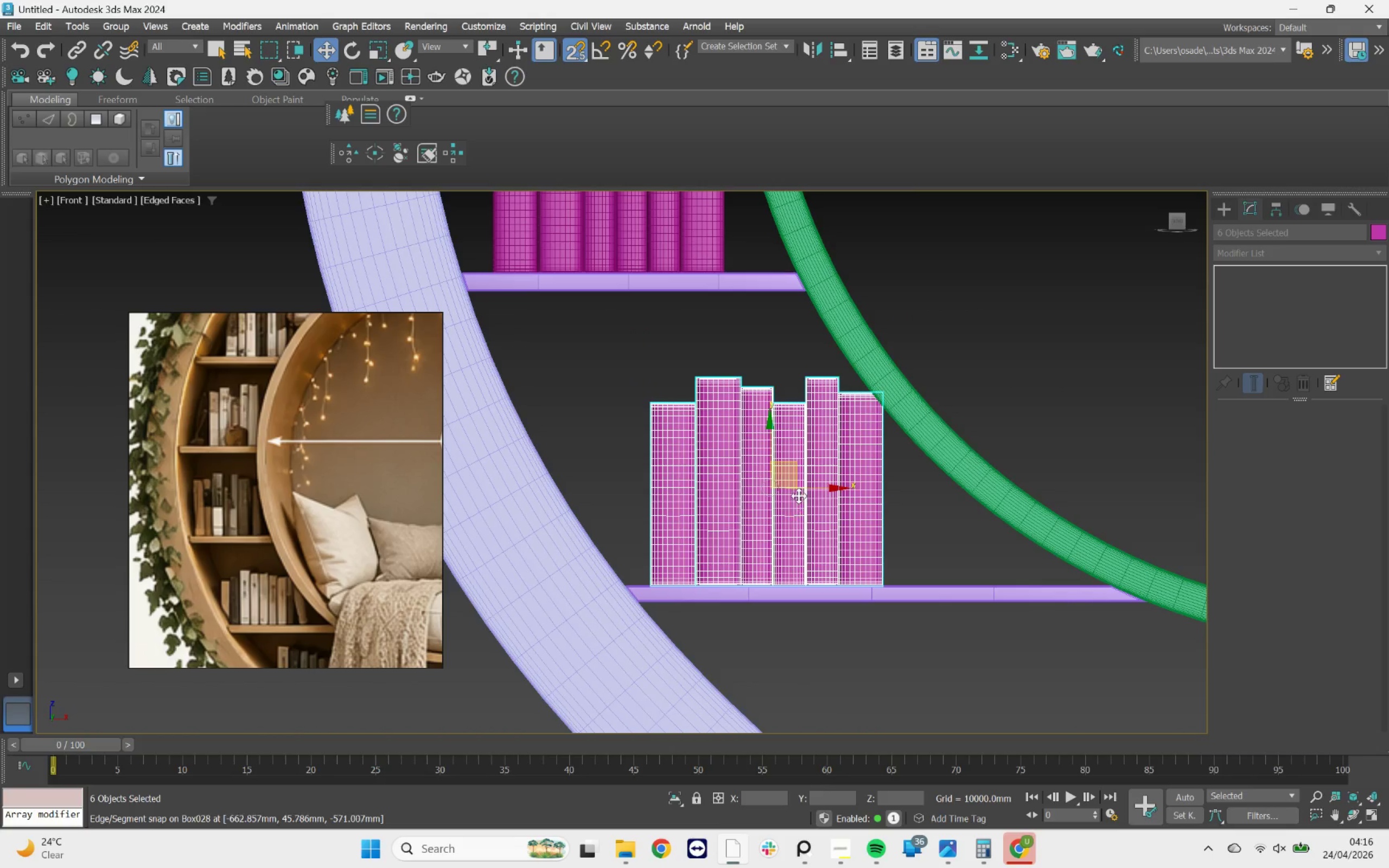 
scroll: coordinate [799, 494], scroll_direction: up, amount: 2.0
 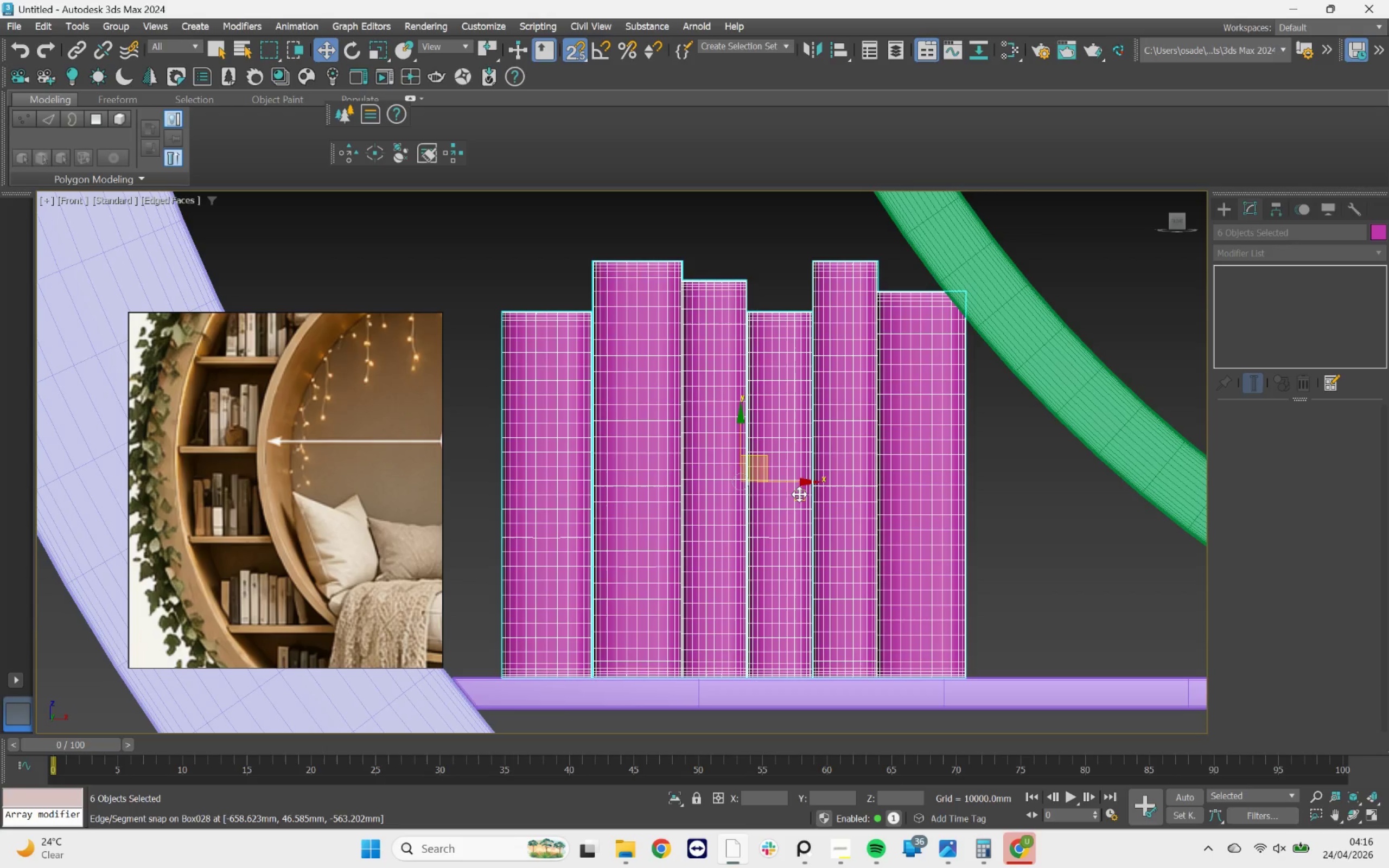 
key(S)
 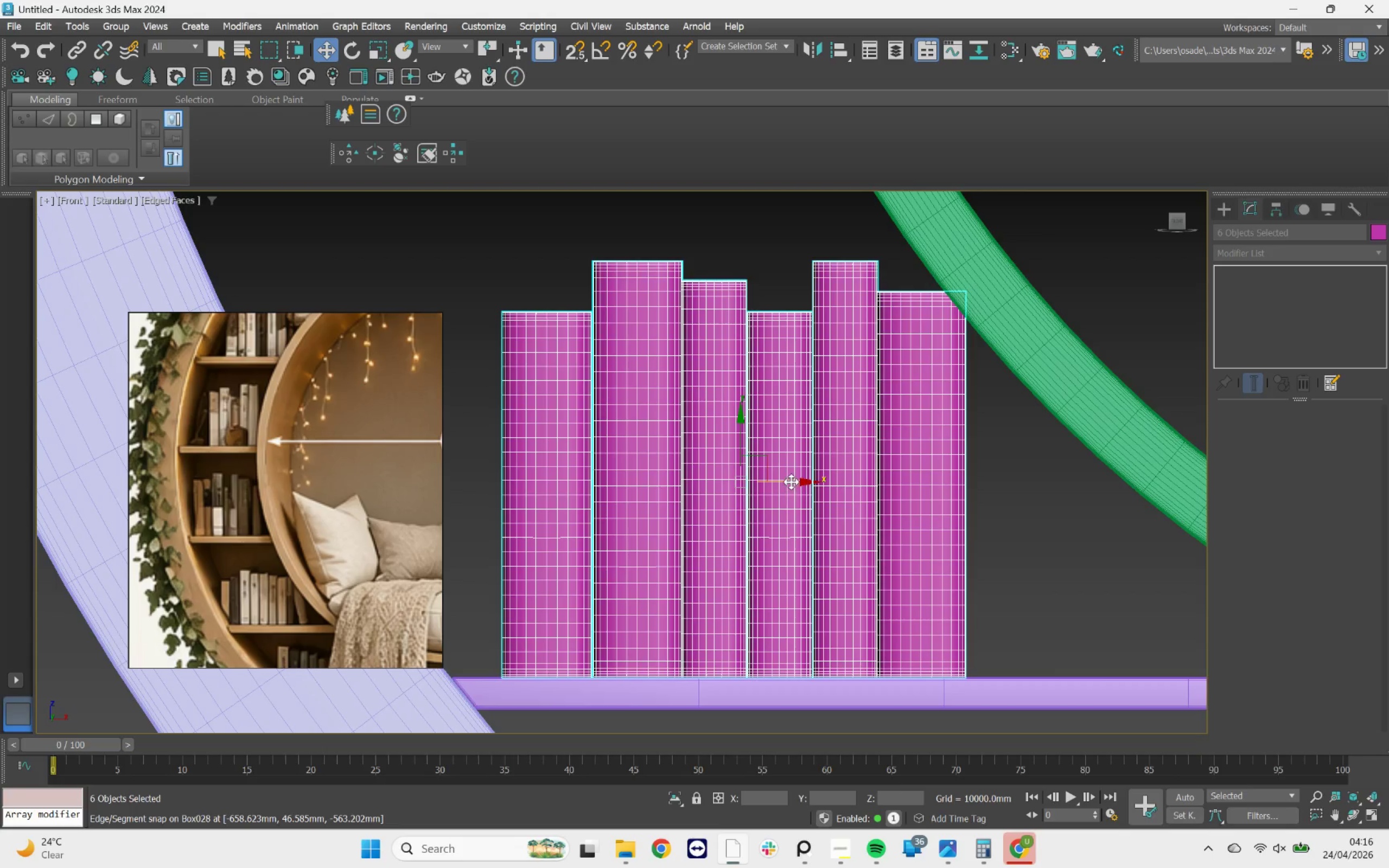 
left_click_drag(start_coordinate=[791, 482], to_coordinate=[745, 472])
 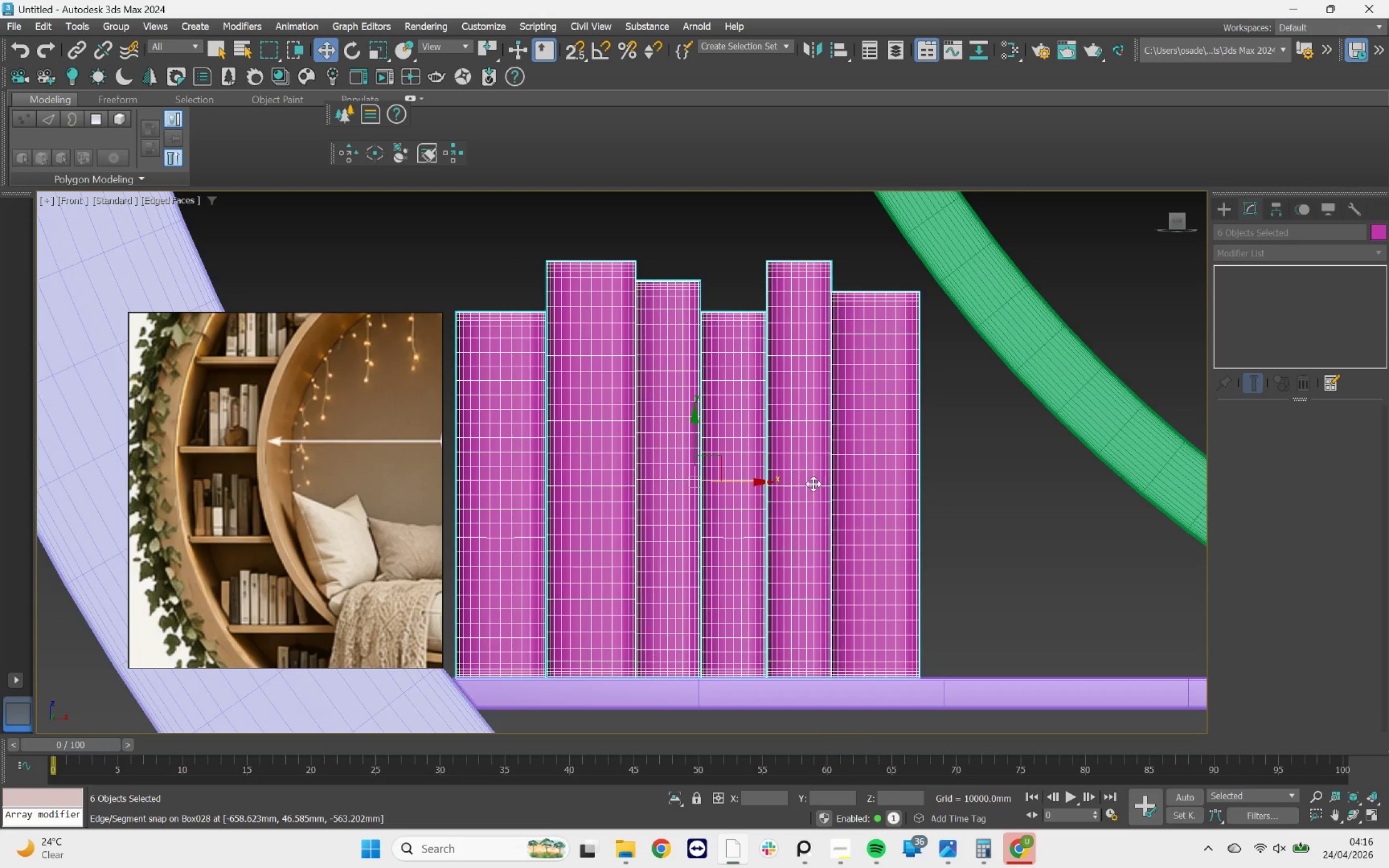 
scroll: coordinate [801, 508], scroll_direction: down, amount: 4.0
 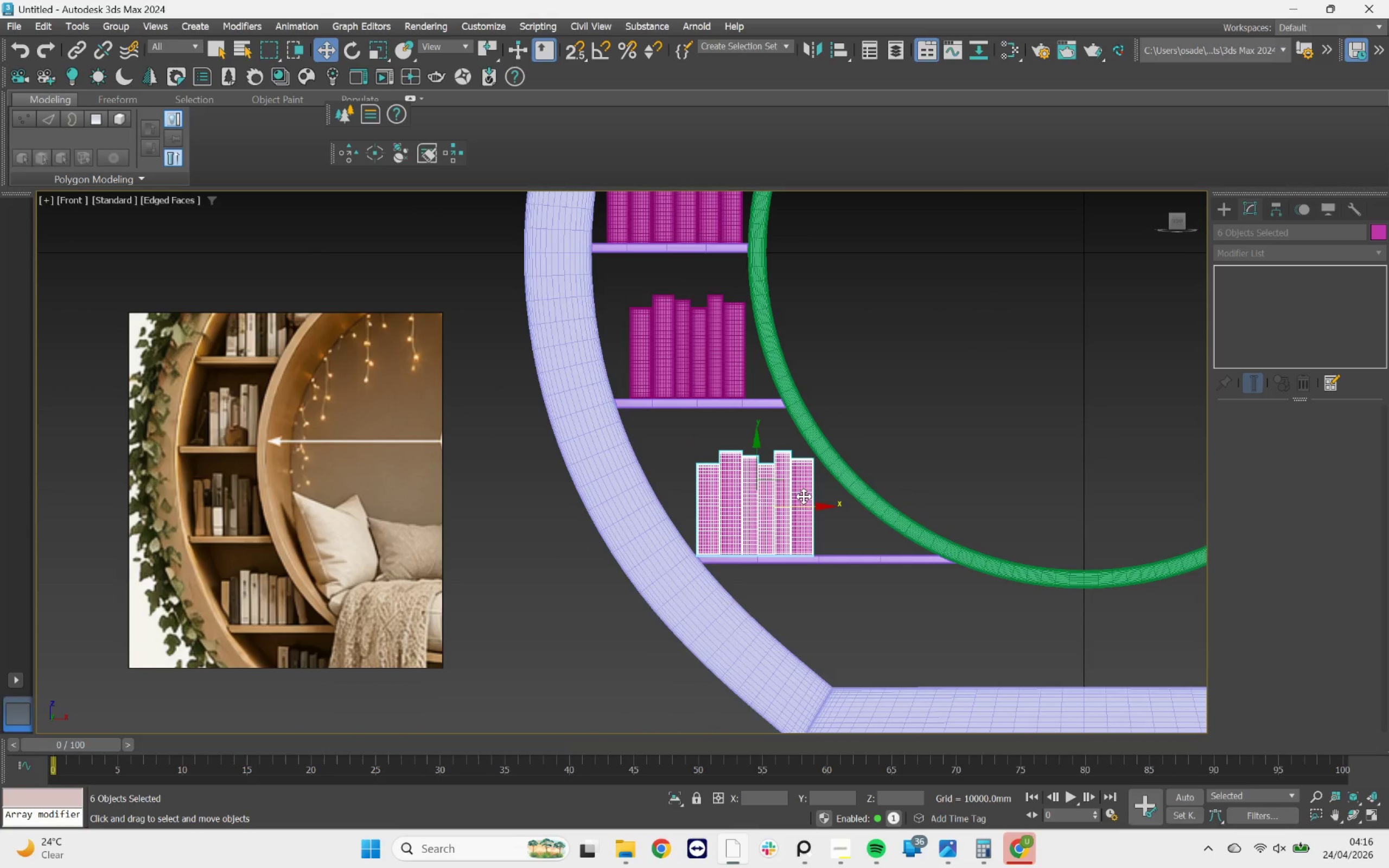 
scroll: coordinate [755, 506], scroll_direction: up, amount: 3.0
 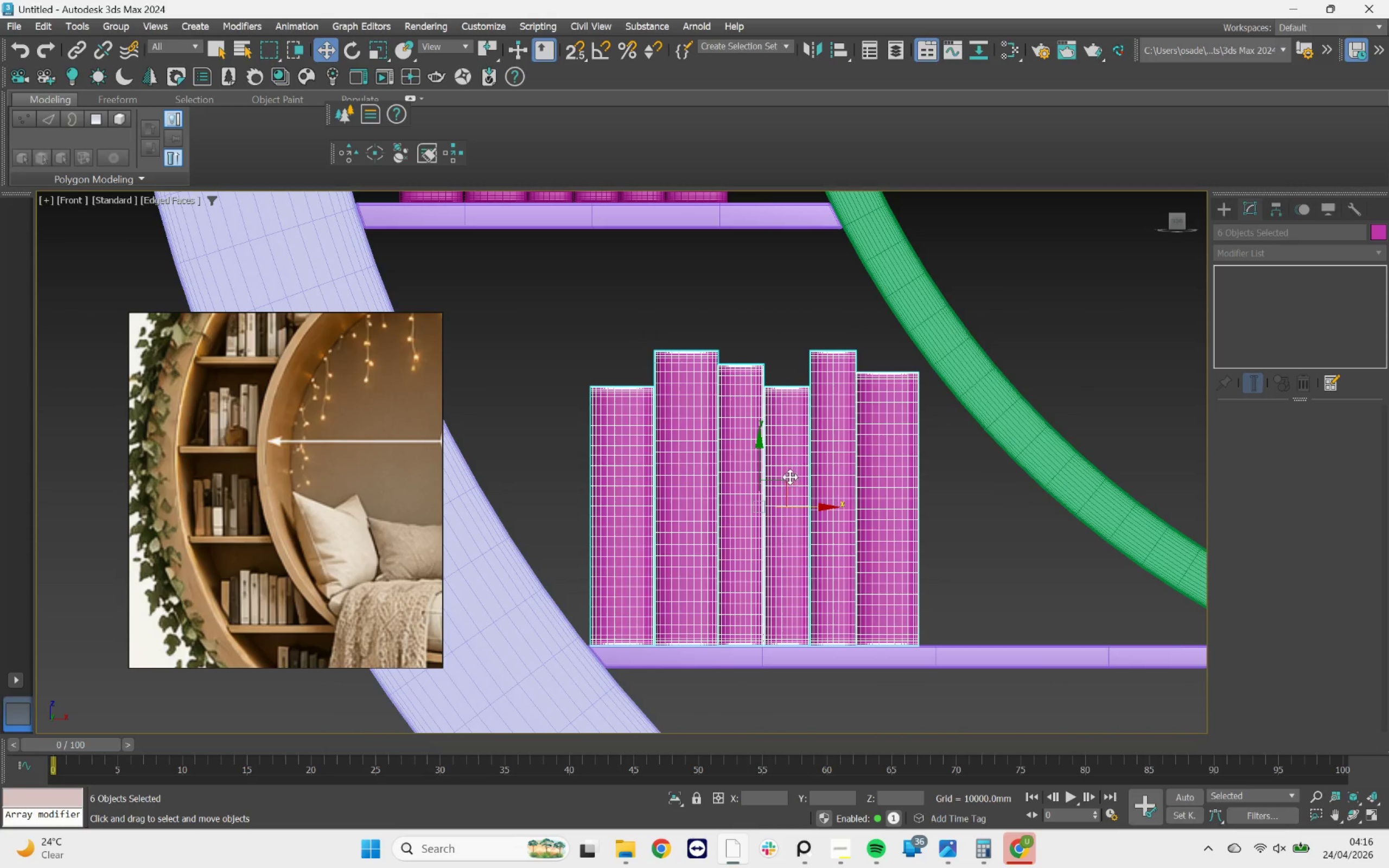 
left_click([789, 476])
 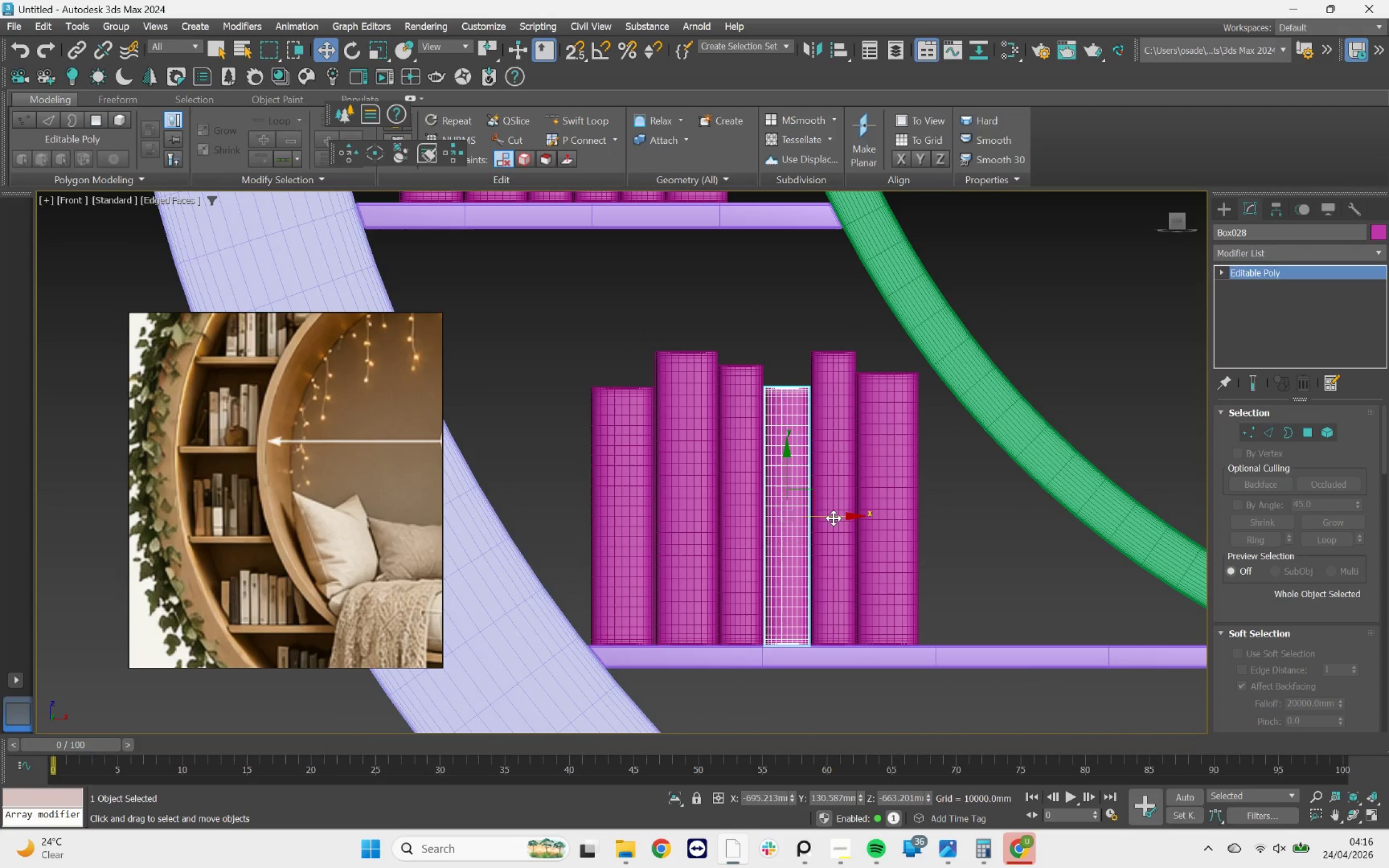 
hold_key(key=ShiftLeft, duration=2.05)
left_click_drag(start_coordinate=[832, 515], to_coordinate=[1083, 598])
 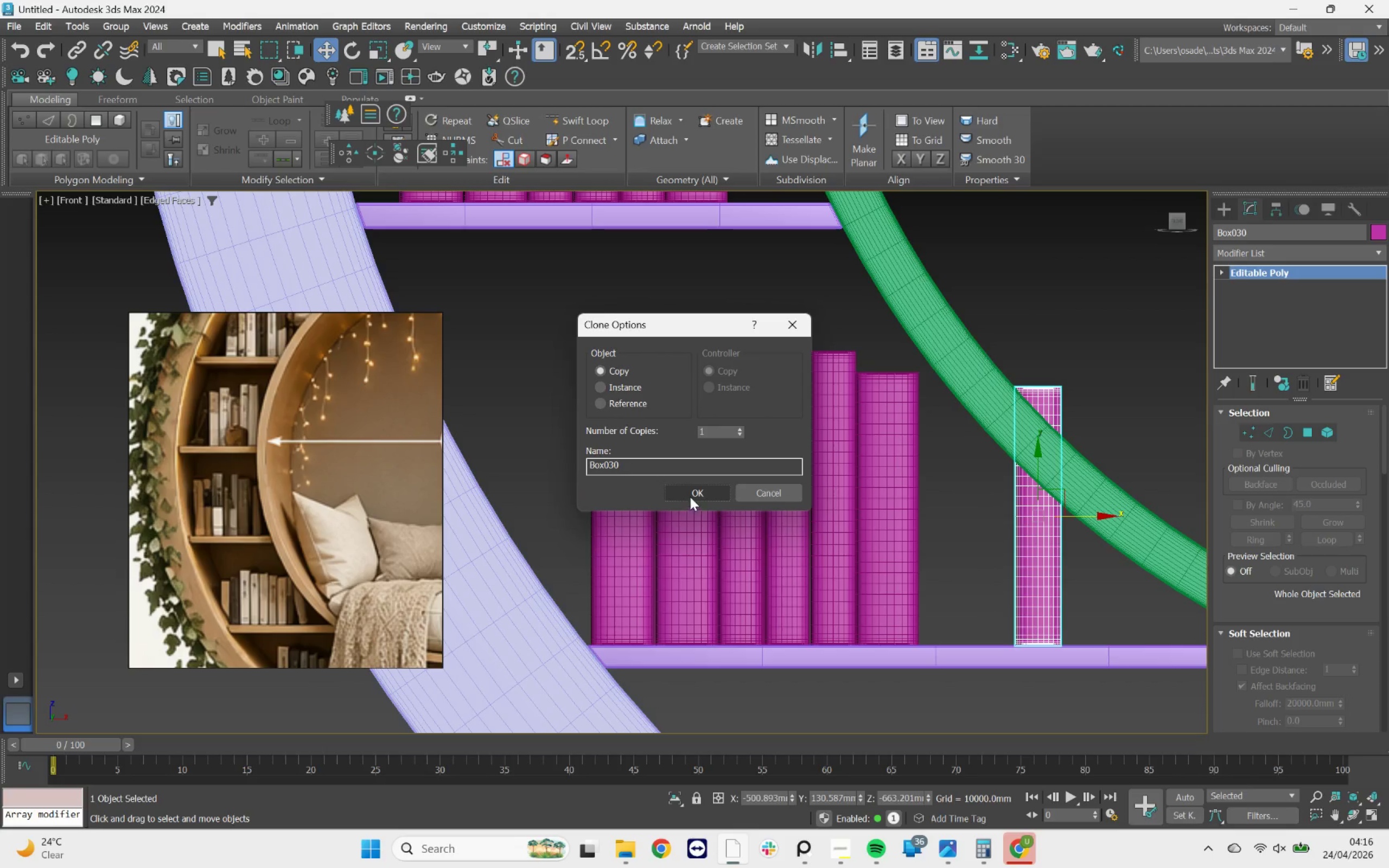 
left_click([692, 492])
 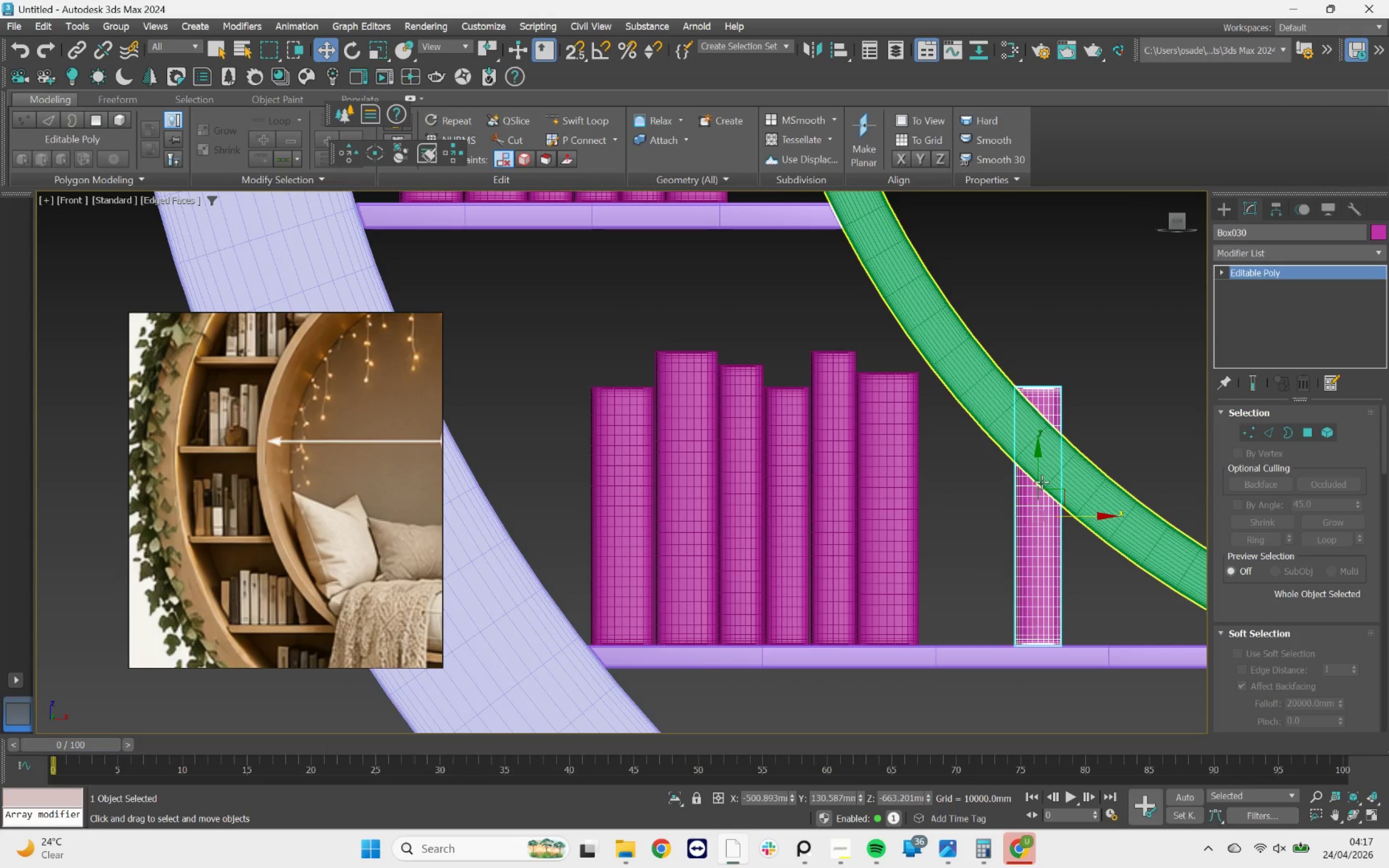 
key(E)
 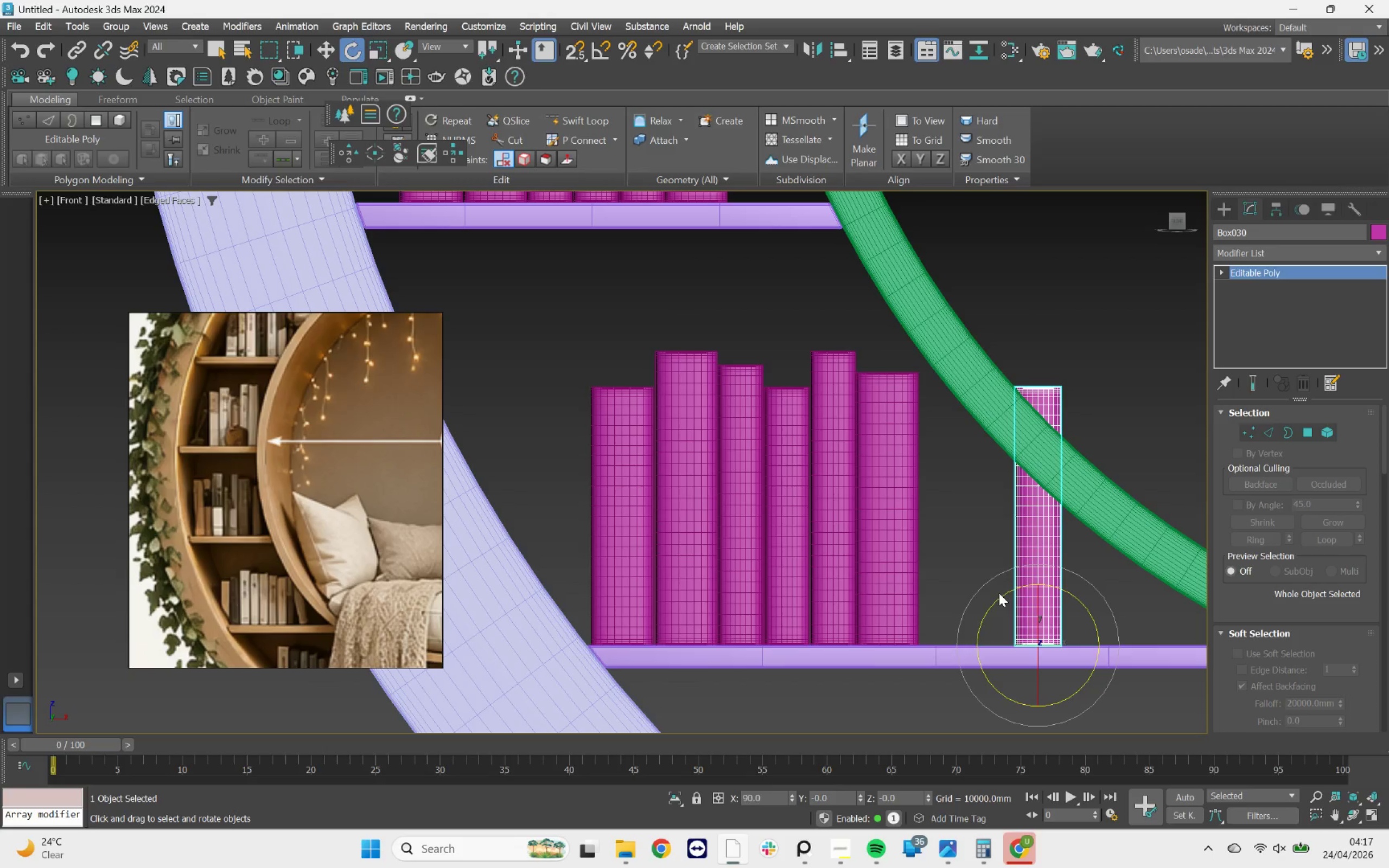 
wait(7.68)
 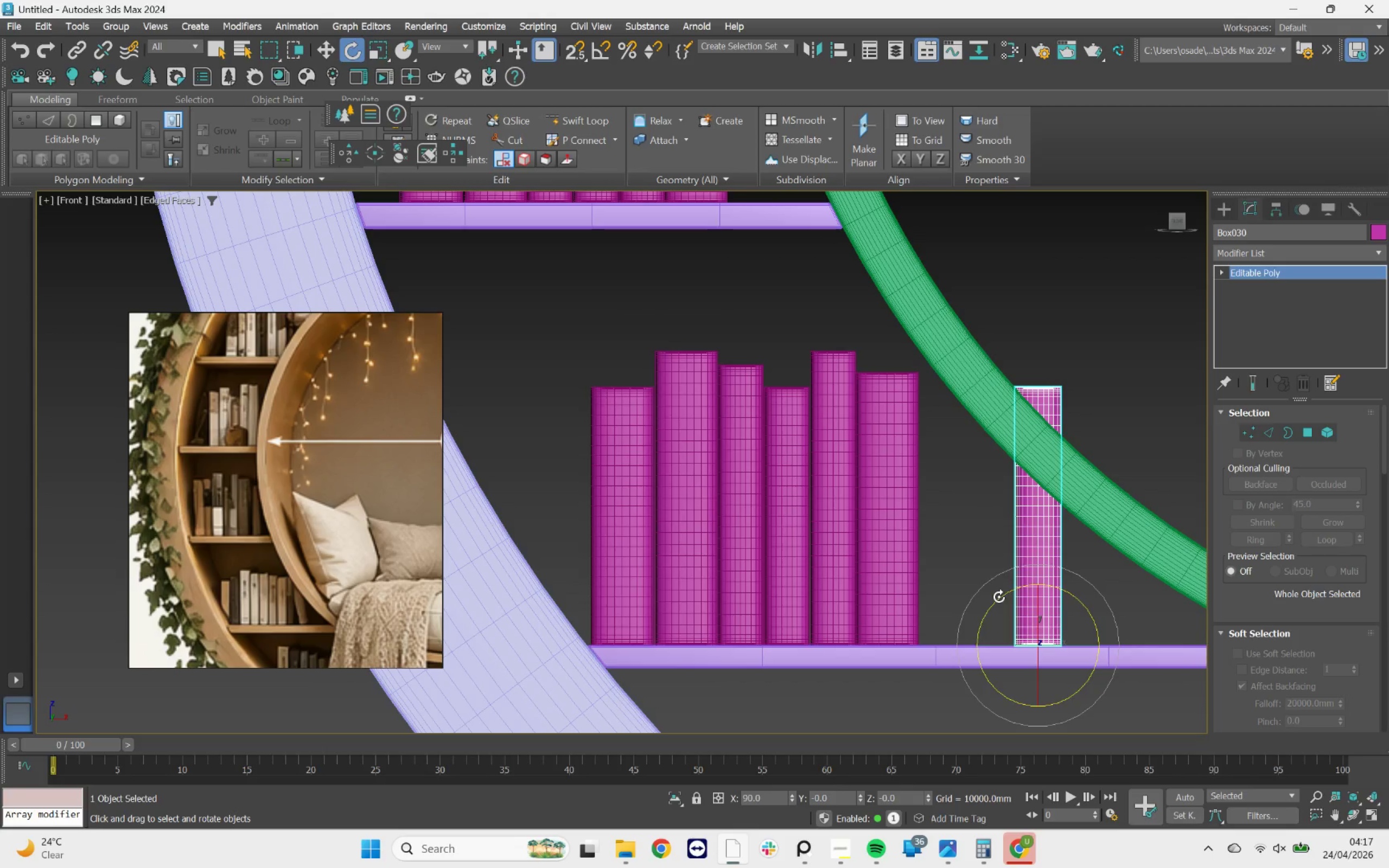 
left_click_drag(start_coordinate=[998, 597], to_coordinate=[980, 617])
 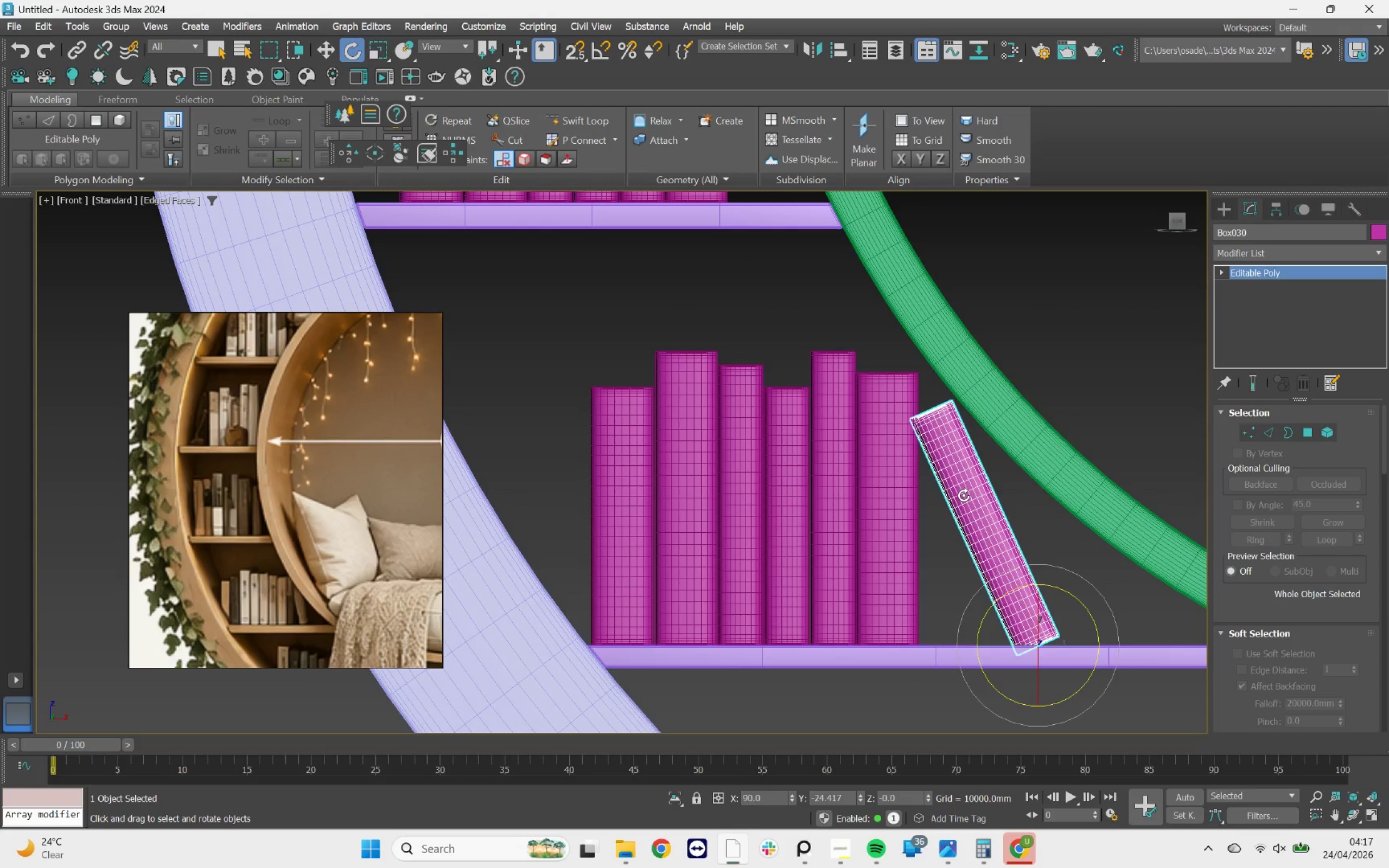 
wait(12.05)
 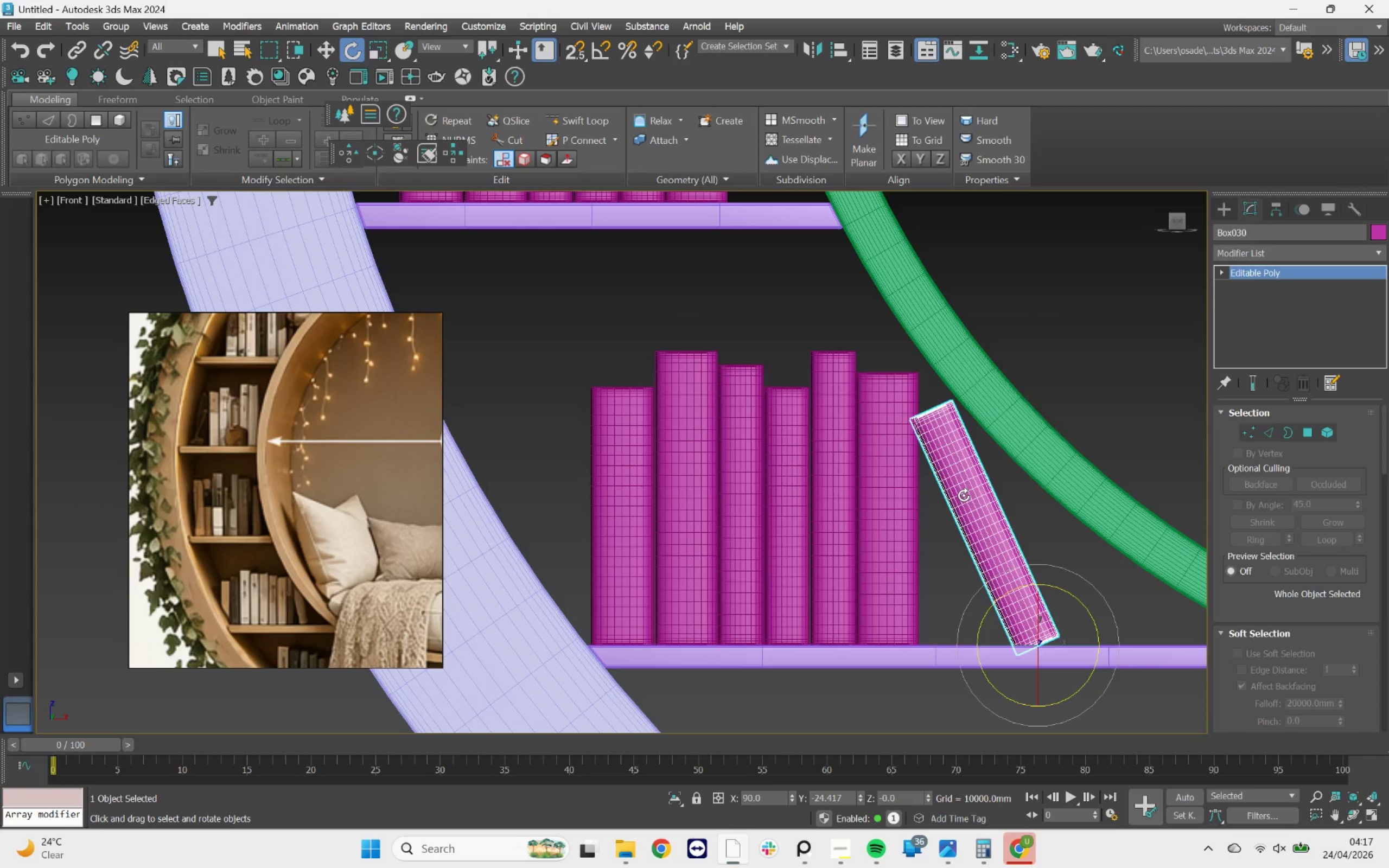 
left_click([1252, 252])
 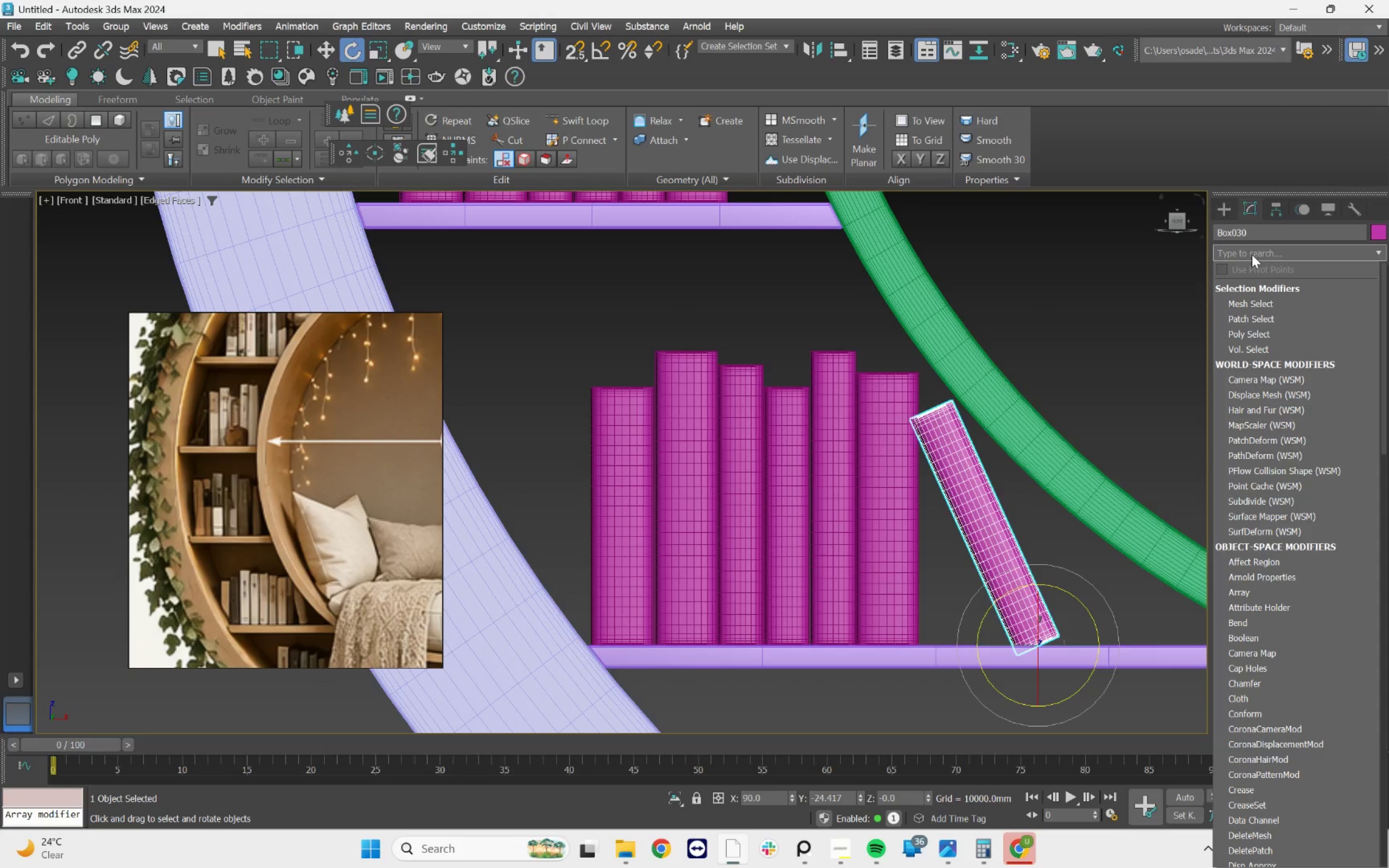 
wait(6.7)
 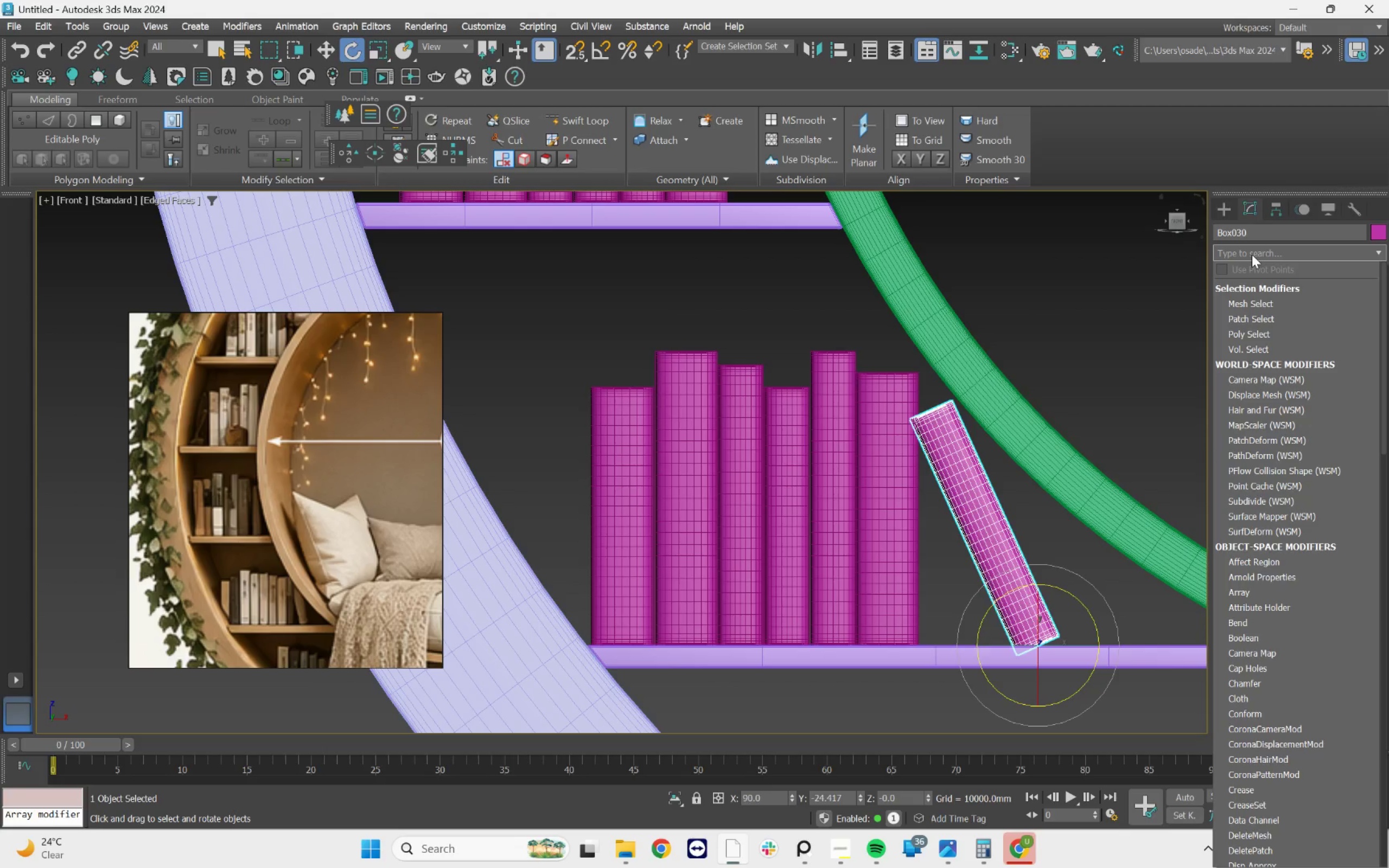 
key(F)
 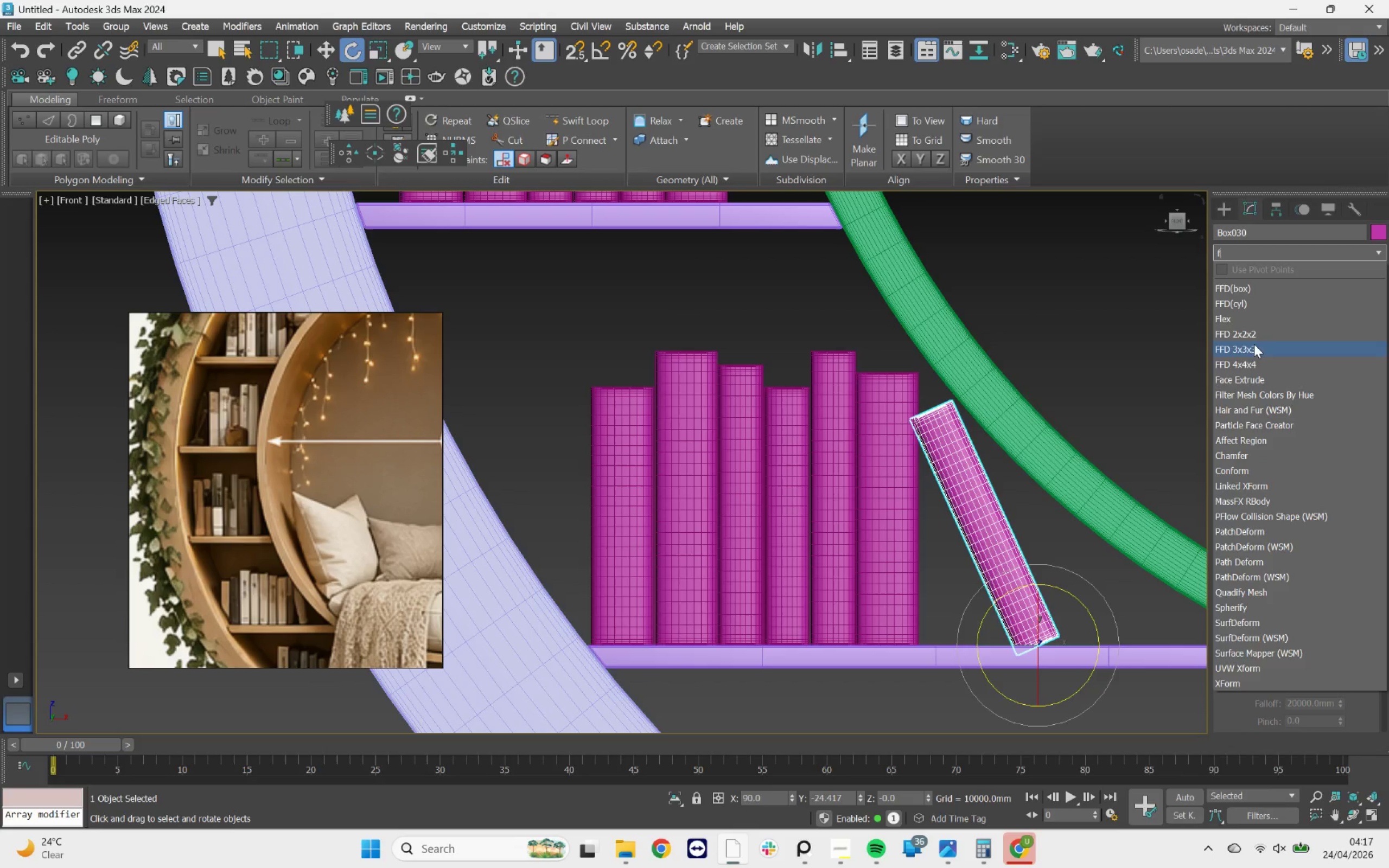 
left_click([1253, 333])
 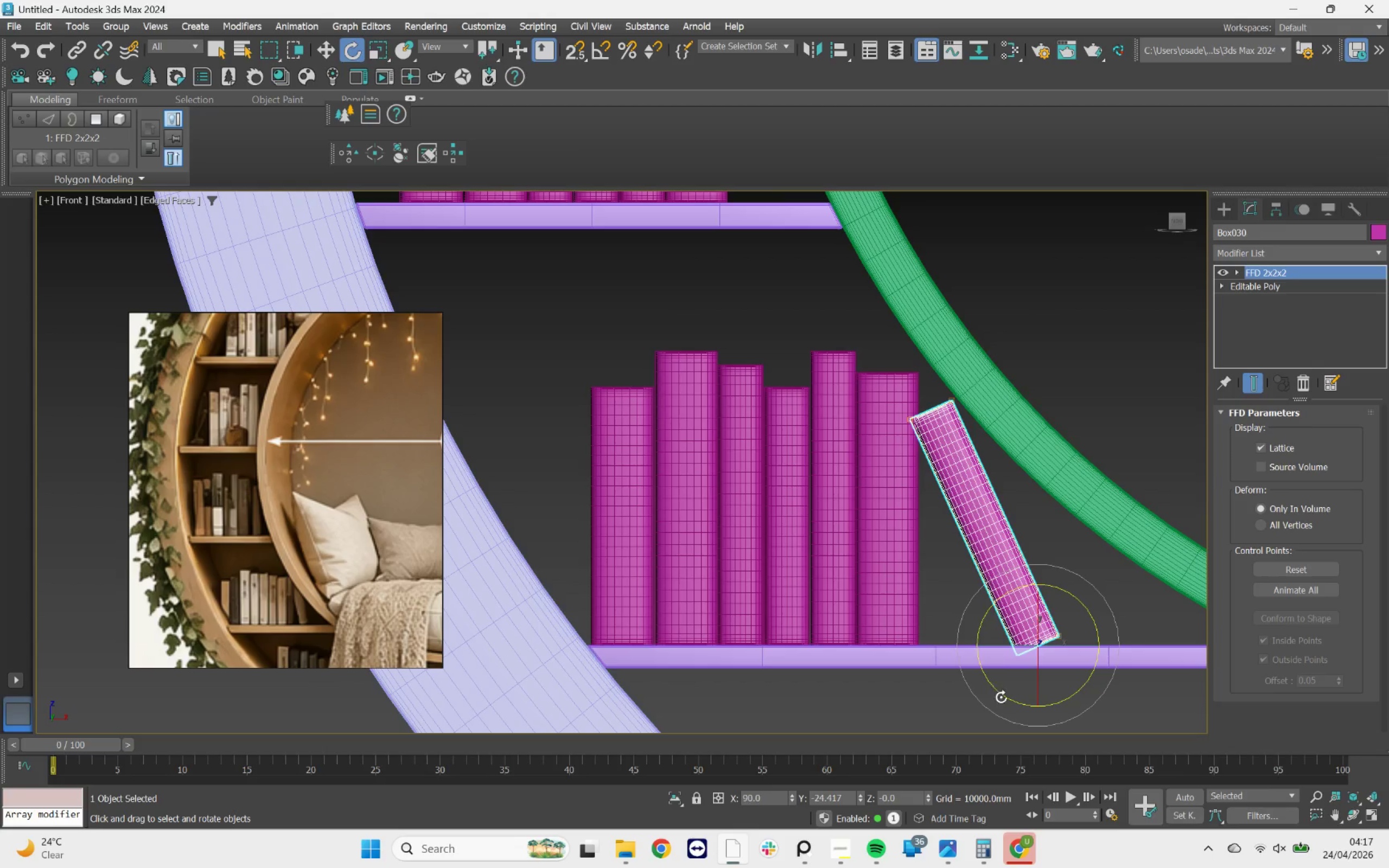 
scroll: coordinate [1042, 661], scroll_direction: up, amount: 3.0
 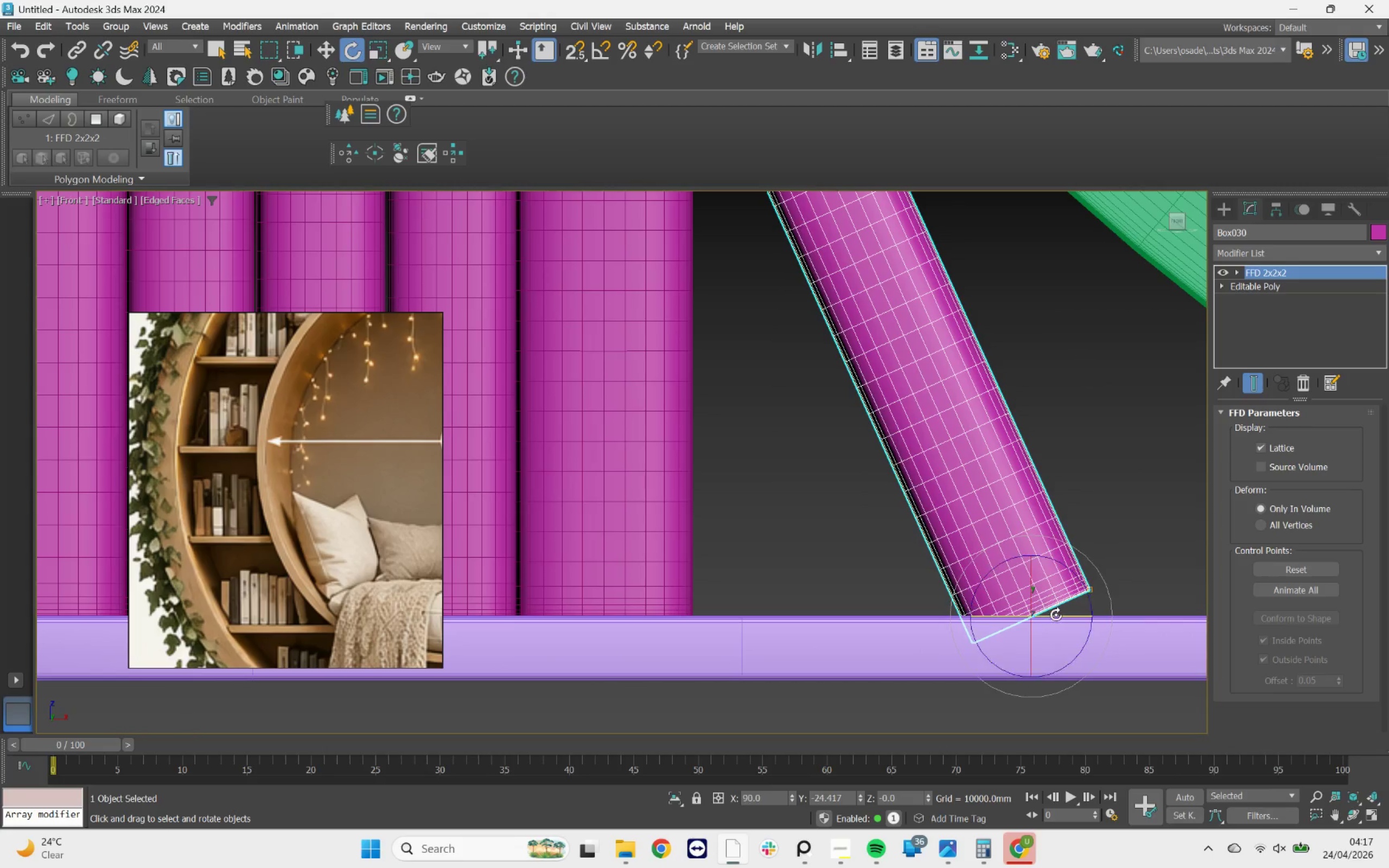 
scroll: coordinate [1062, 610], scroll_direction: down, amount: 3.0
 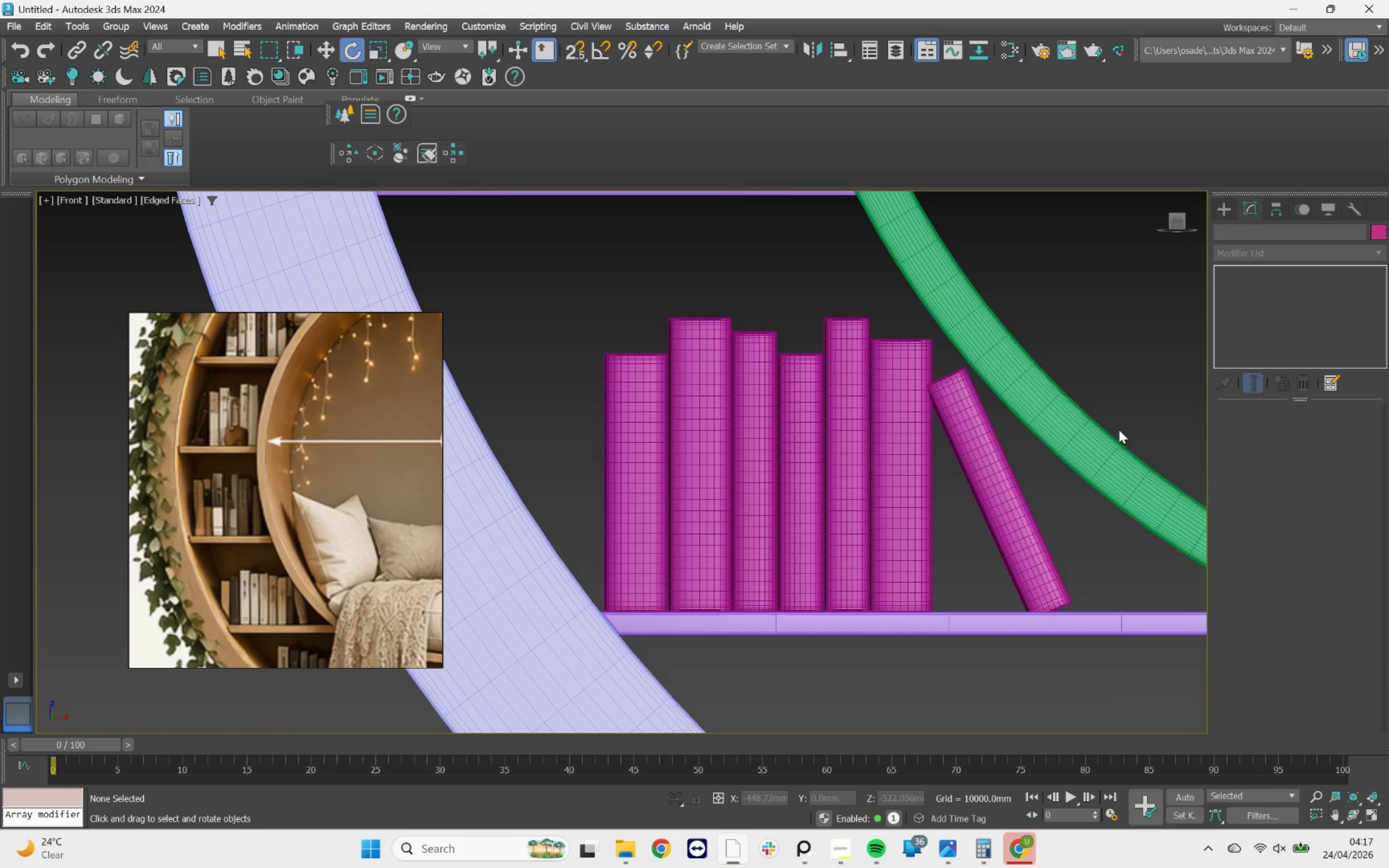 
left_click([985, 429])
 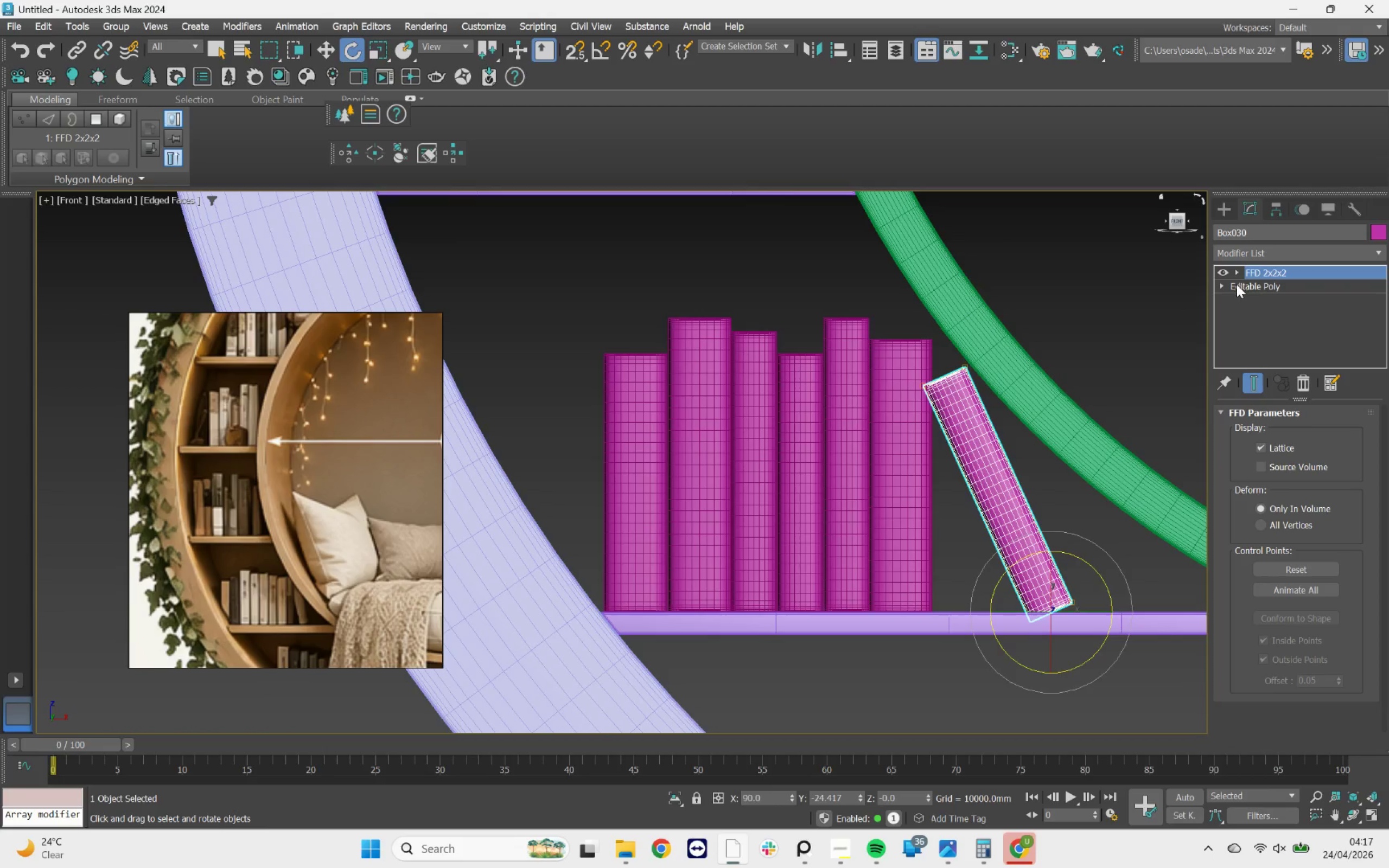 
left_click([1248, 270])
 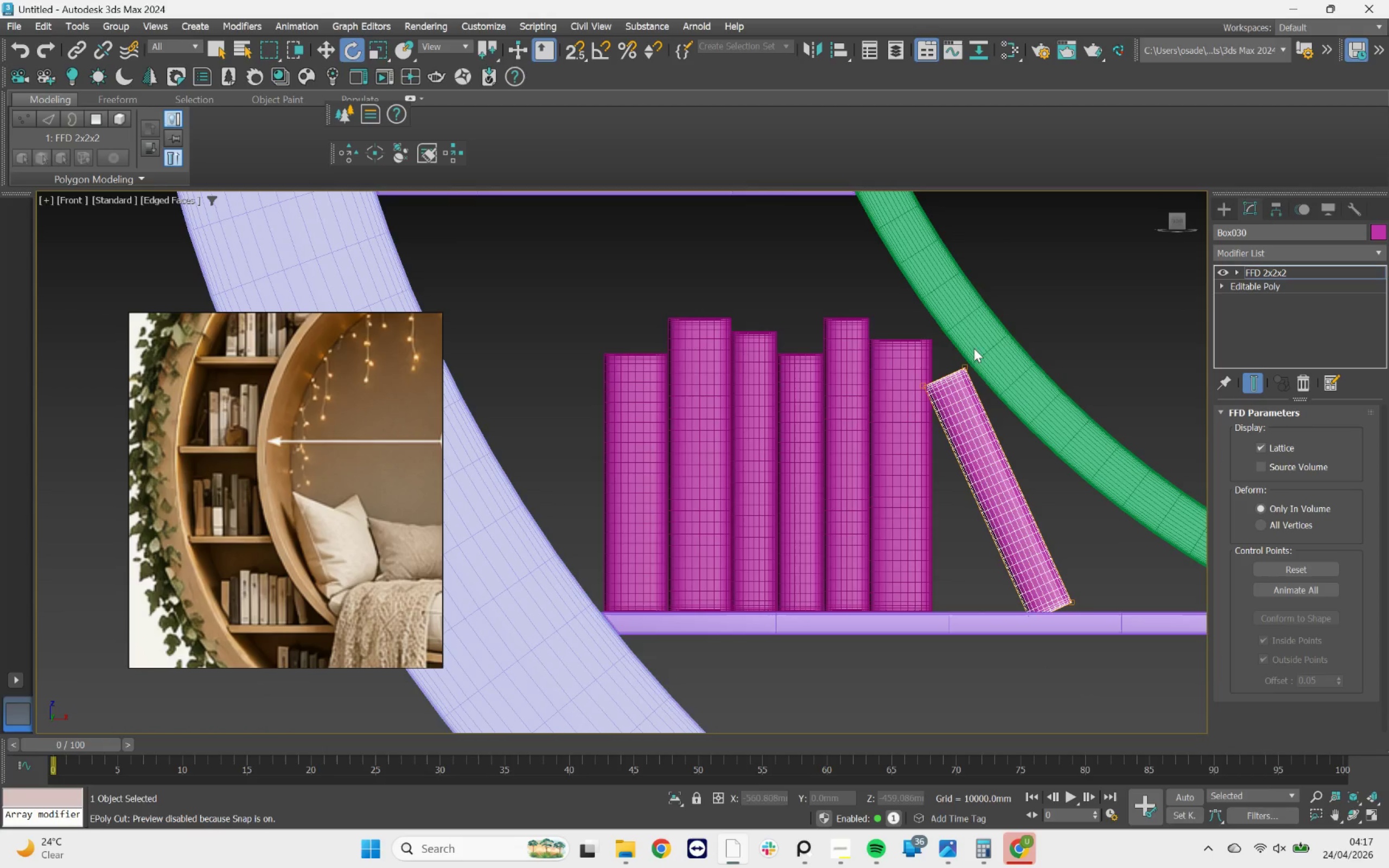 
hold_key(key=ControlLeft, duration=2.19)
left_click_drag(start_coordinate=[901, 363], to_coordinate=[933, 398])
 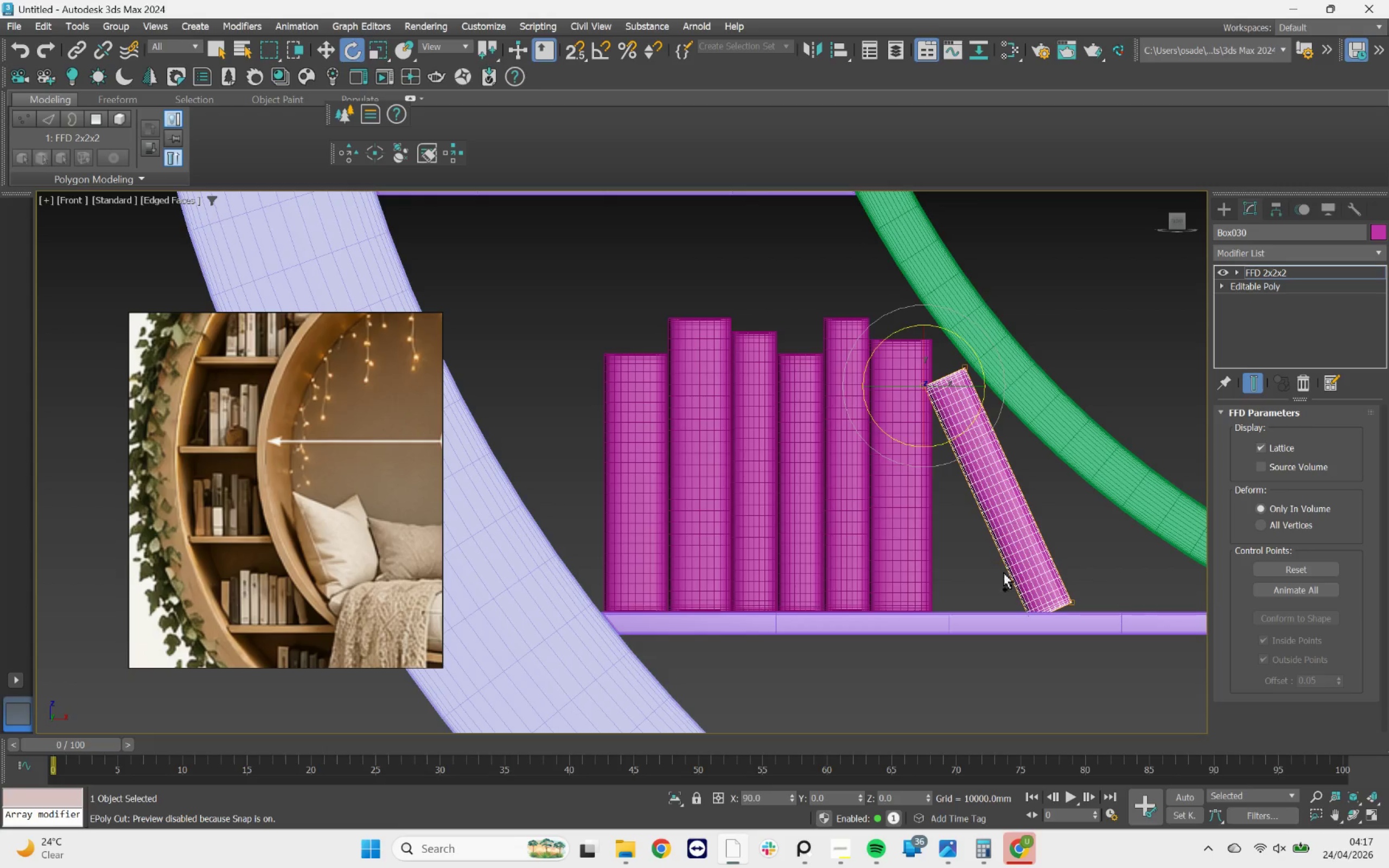 
left_click_drag(start_coordinate=[995, 591], to_coordinate=[1043, 647])
 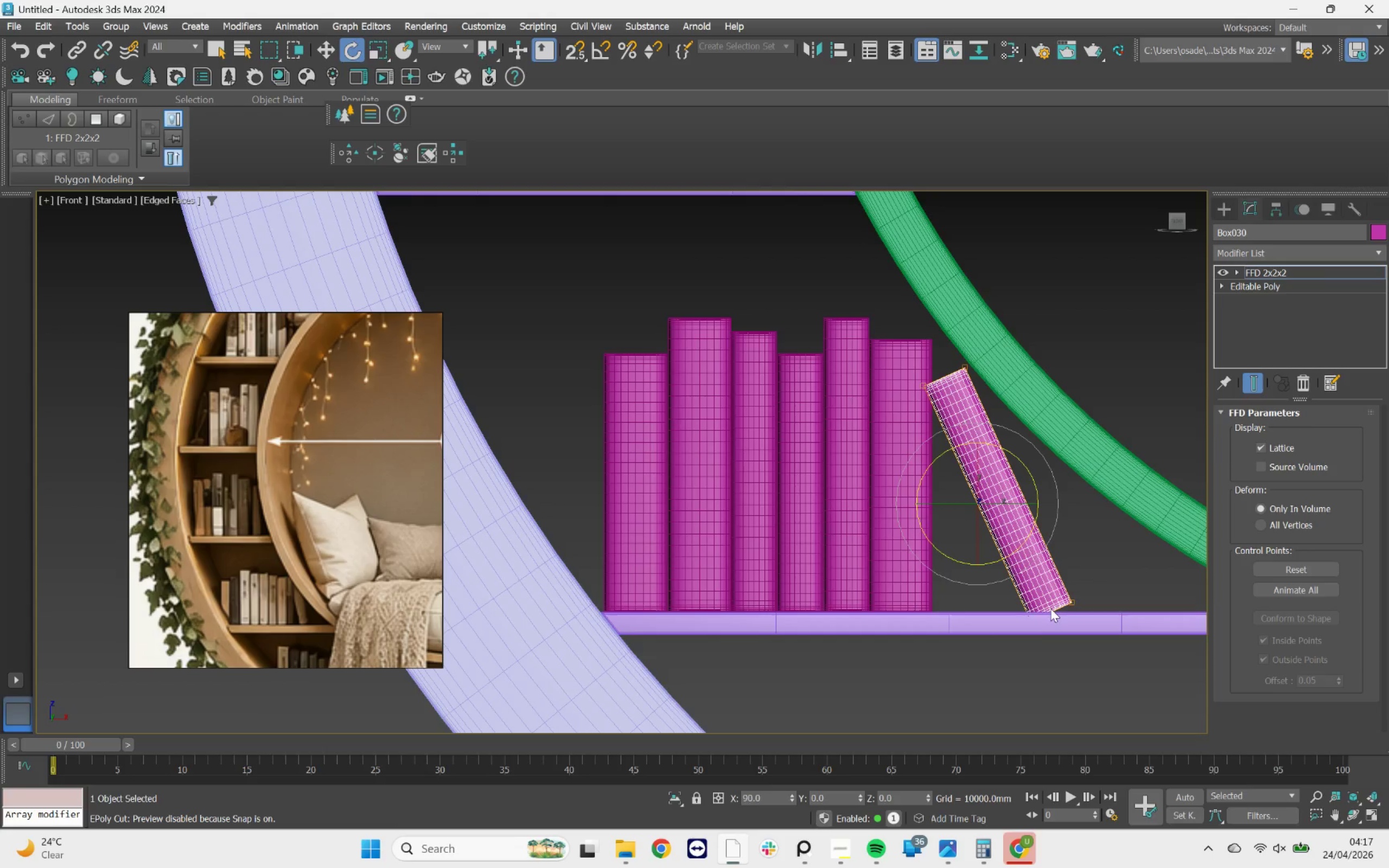 
key(W)
 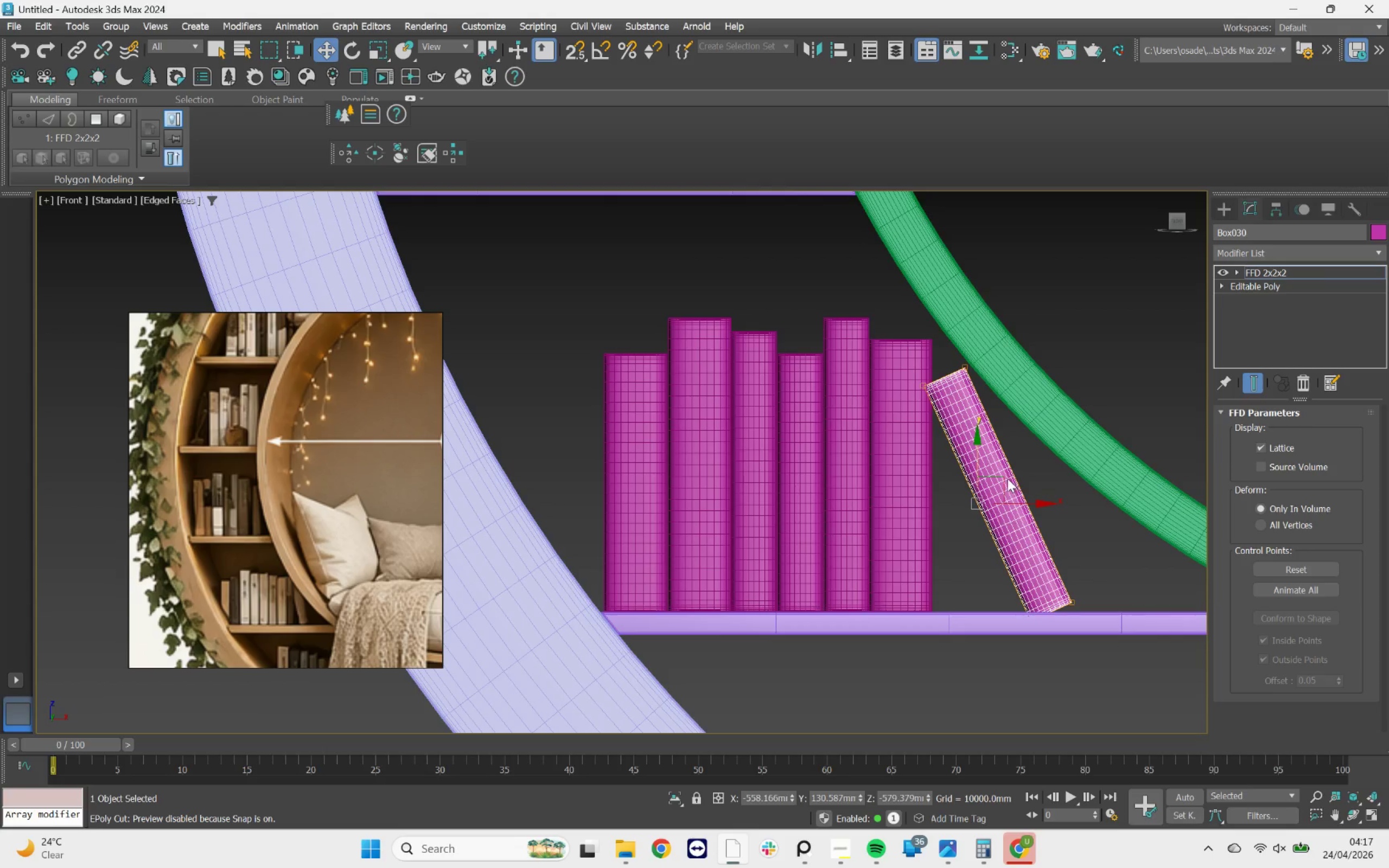 
scroll: coordinate [1005, 477], scroll_direction: up, amount: 2.0
 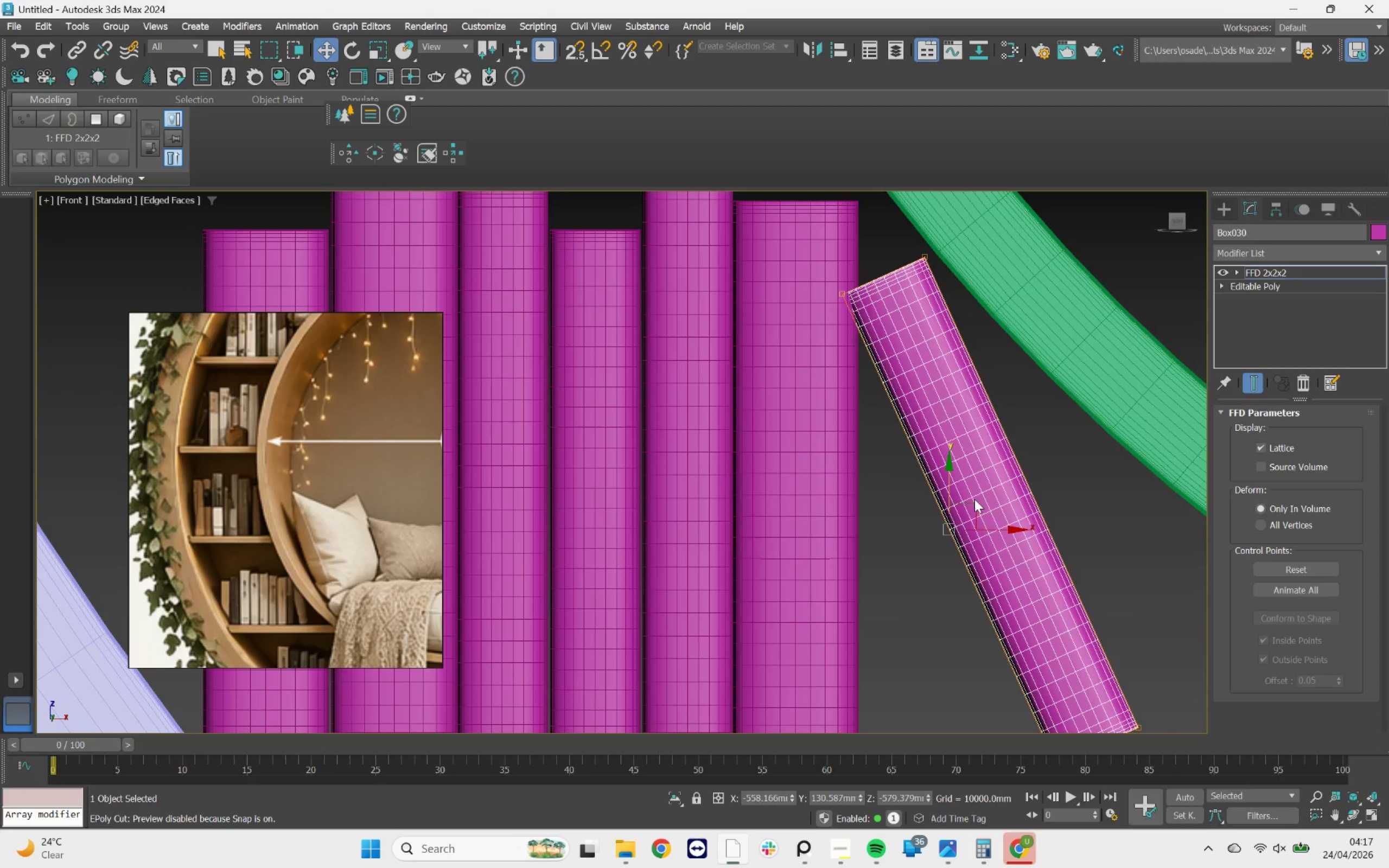 
left_click_drag(start_coordinate=[977, 503], to_coordinate=[992, 497])
 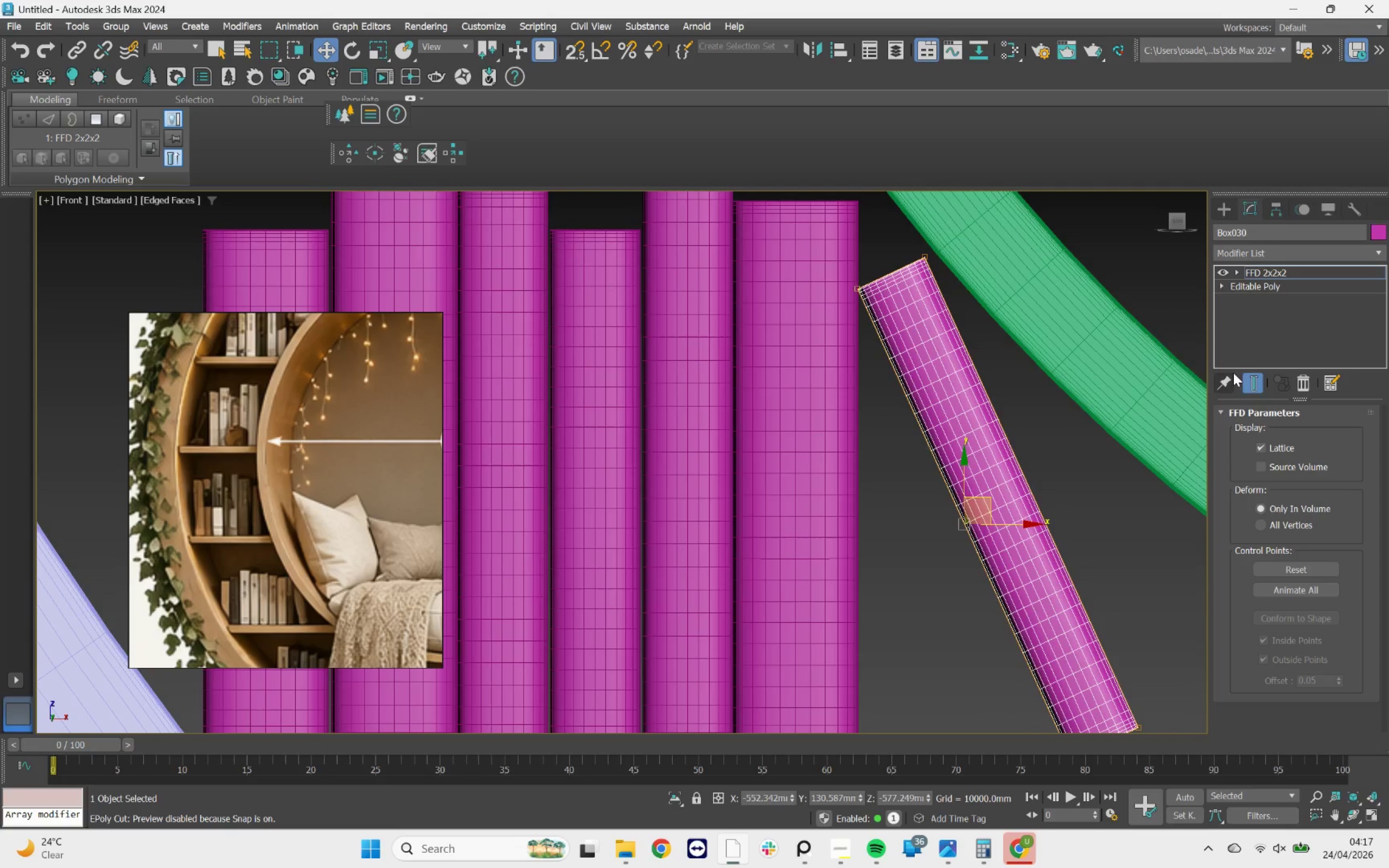 
left_click([1251, 382])
 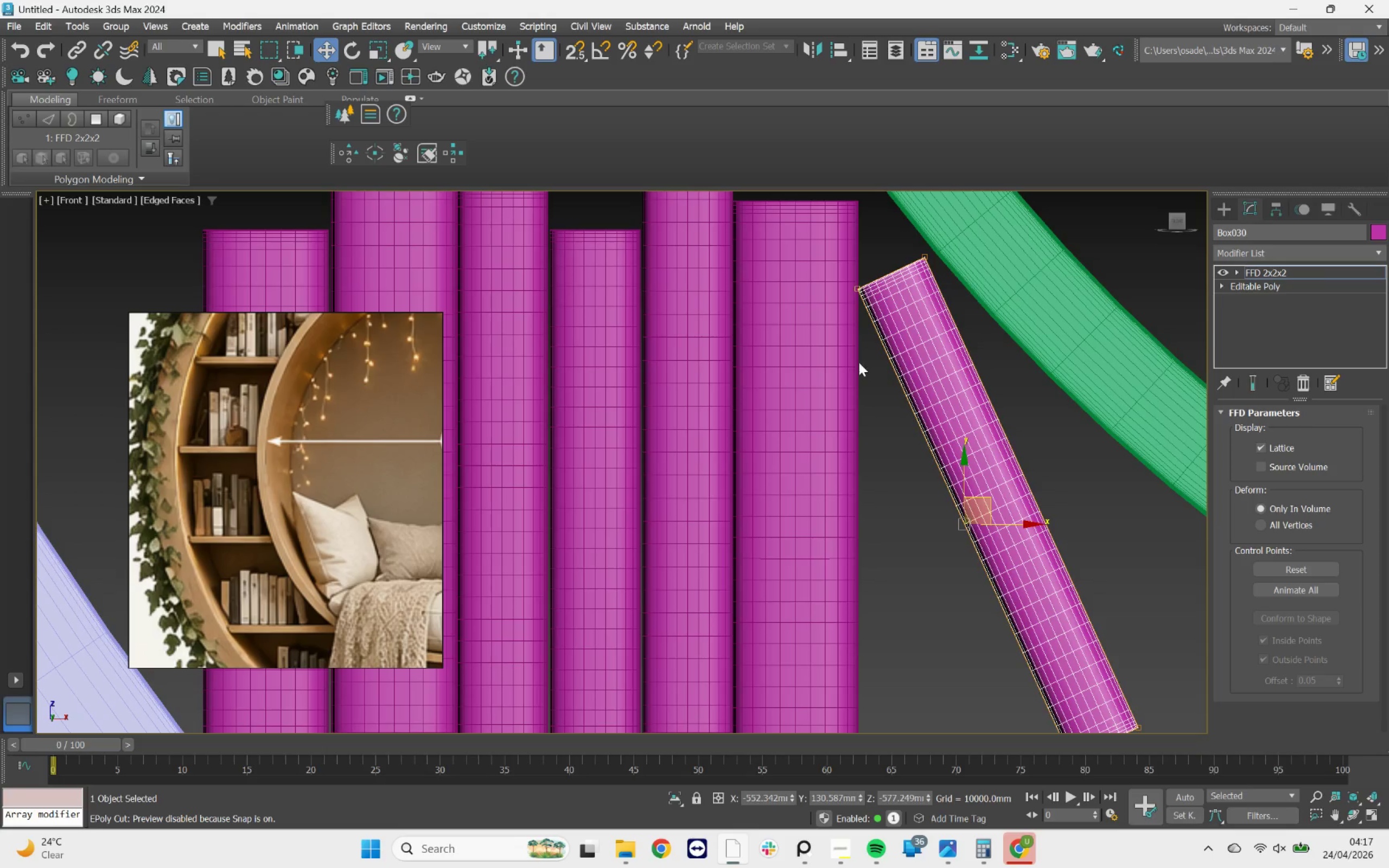 
scroll: coordinate [859, 362], scroll_direction: down, amount: 1.0
 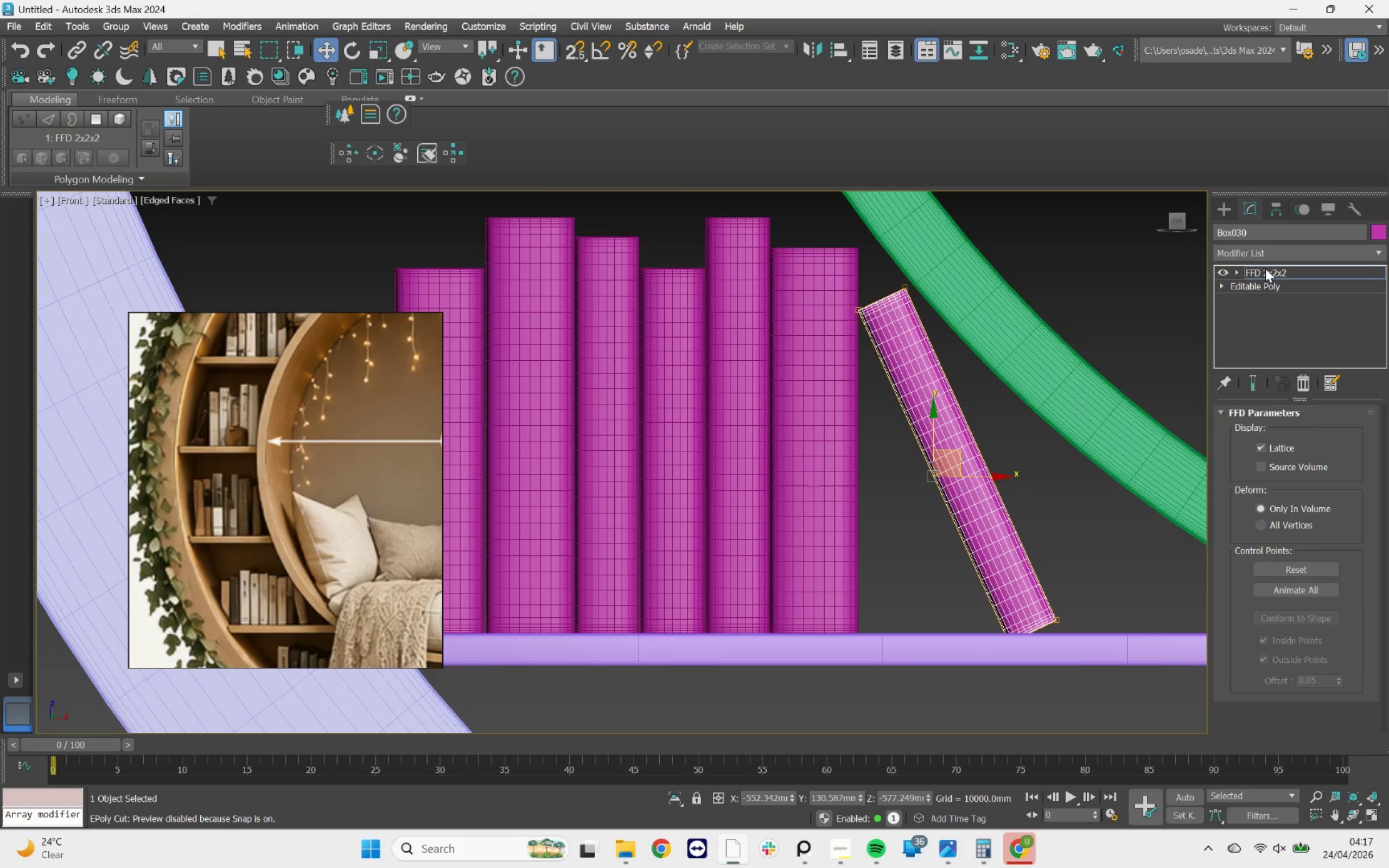 
left_click([1265, 269])
 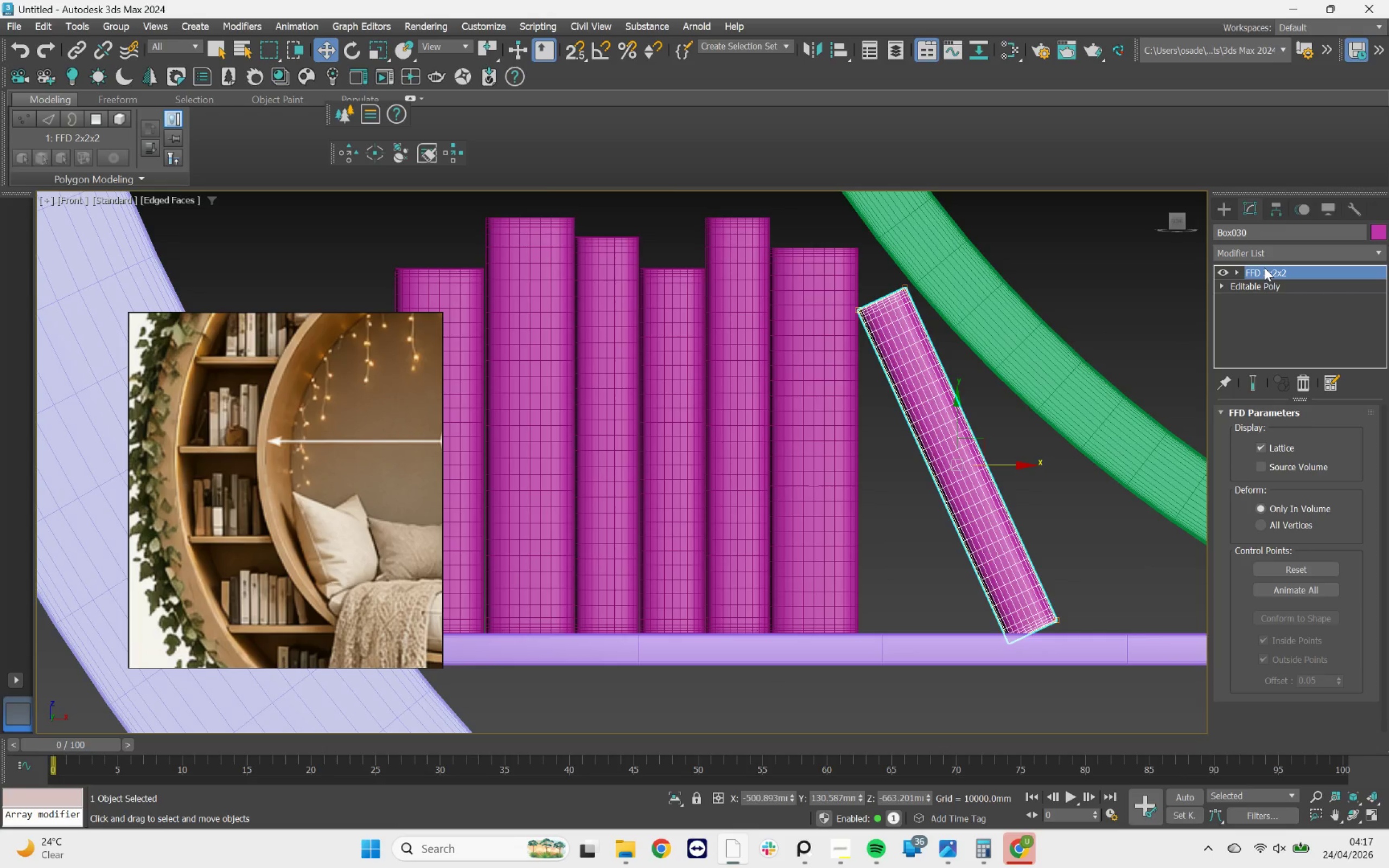 
left_click_drag(start_coordinate=[1080, 557], to_coordinate=[948, 680])
 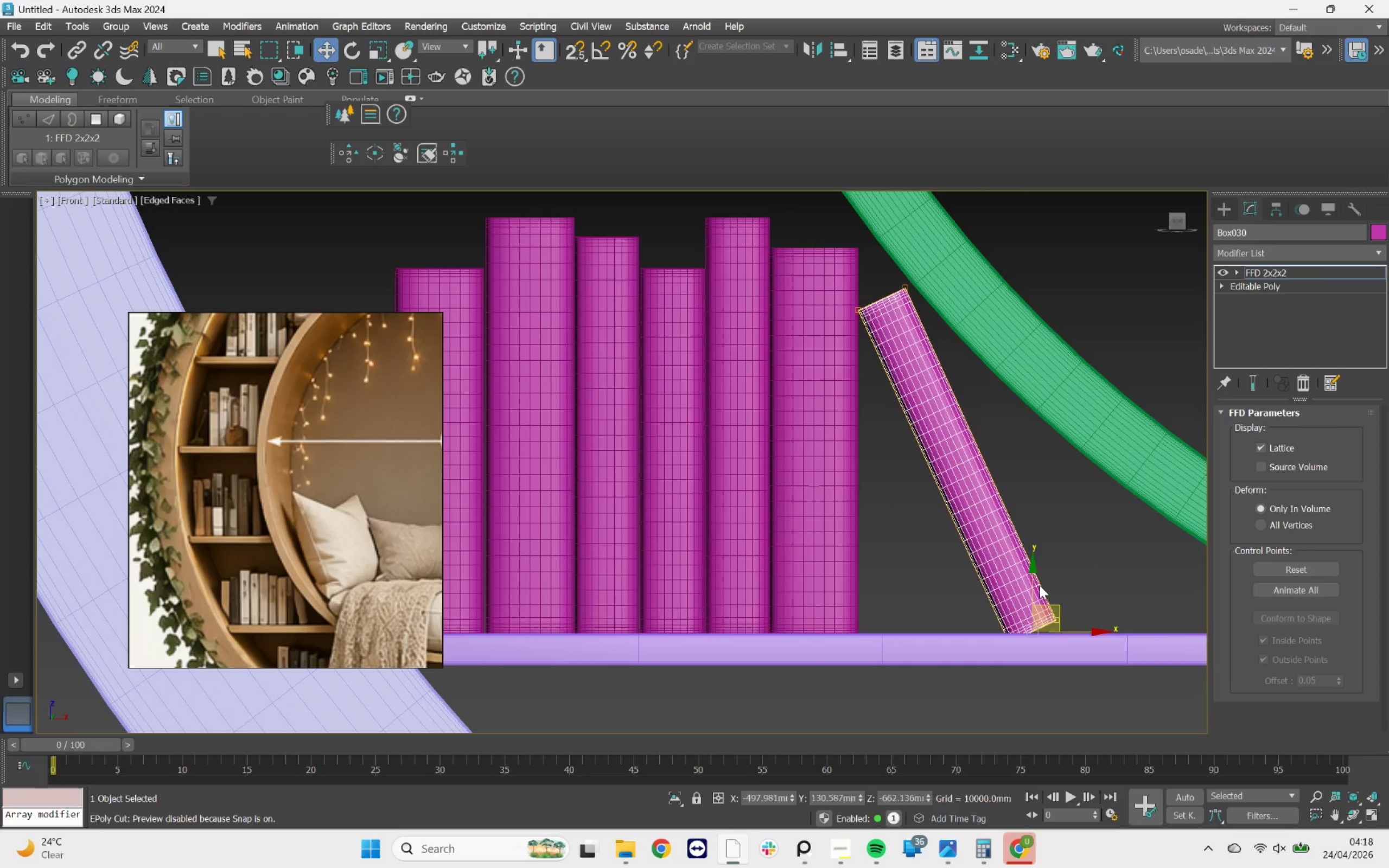 
wait(15.81)
 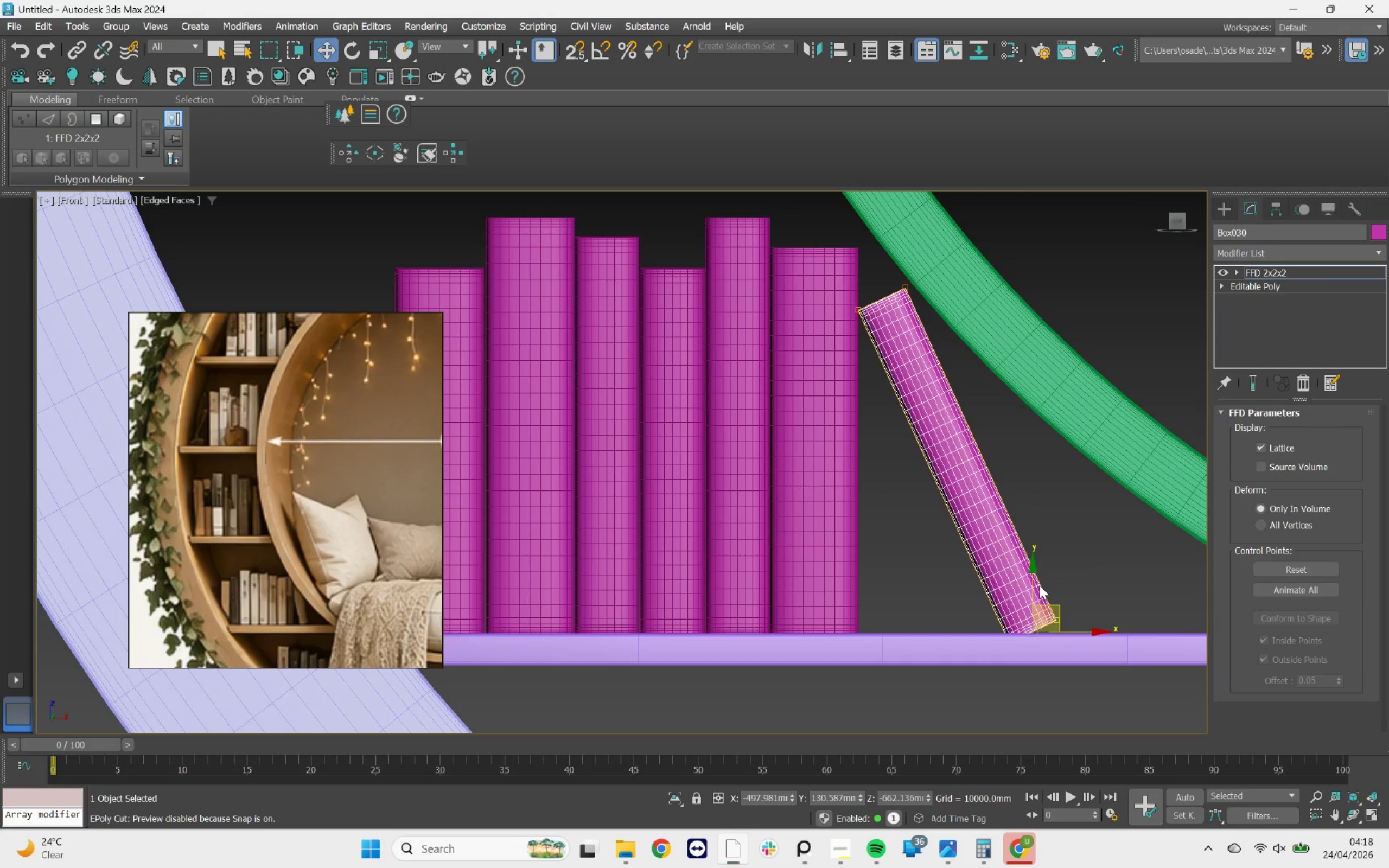 
left_click_drag(start_coordinate=[1033, 582], to_coordinate=[1027, 573])
 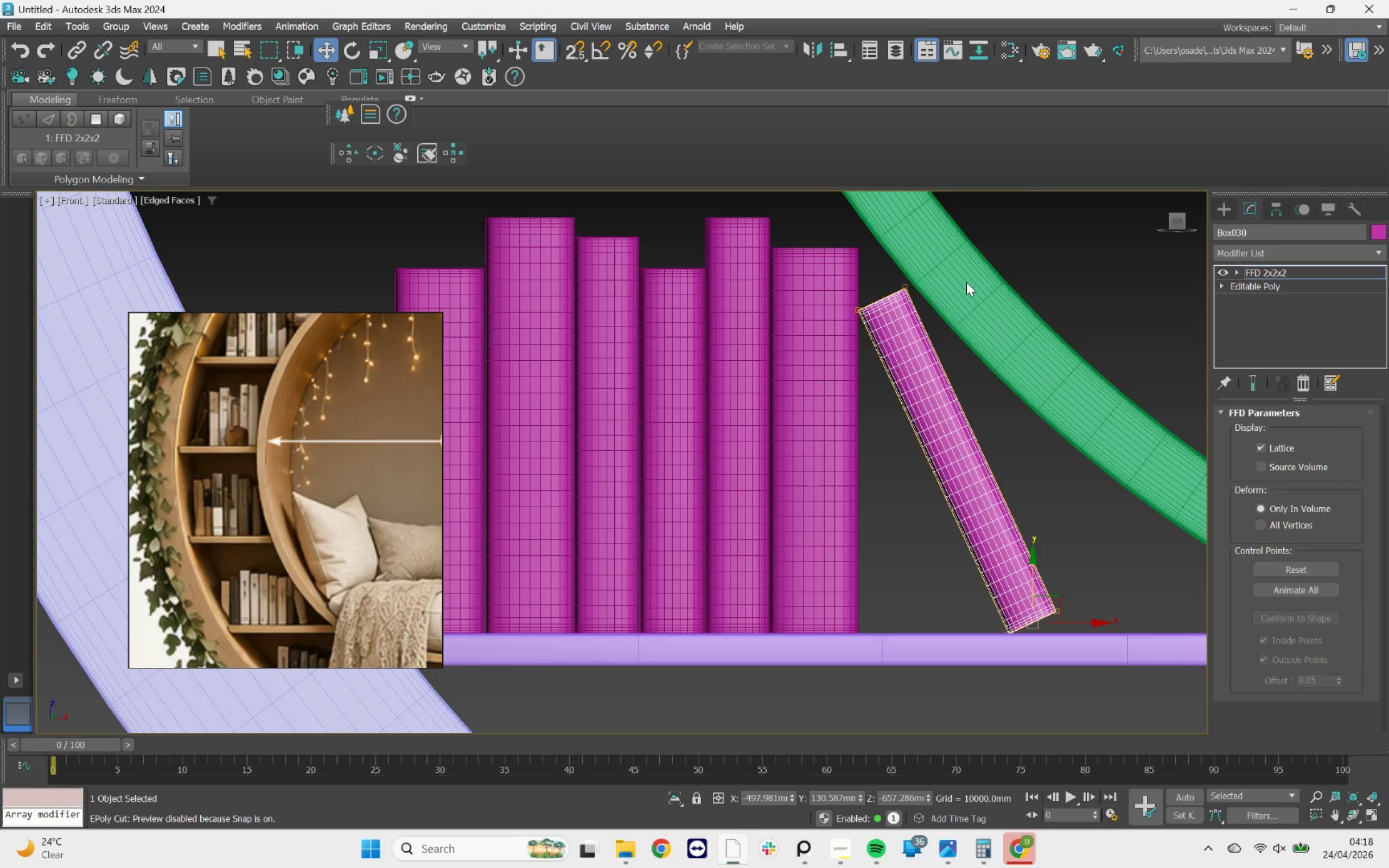 
left_click_drag(start_coordinate=[964, 257], to_coordinate=[825, 326])
 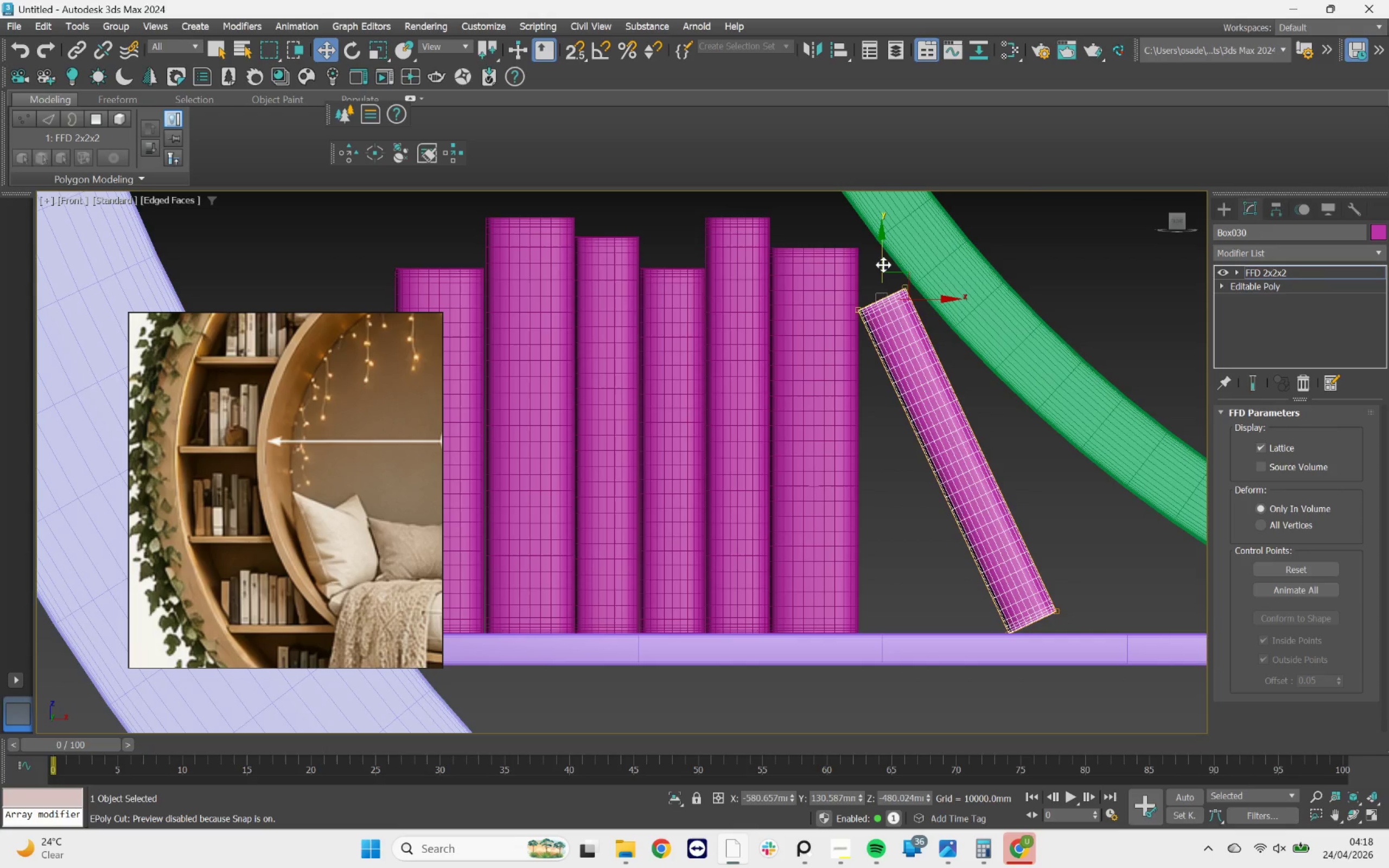 
left_click_drag(start_coordinate=[883, 261], to_coordinate=[882, 279])
 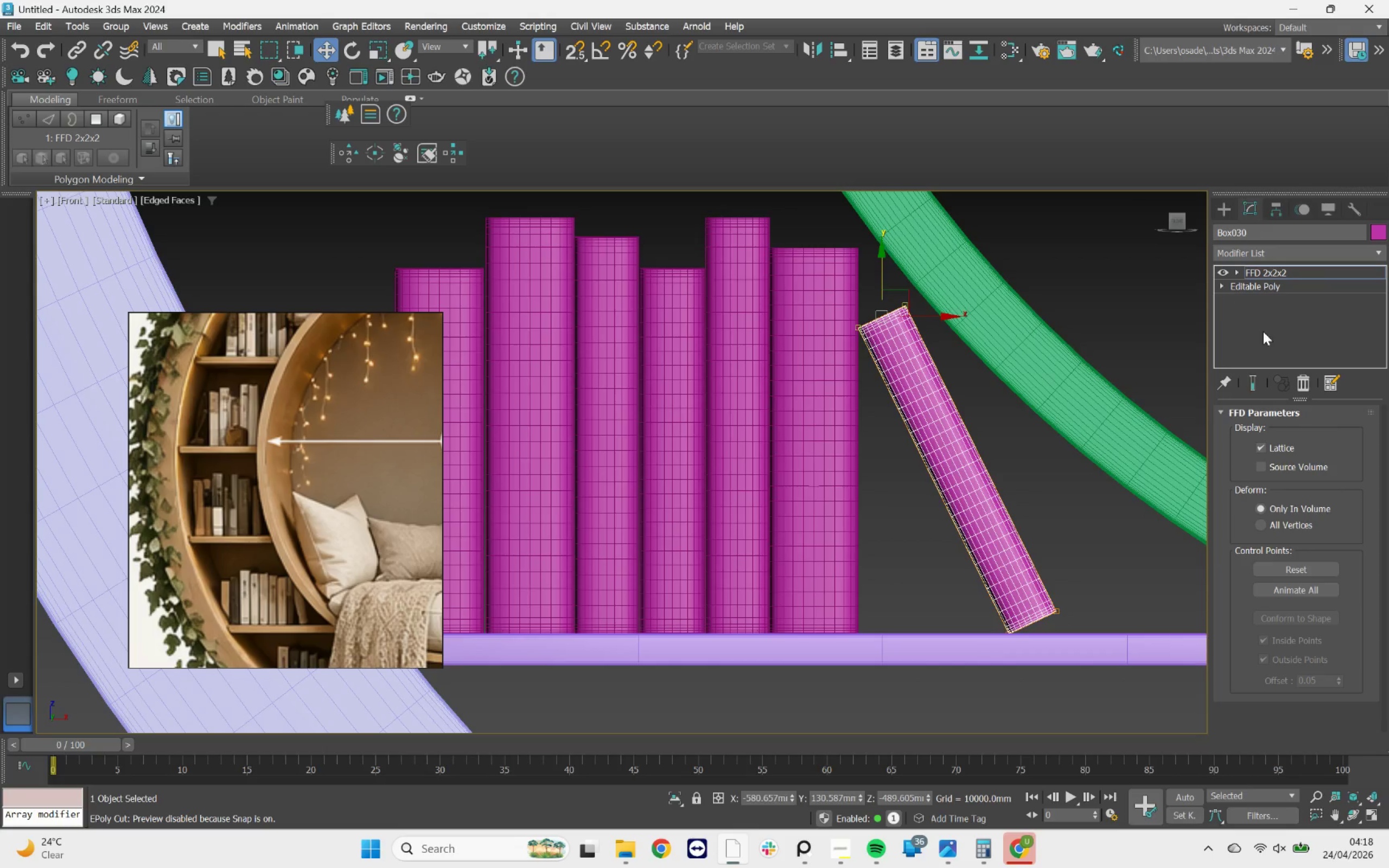 
left_click([1276, 339])
 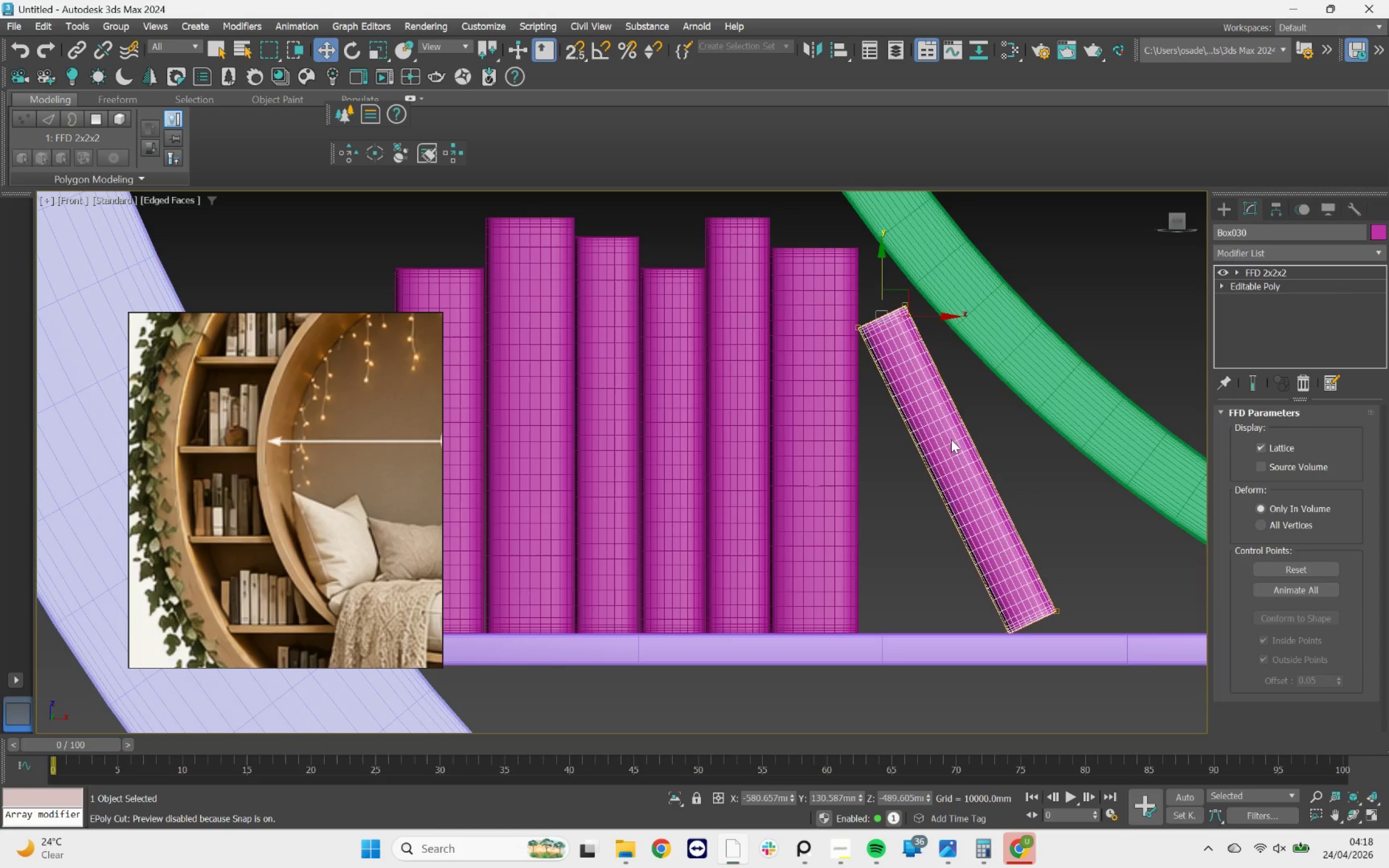 
right_click([950, 439])
 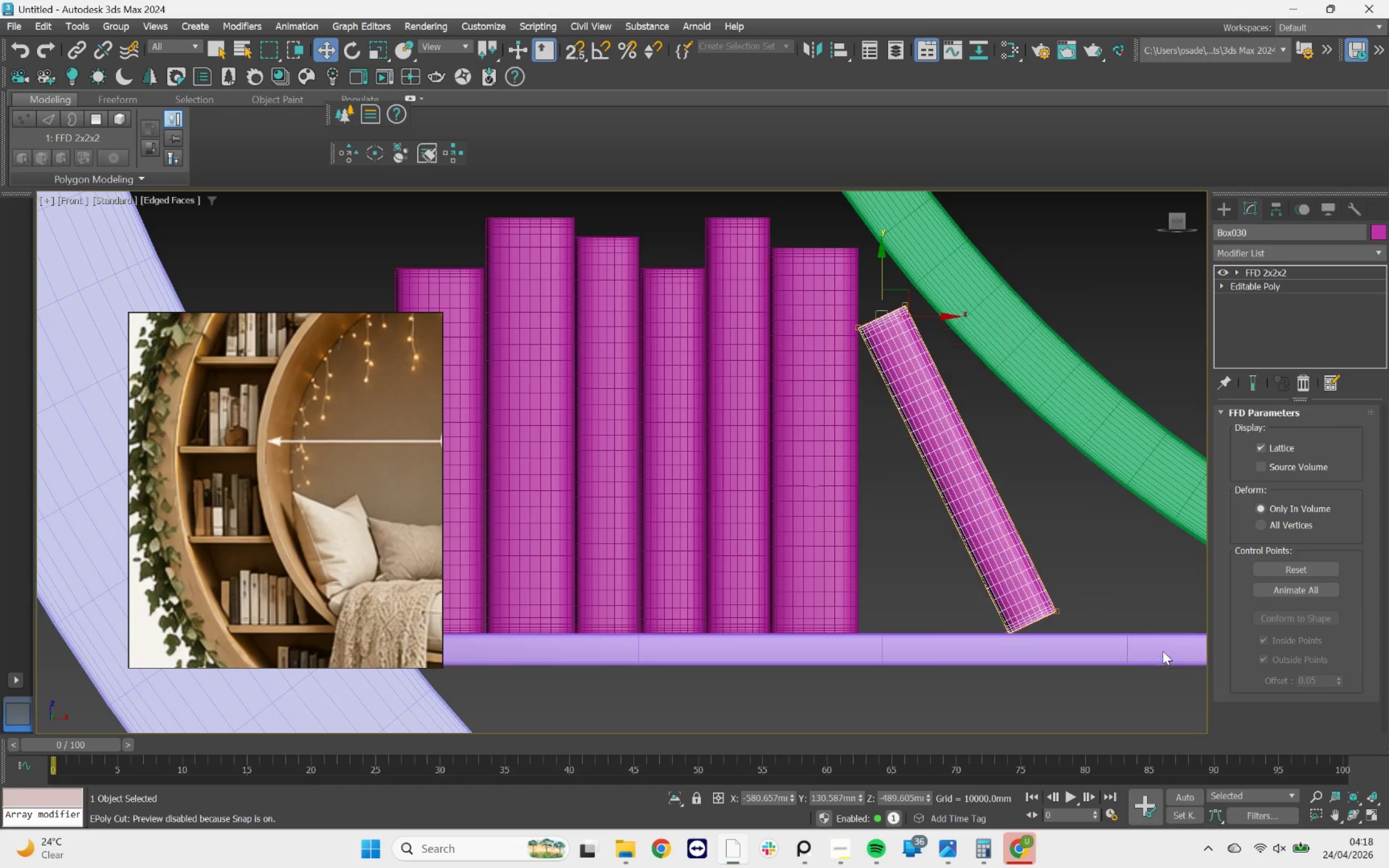 
scroll: coordinate [327, 438], scroll_direction: down, amount: 6.0
 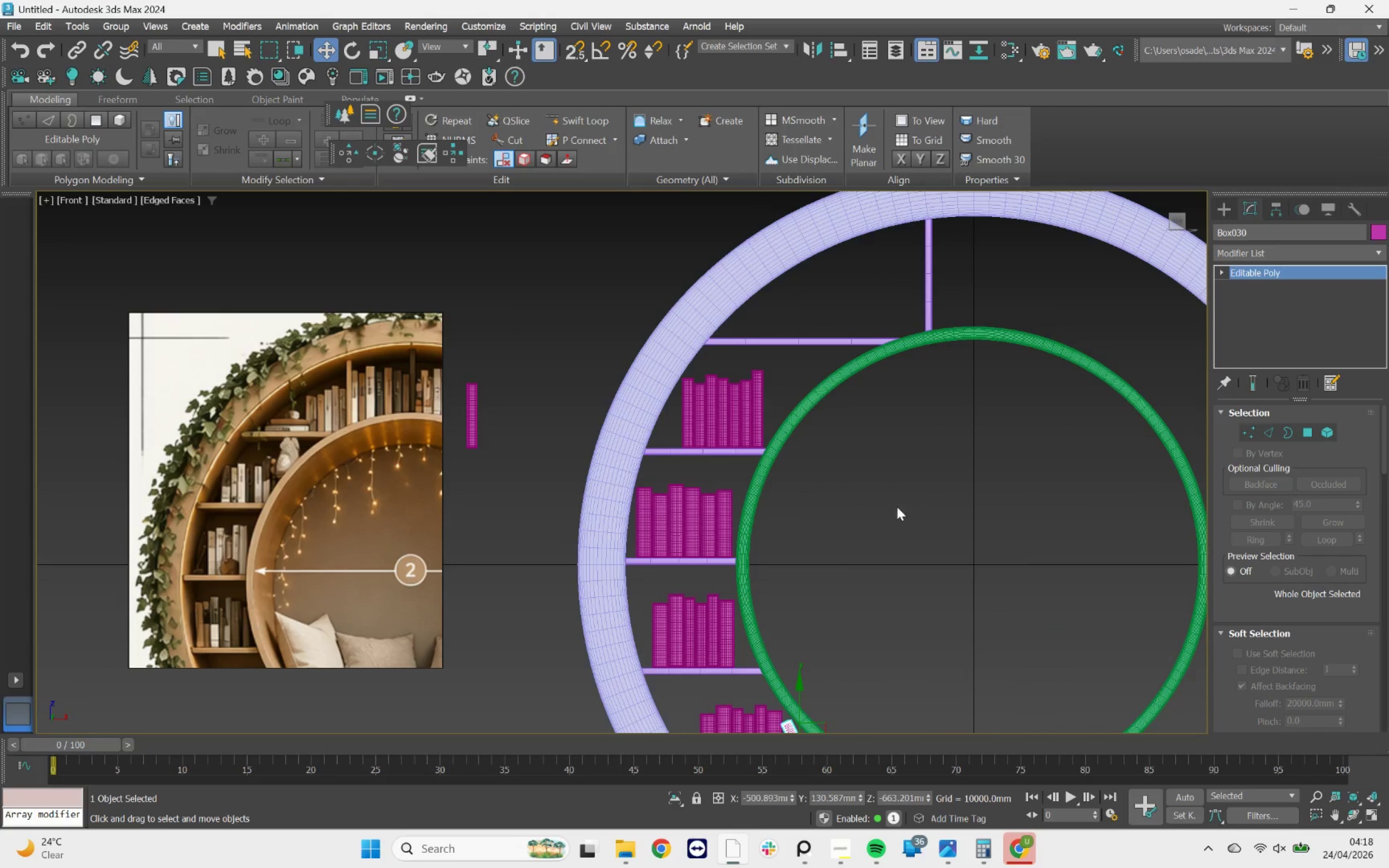 
wait(8.72)
 